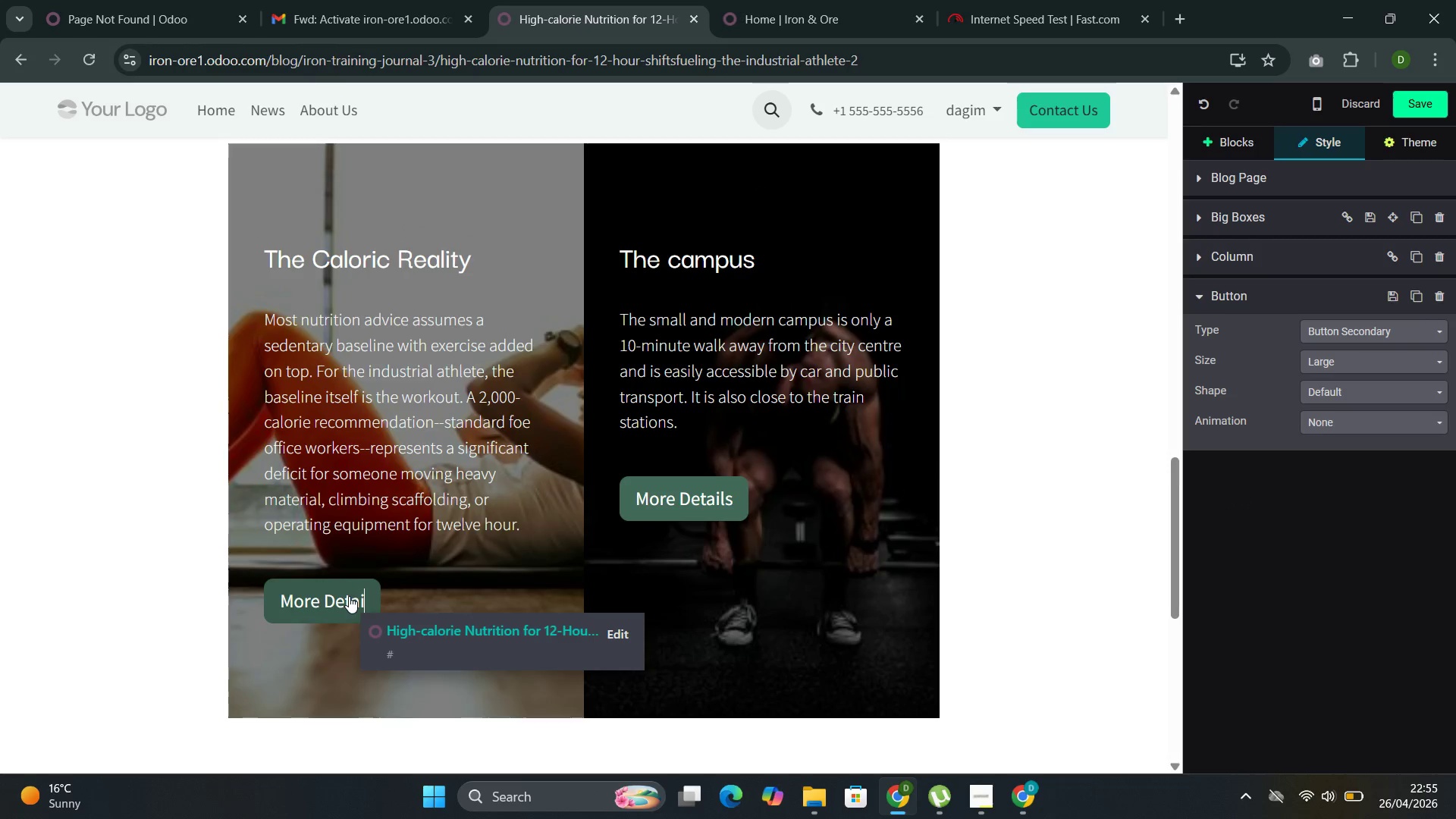 
key(Backspace)
 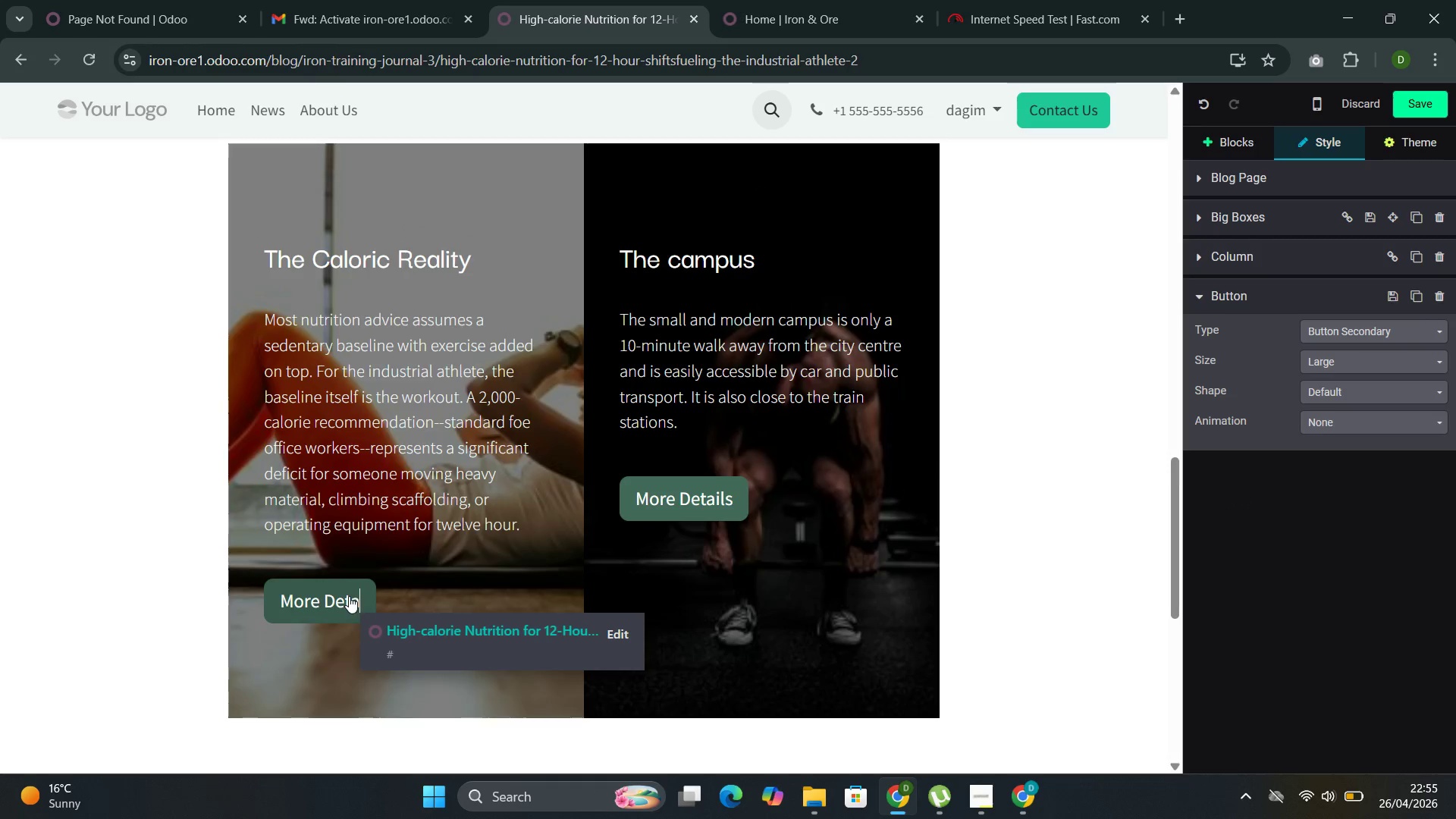 
key(Backspace)
 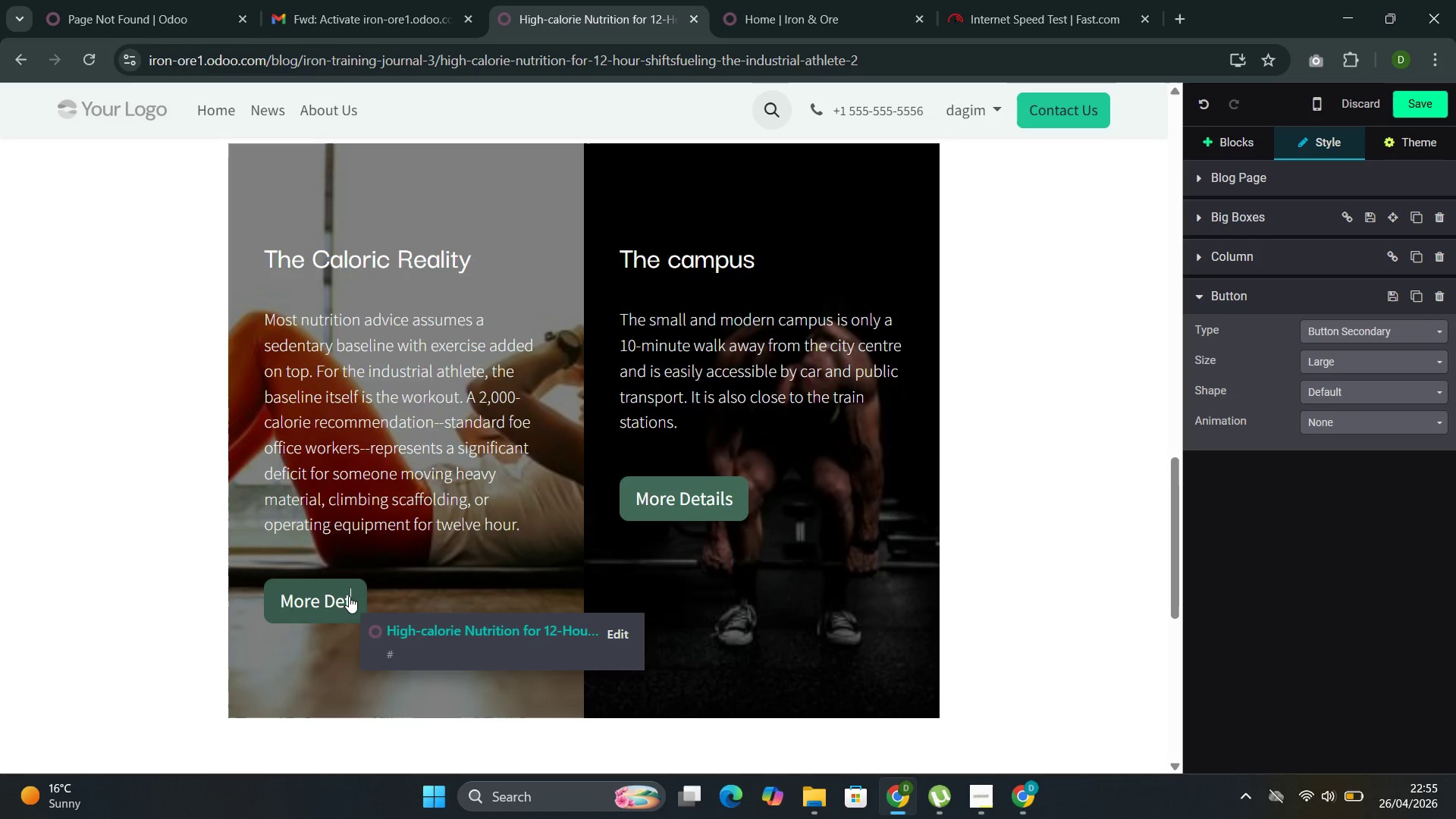 
key(Backspace)
 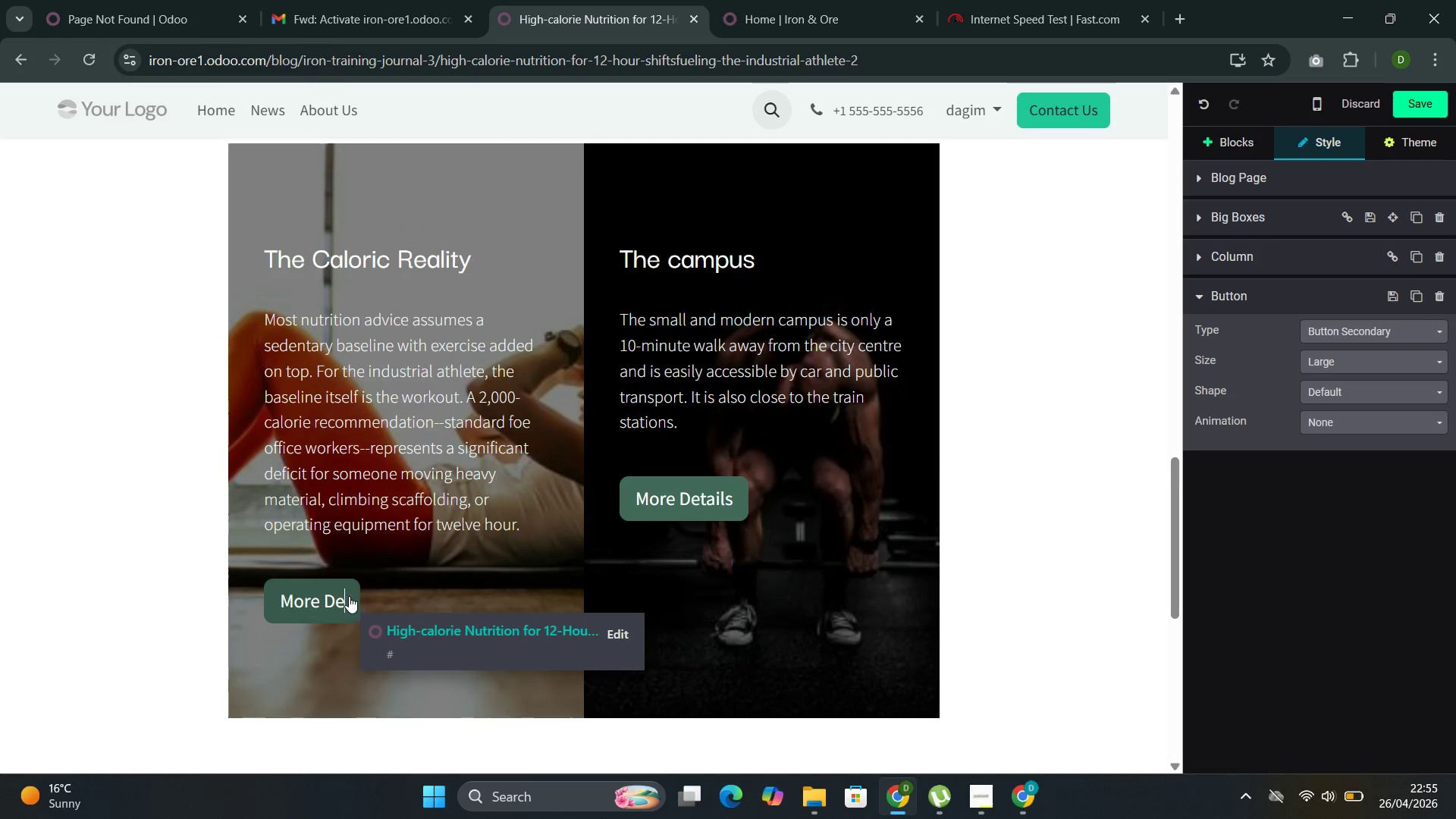 
key(Backspace)
 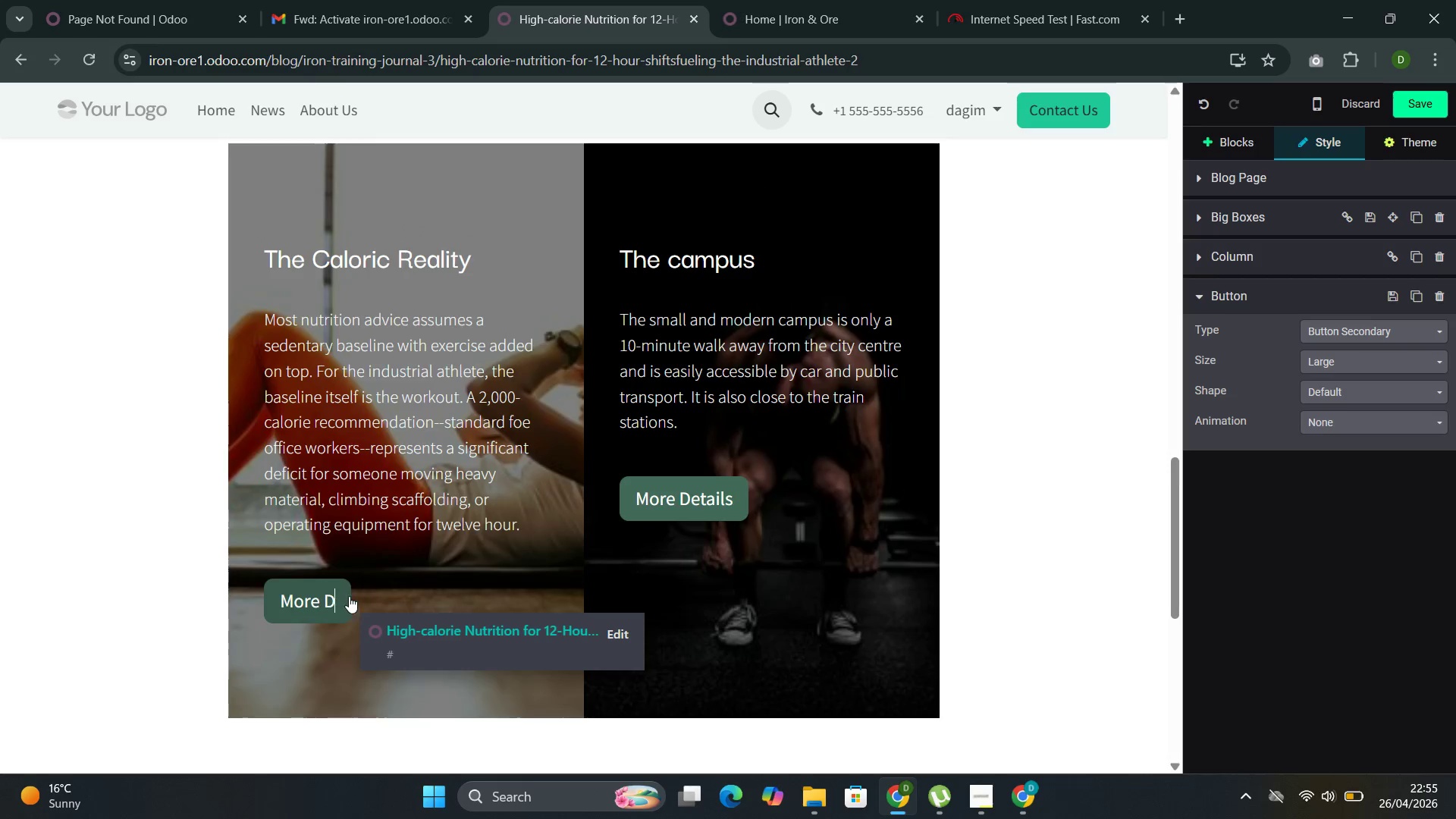 
key(Backspace)
 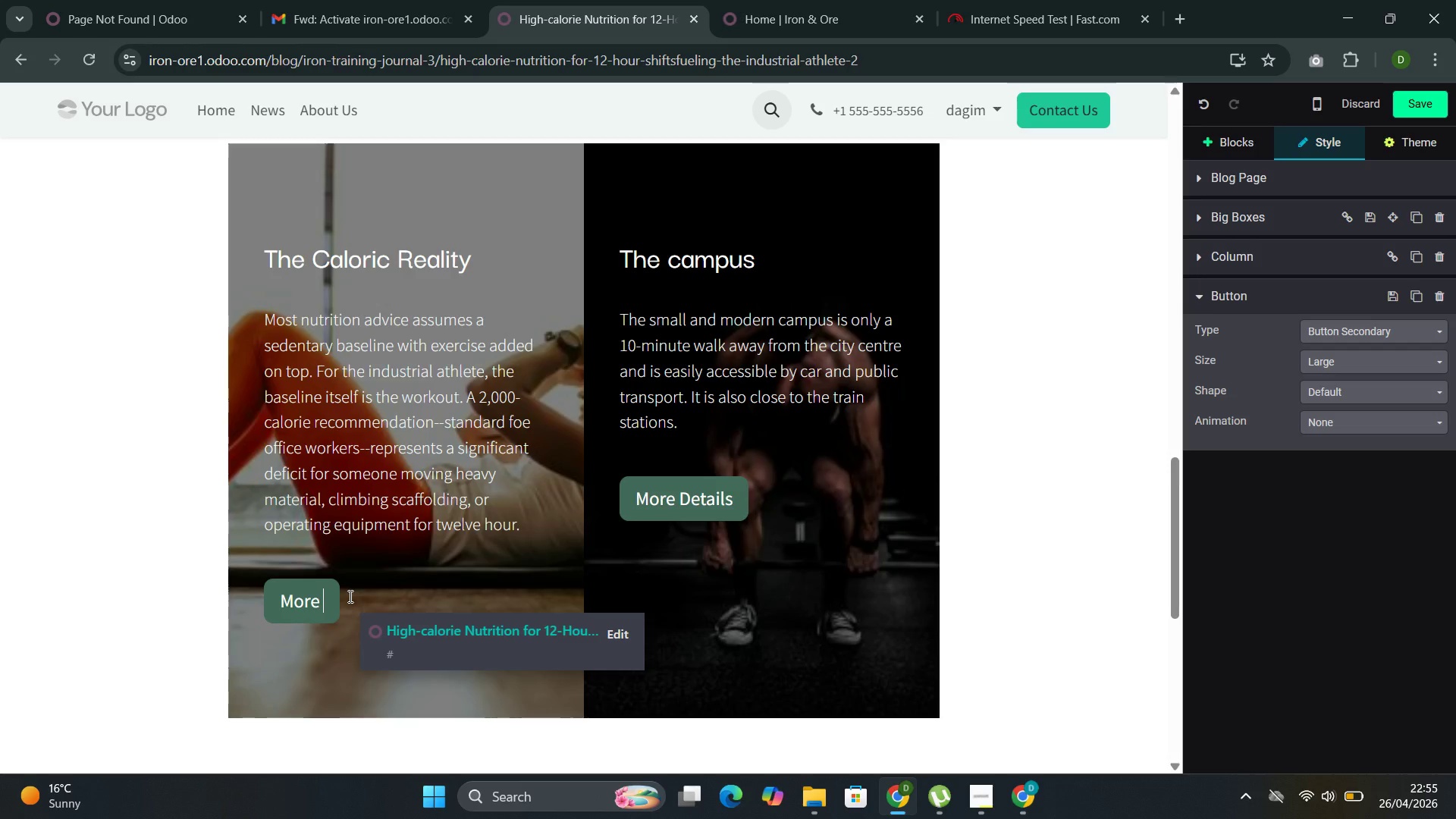 
key(Backspace)
 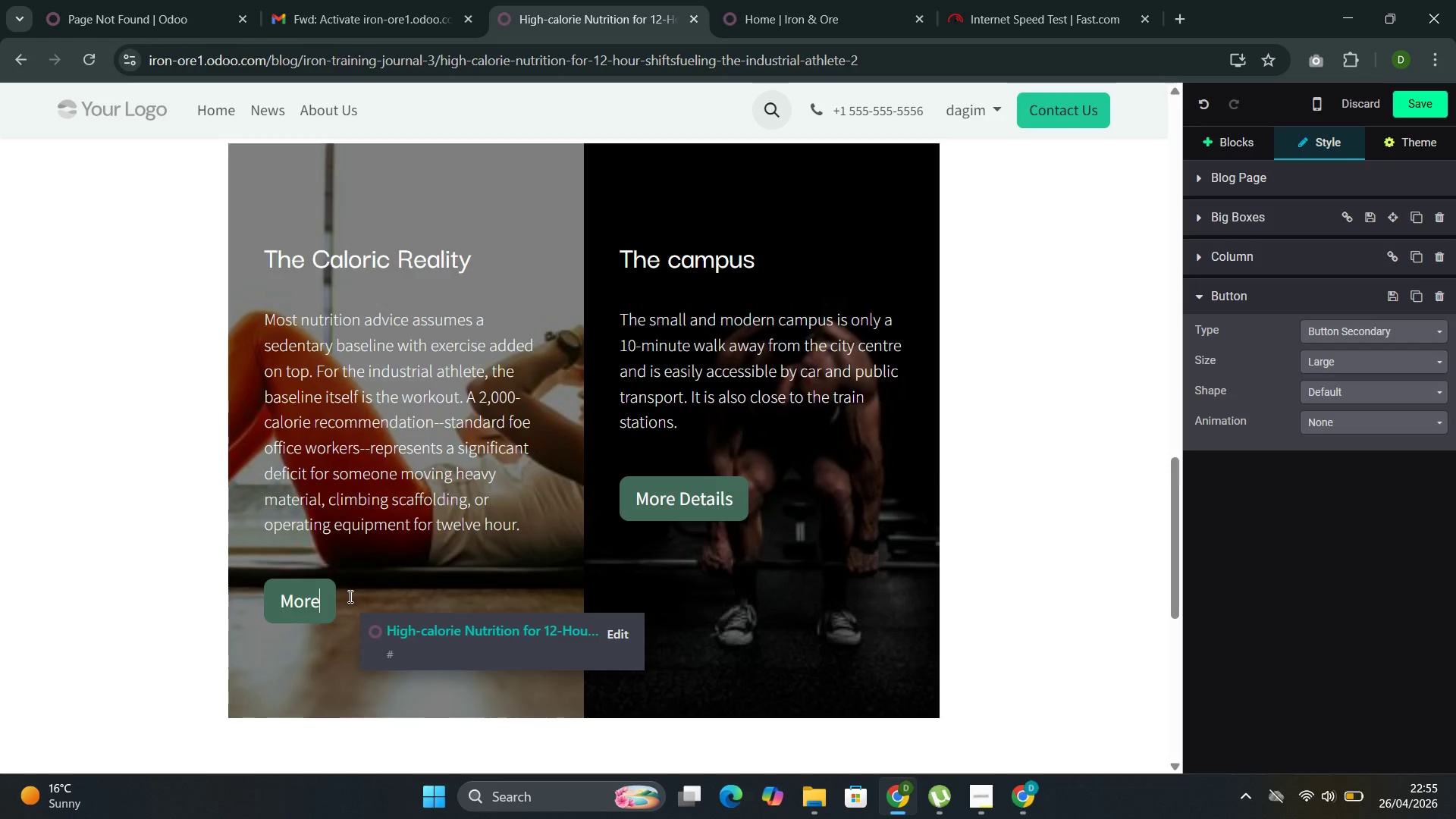 
key(Backspace)
 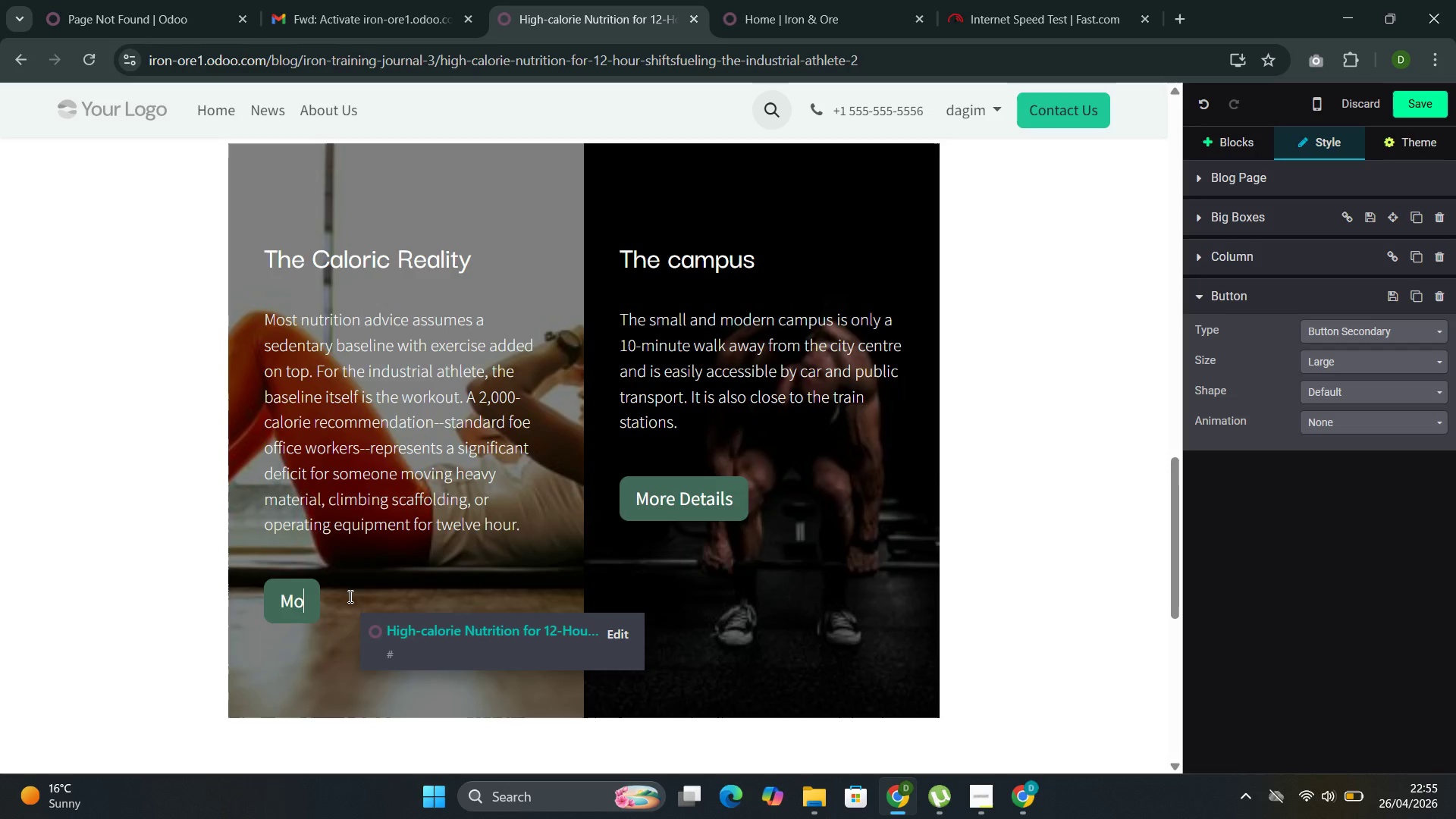 
key(Backspace)
 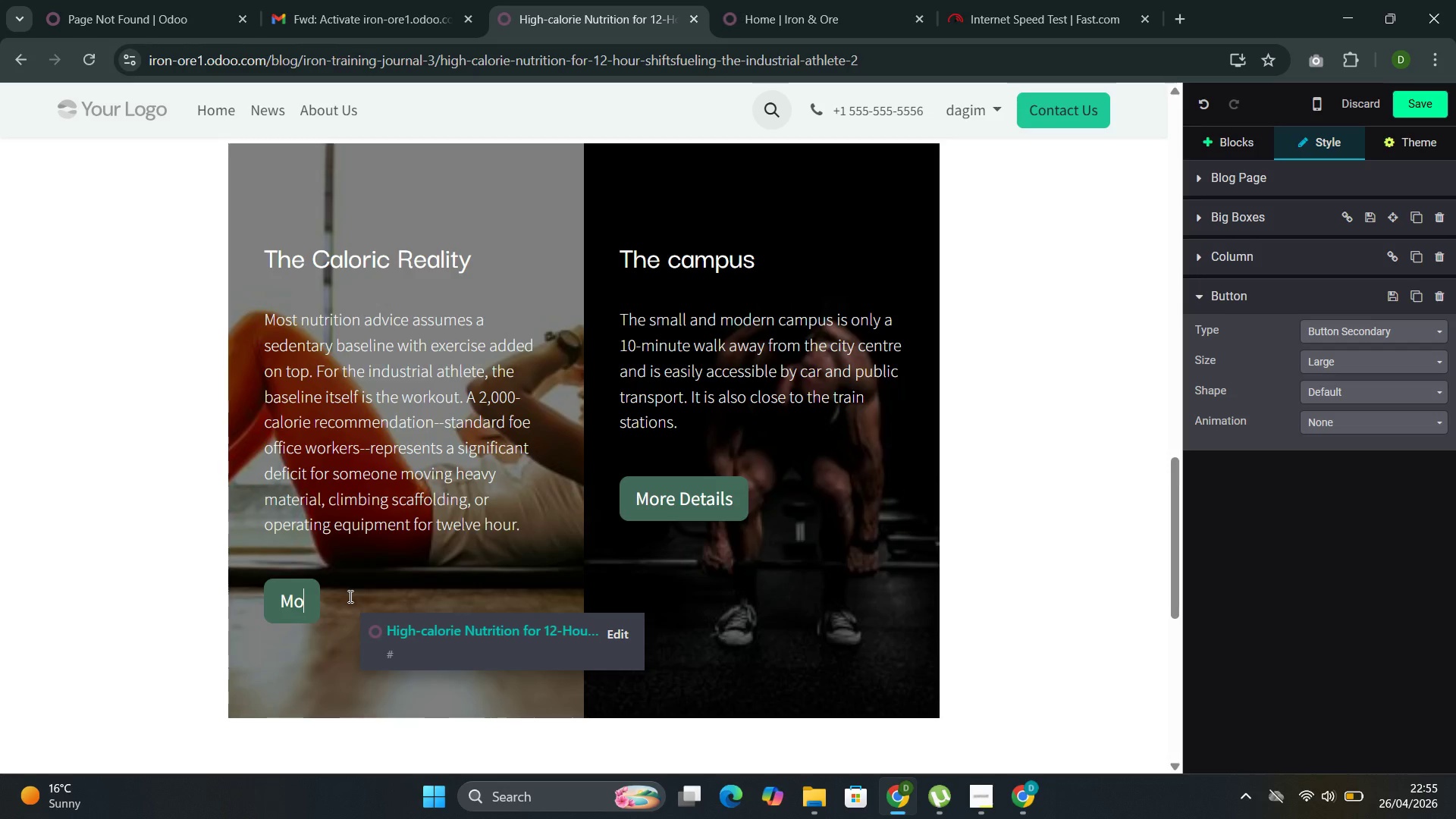 
key(Backspace)
 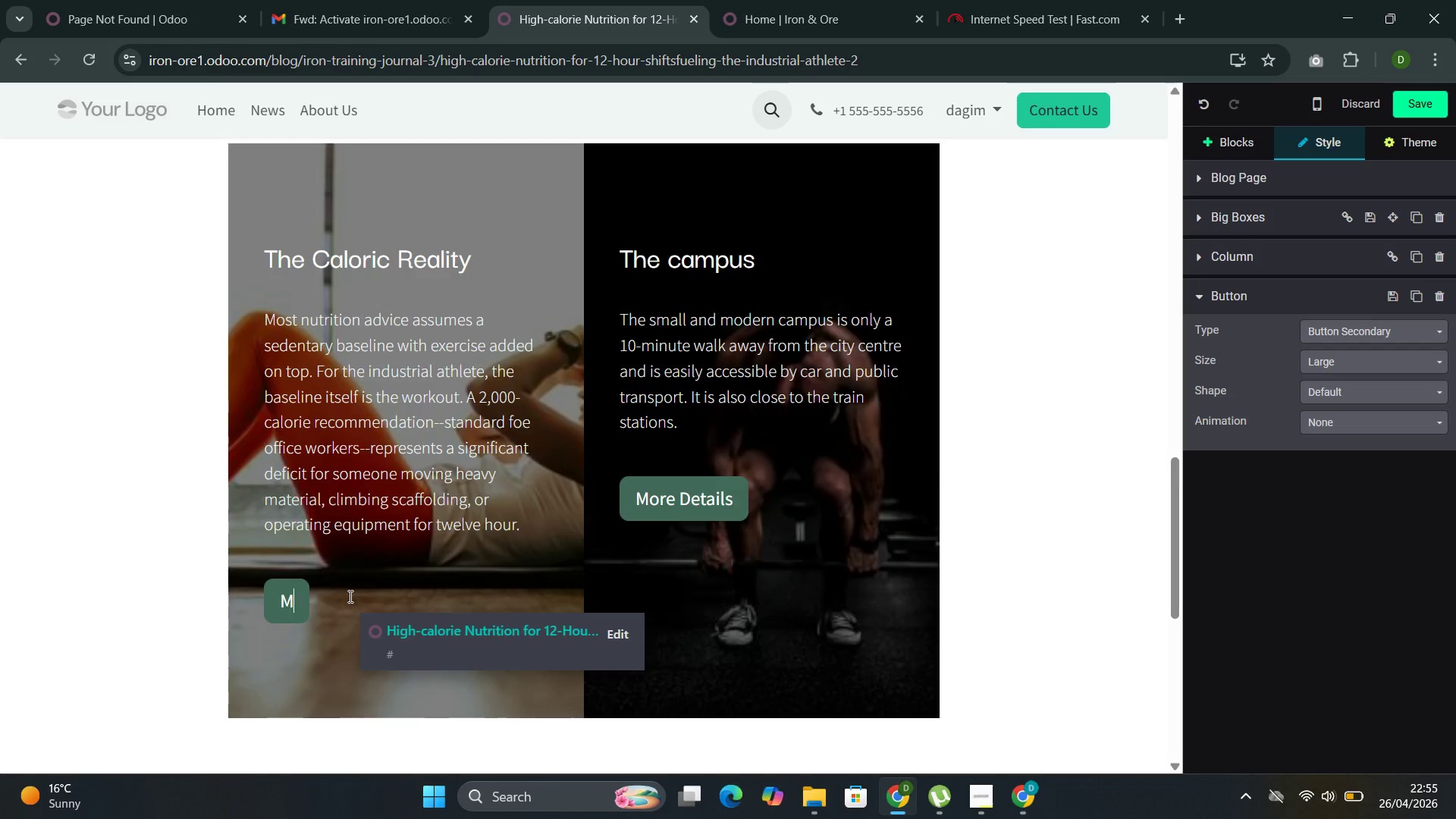 
key(Backspace)
 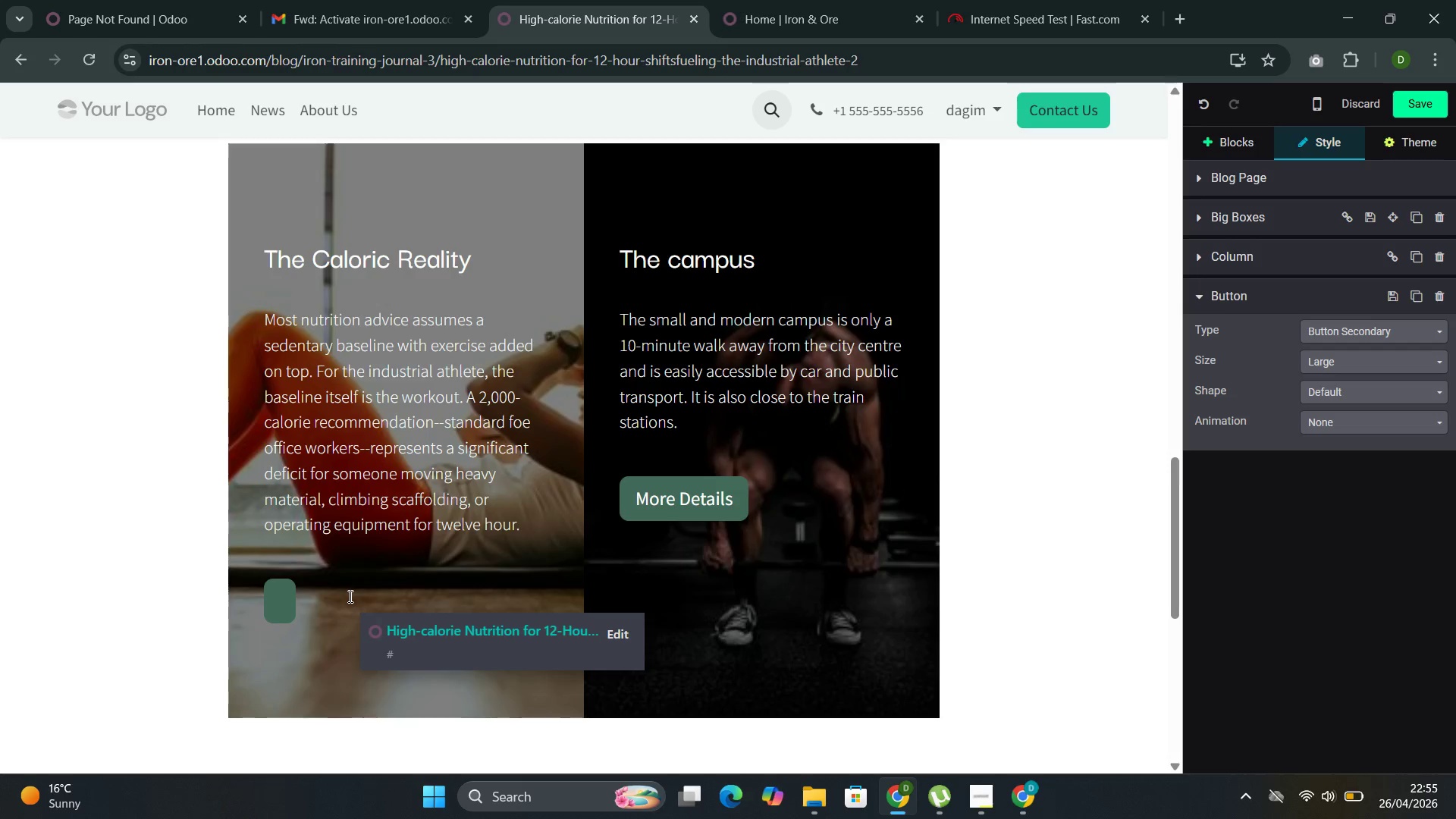 
key(Backspace)
 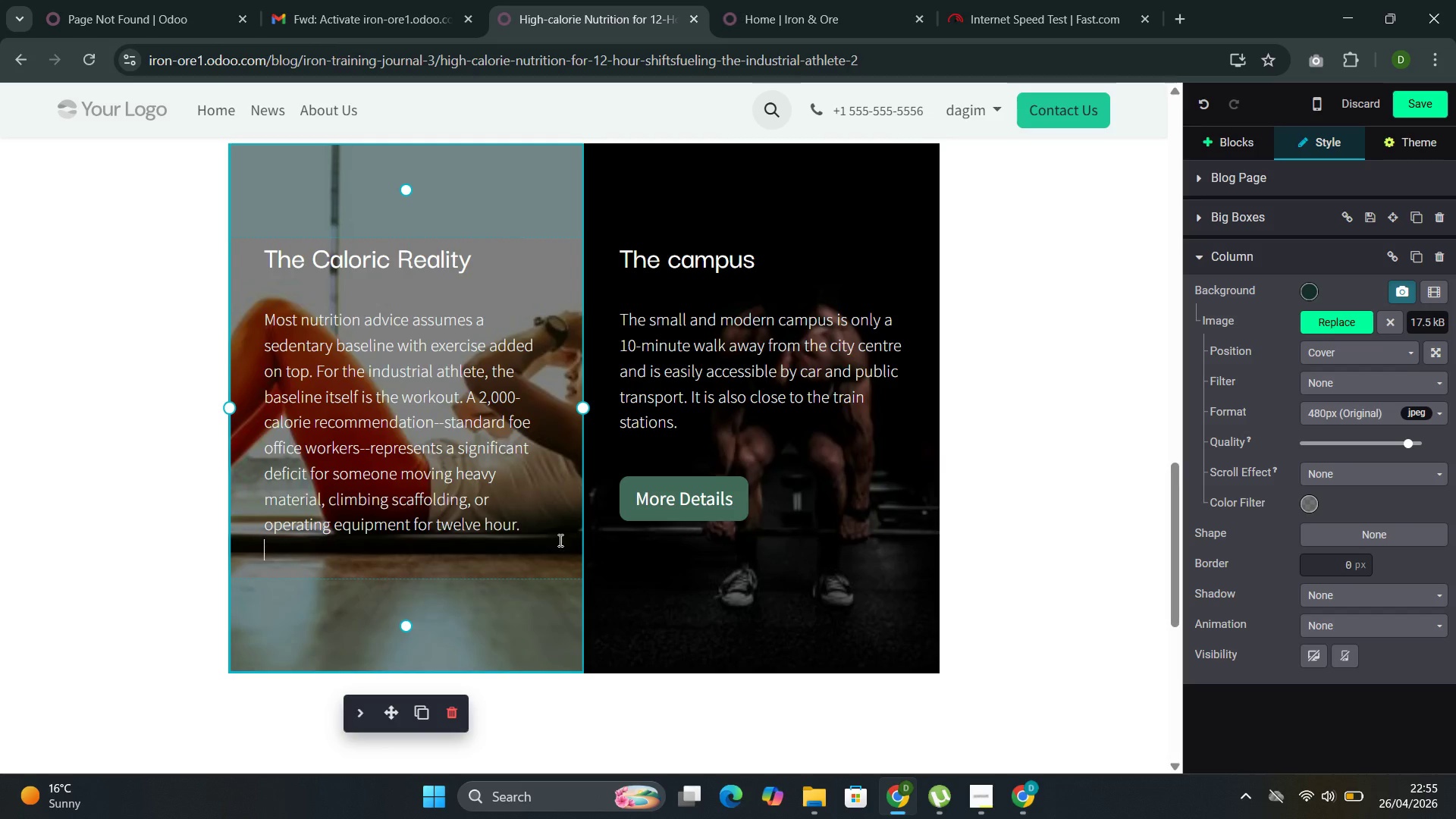 
wait(5.89)
 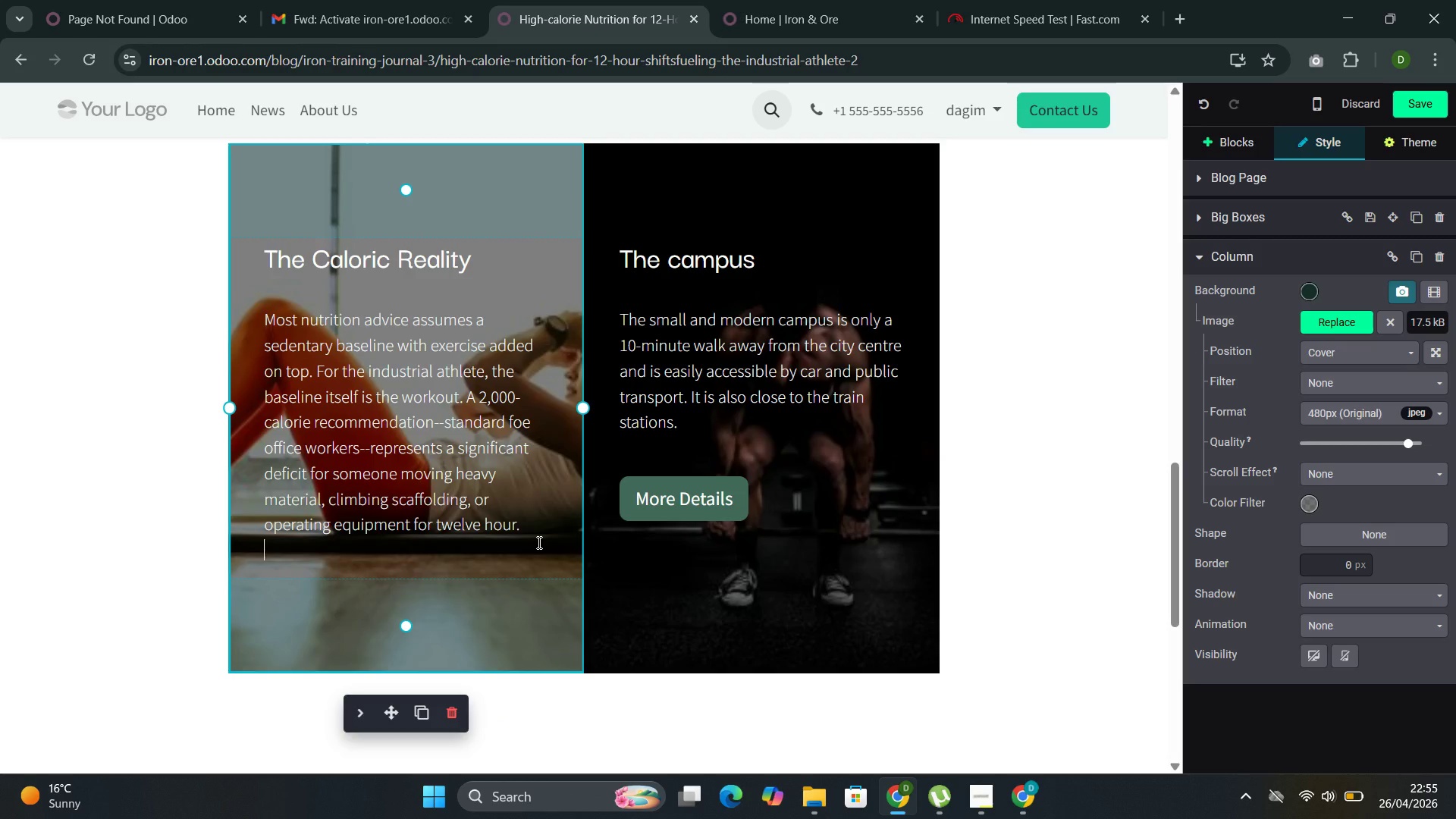 
left_click([737, 501])
 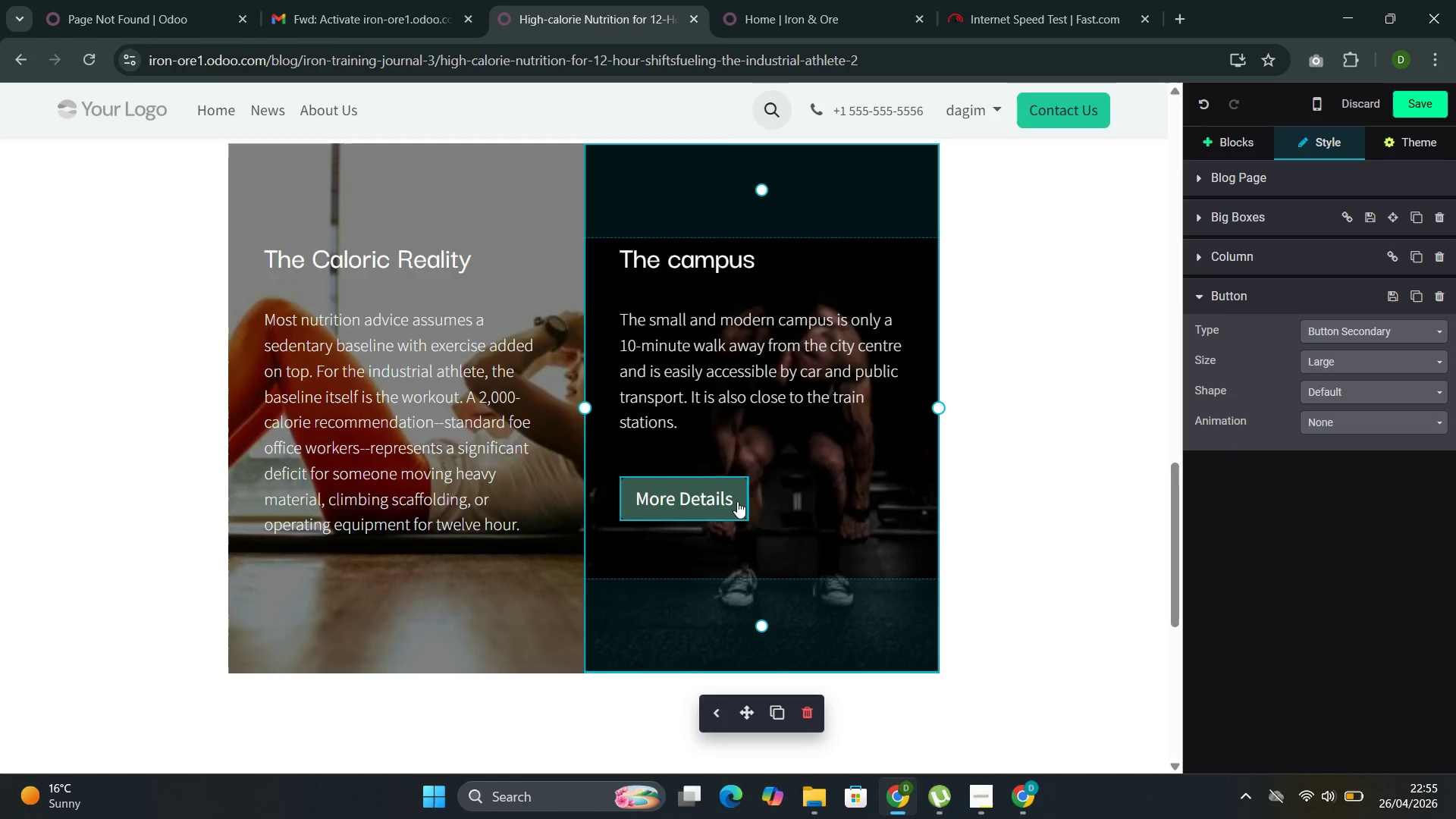 
key(Backspace)
 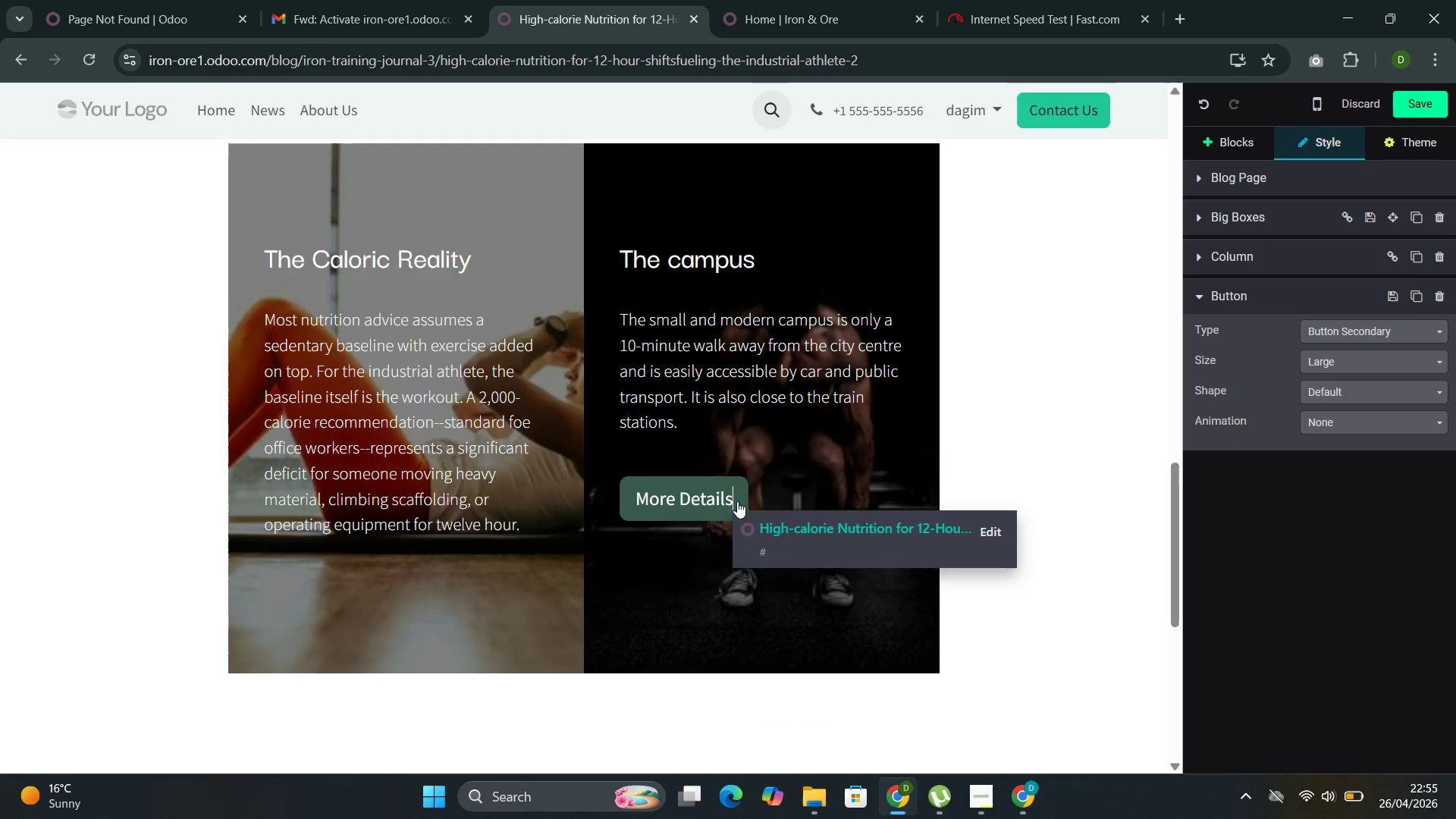 
key(Backspace)
 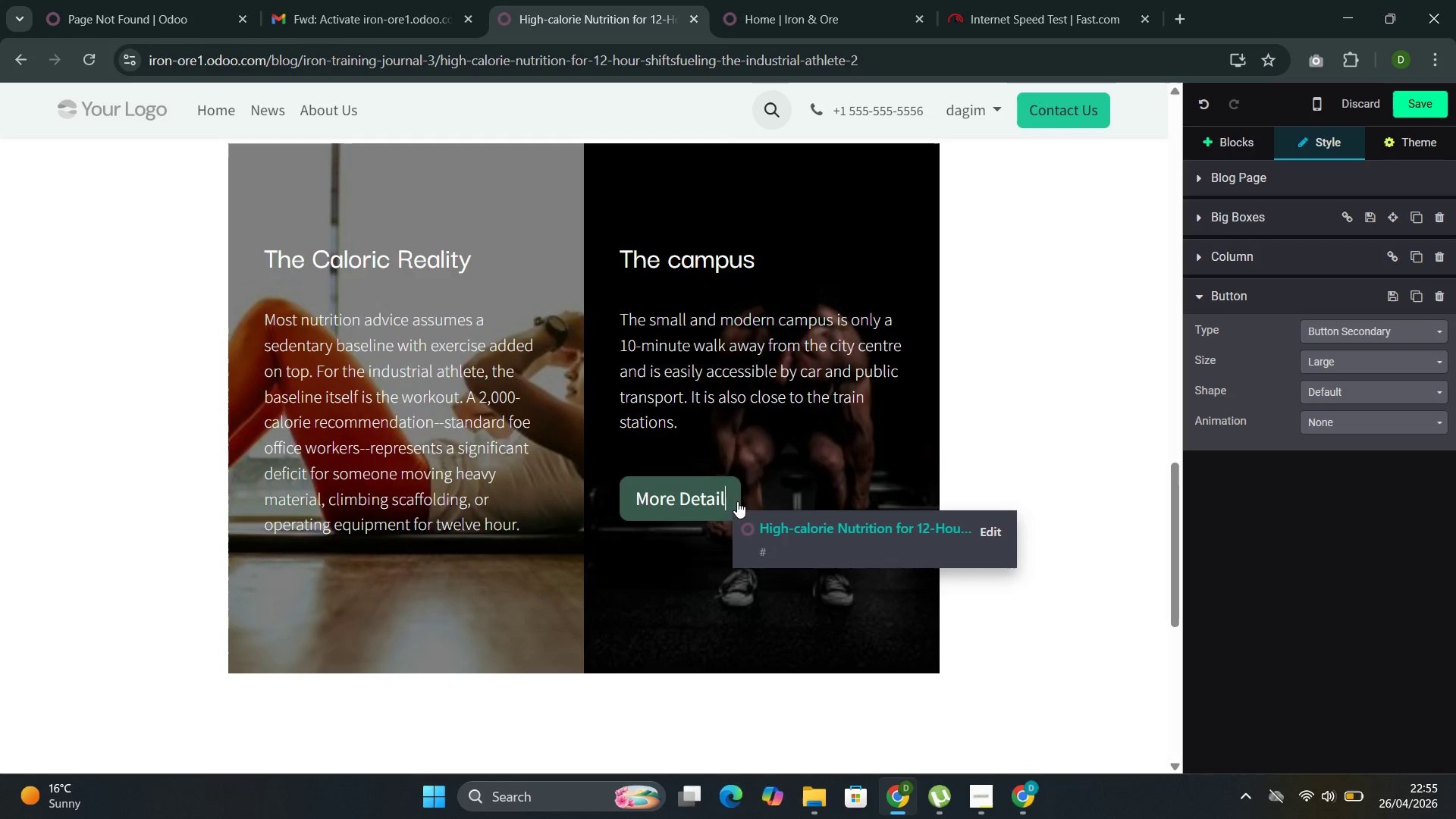 
key(Backspace)
 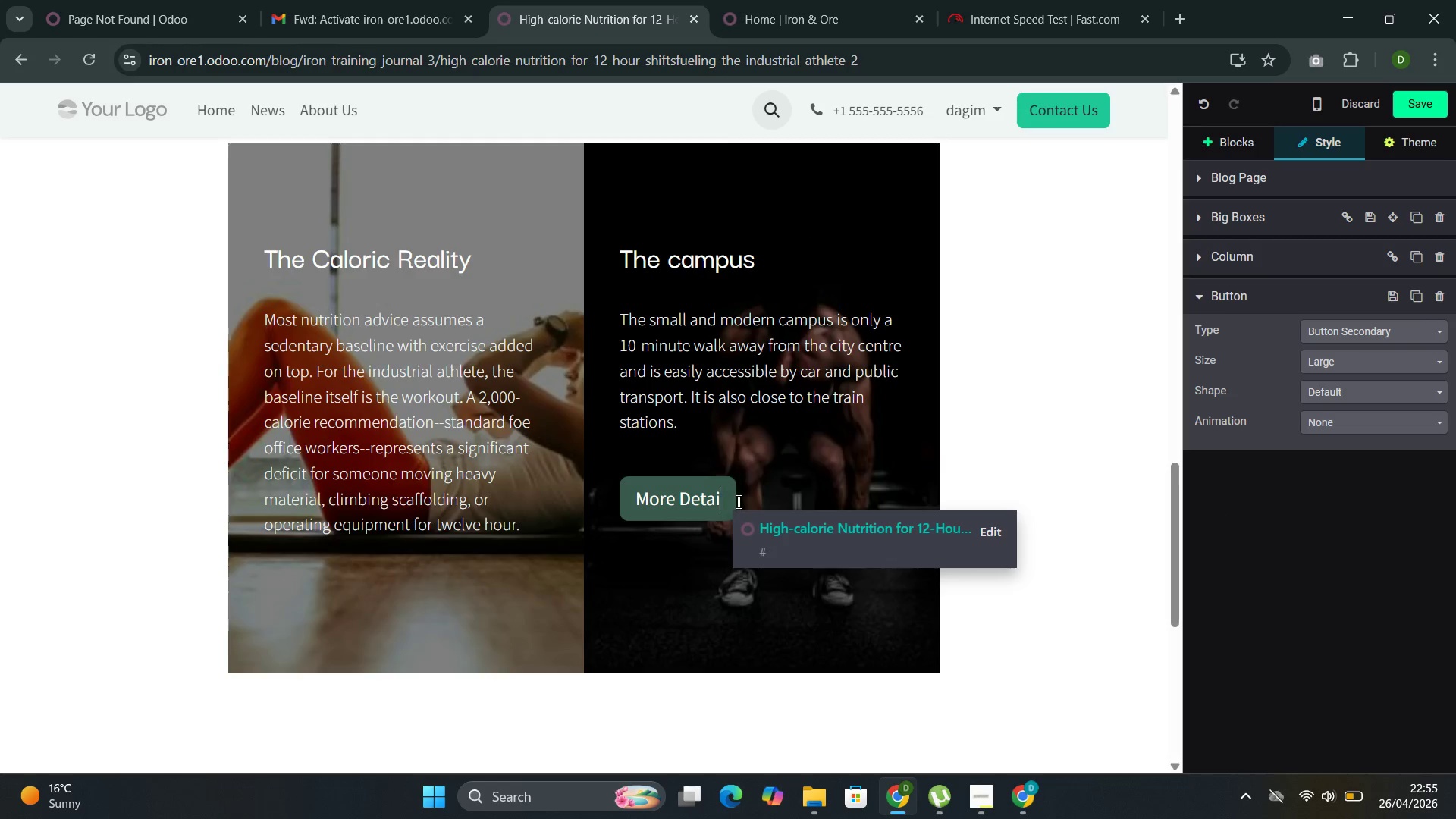 
key(Backspace)
 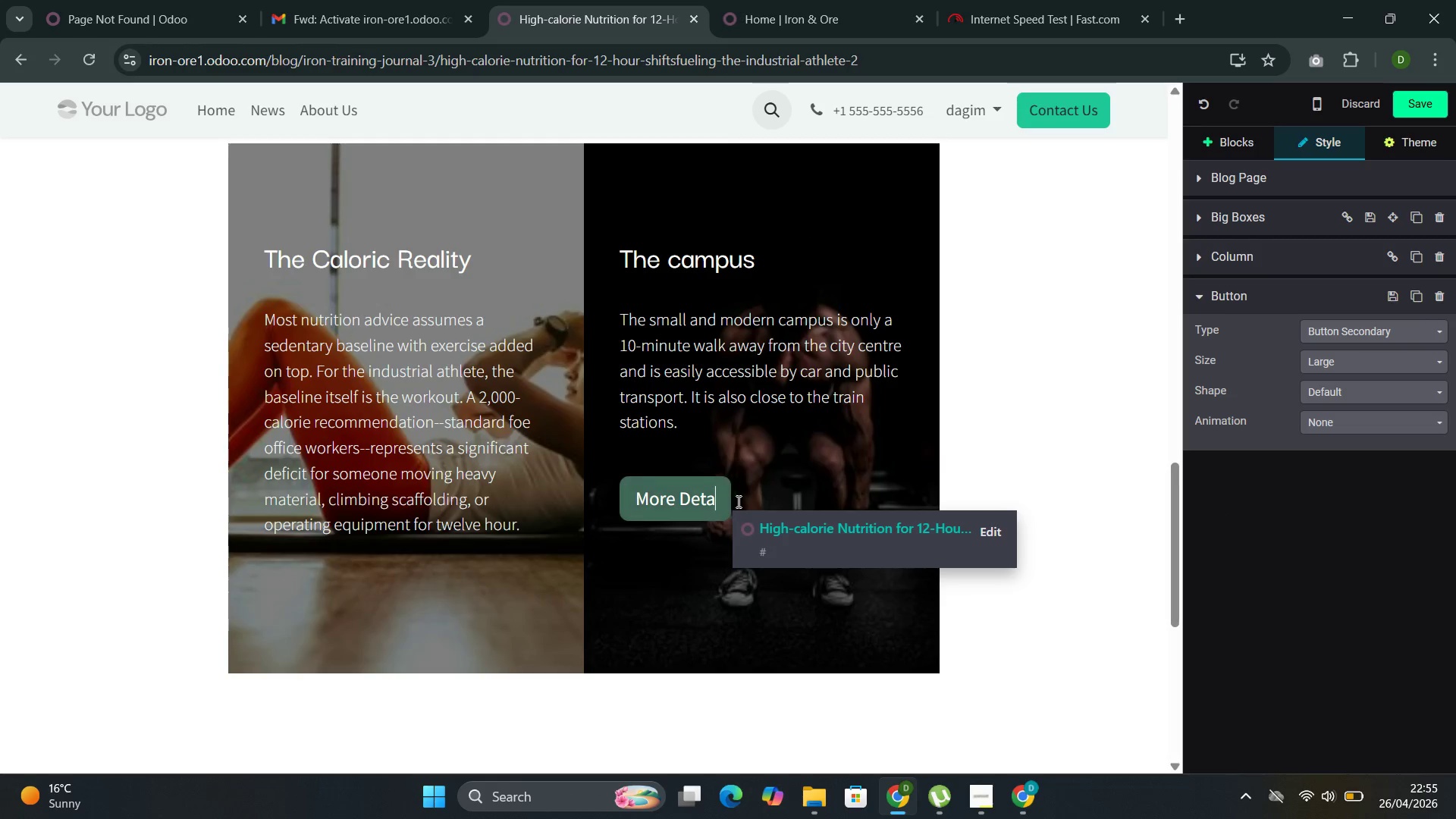 
key(Backspace)
 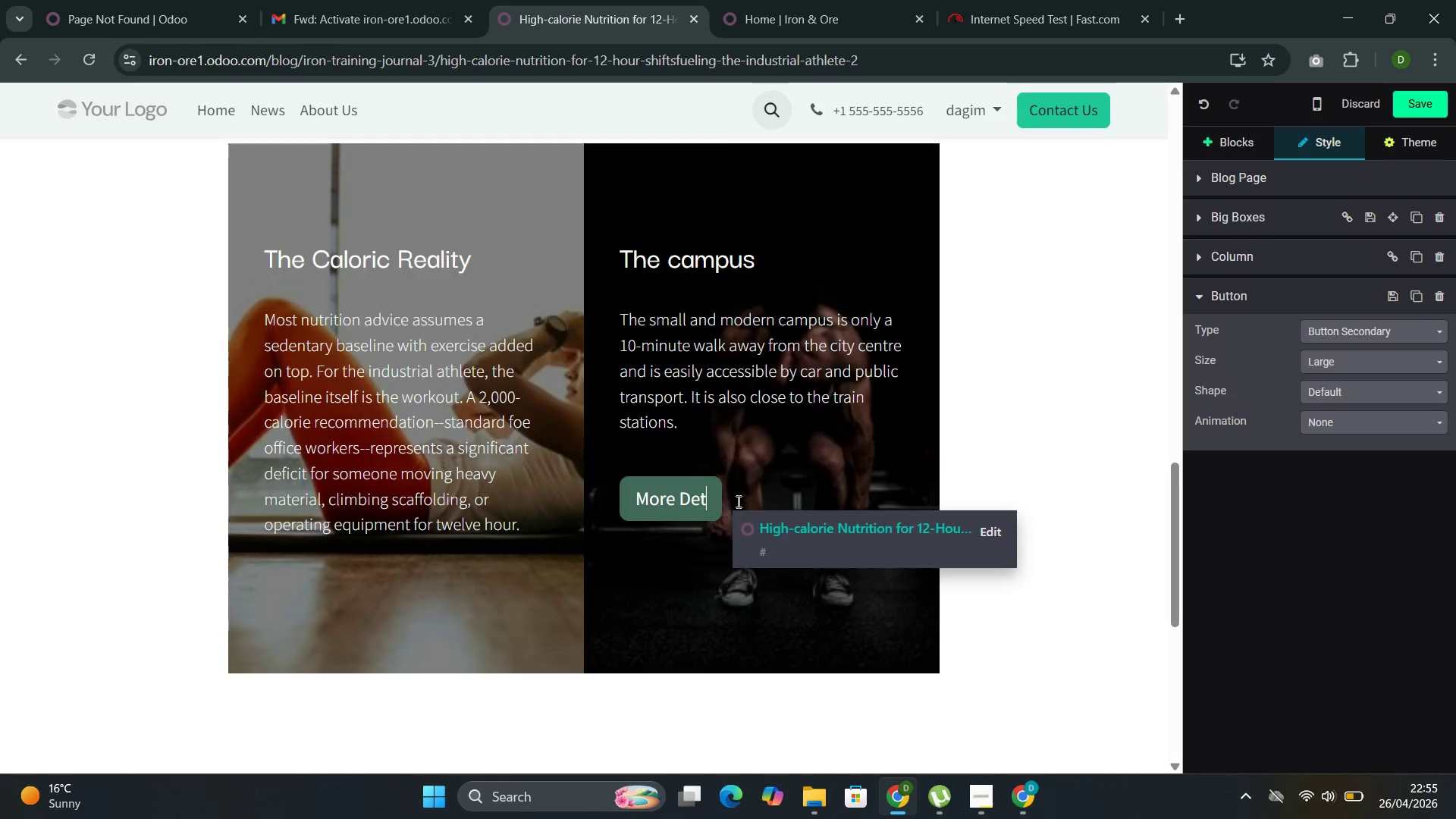 
key(Backspace)
 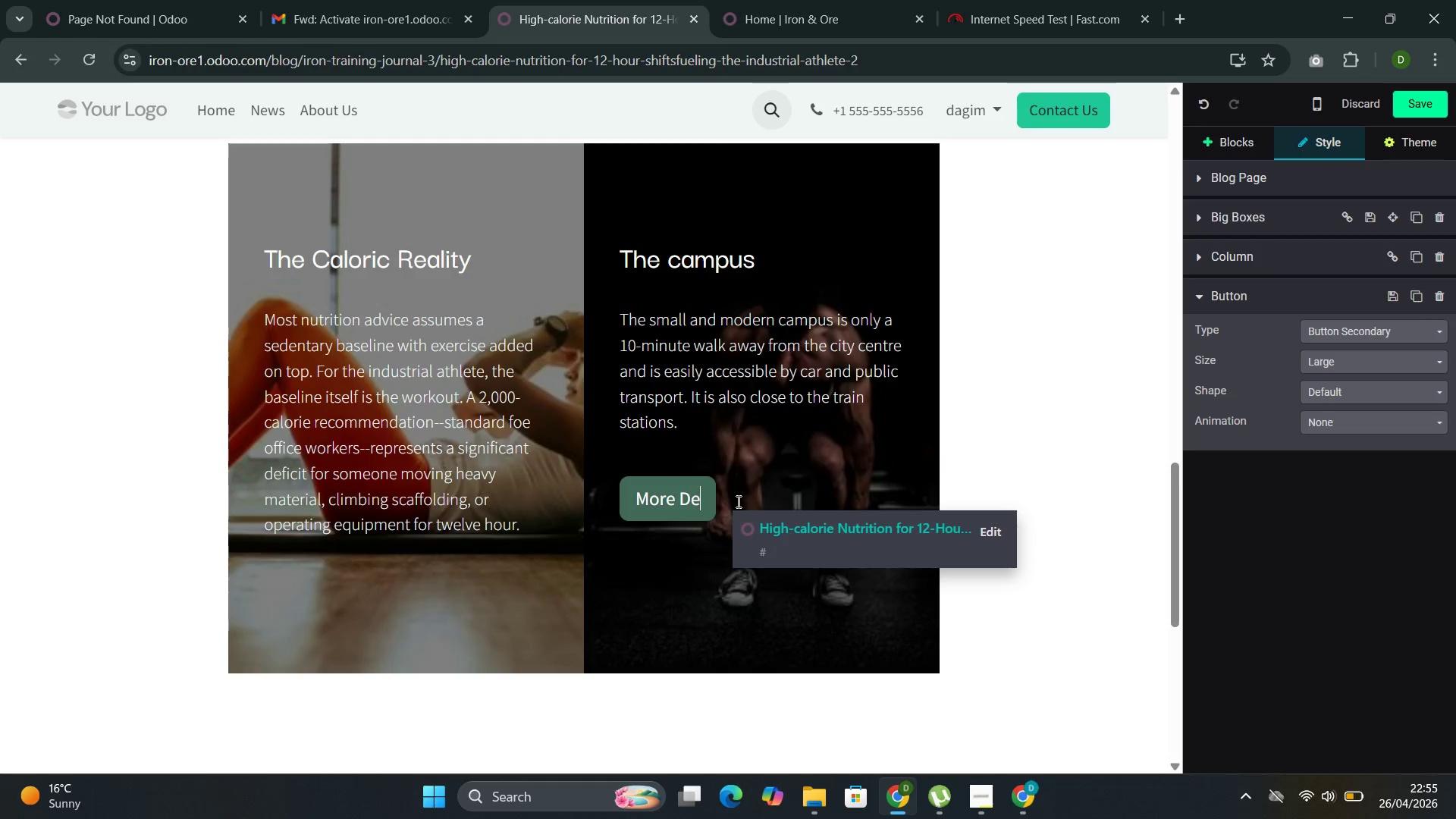 
key(Backspace)
 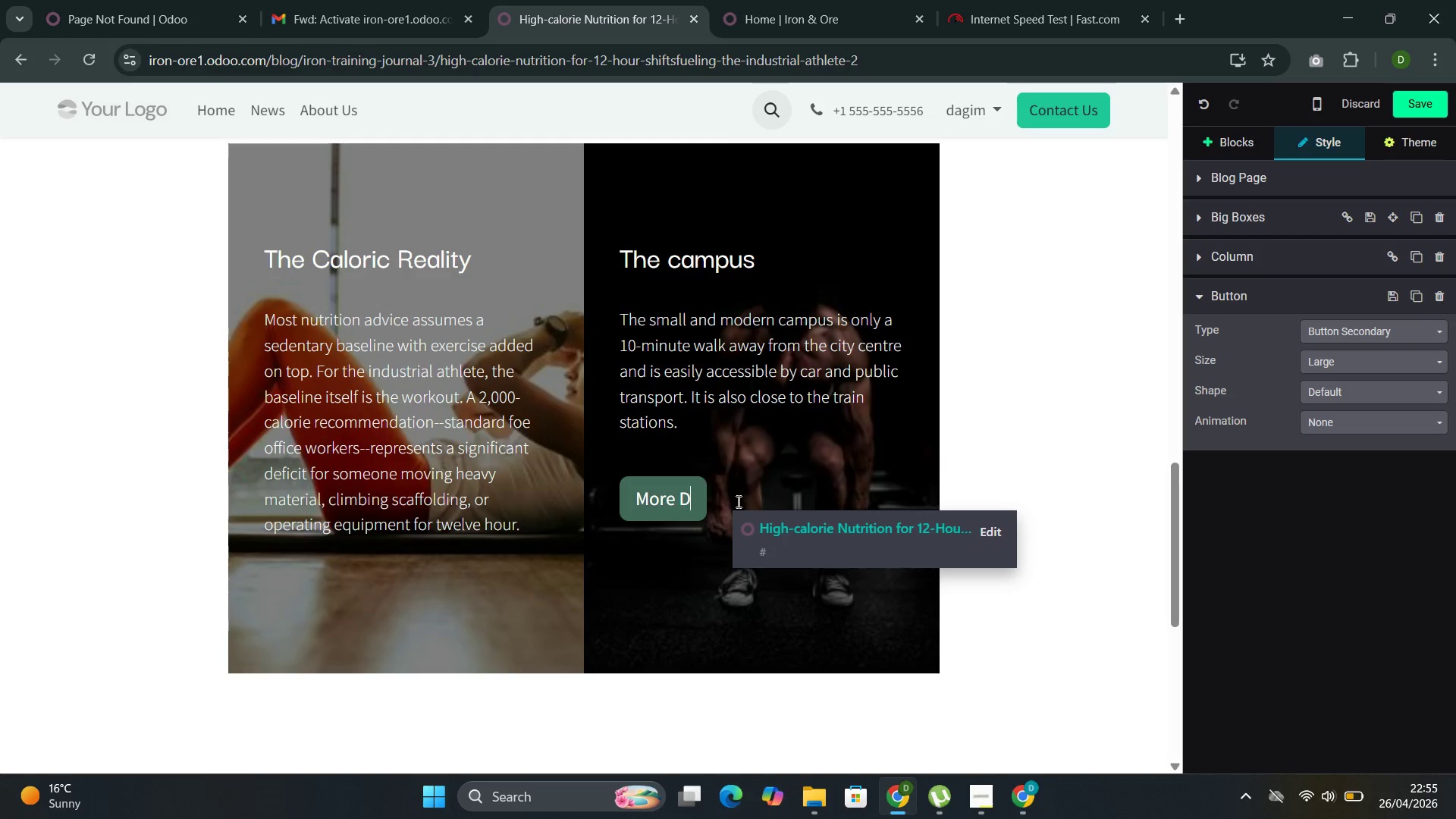 
key(Backspace)
 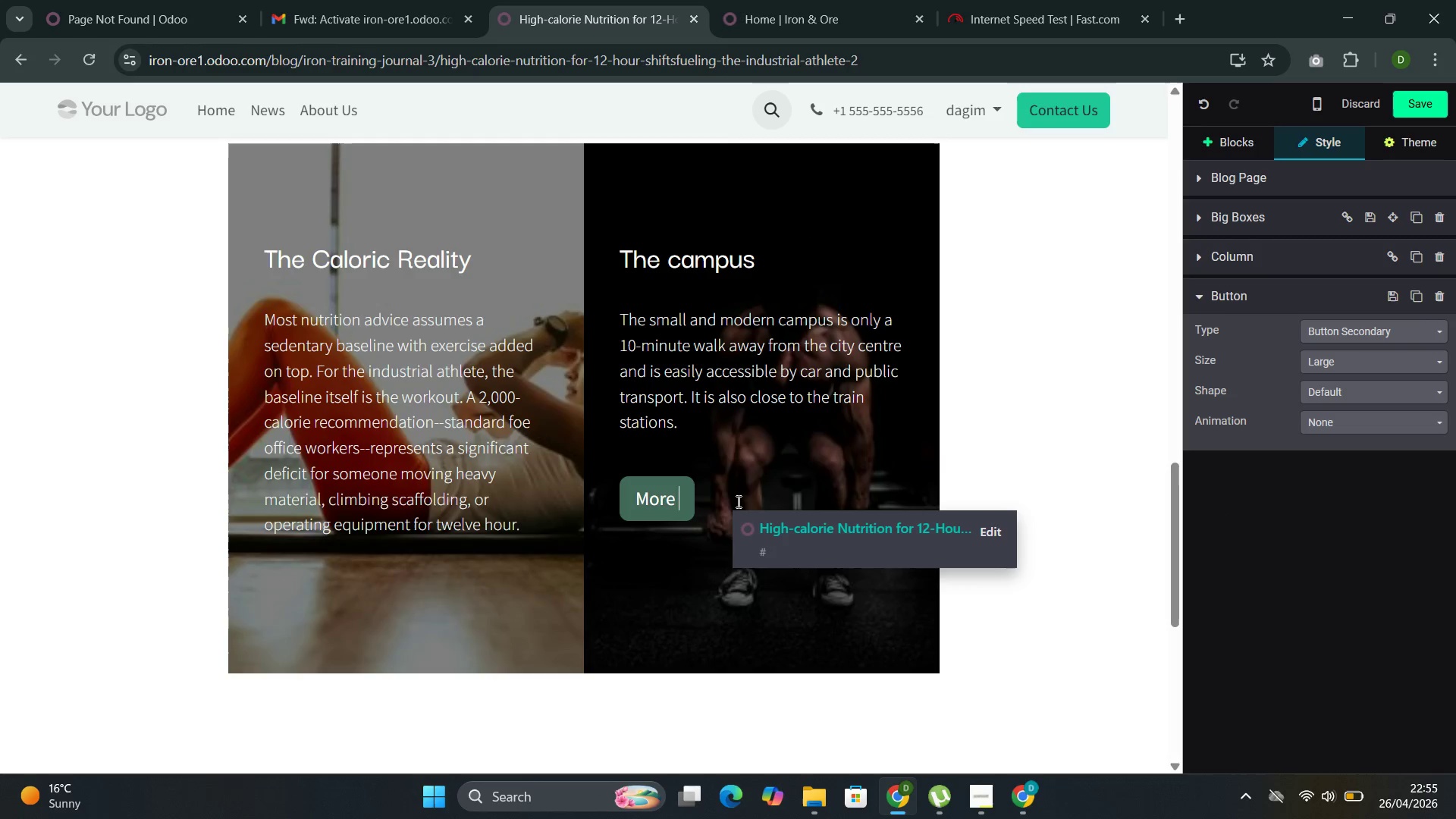 
key(Backspace)
 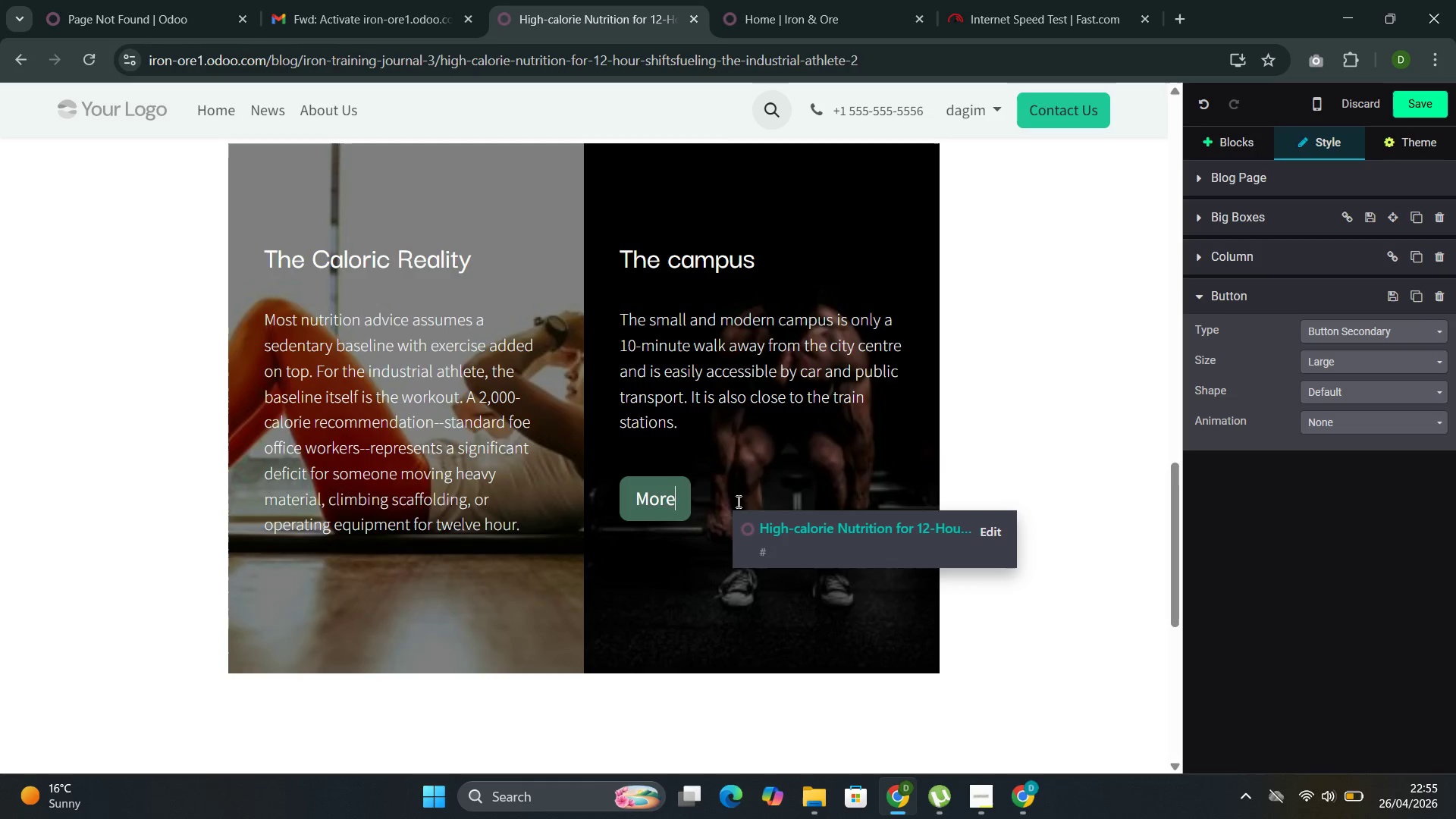 
key(Backspace)
 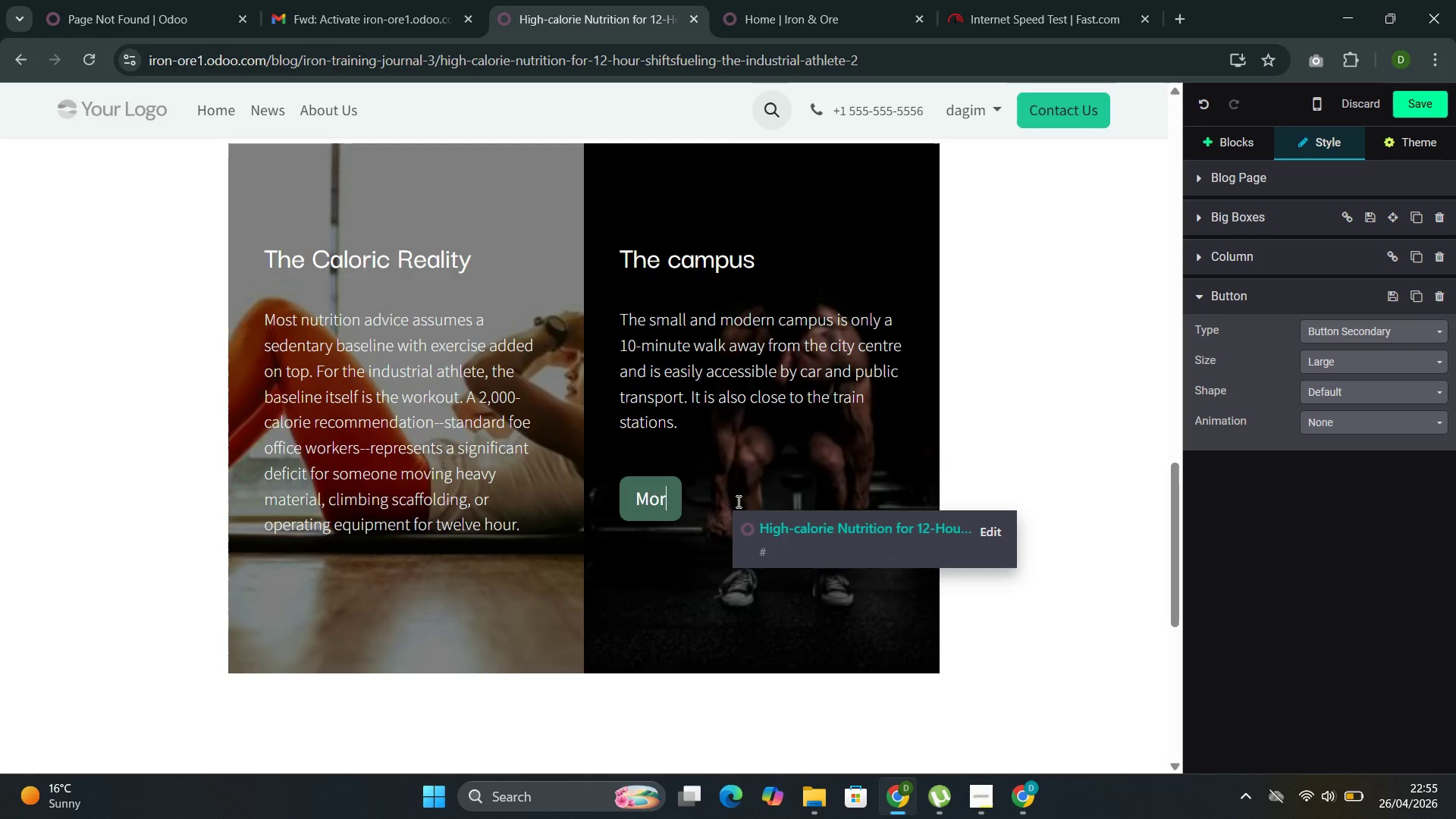 
key(Backspace)
 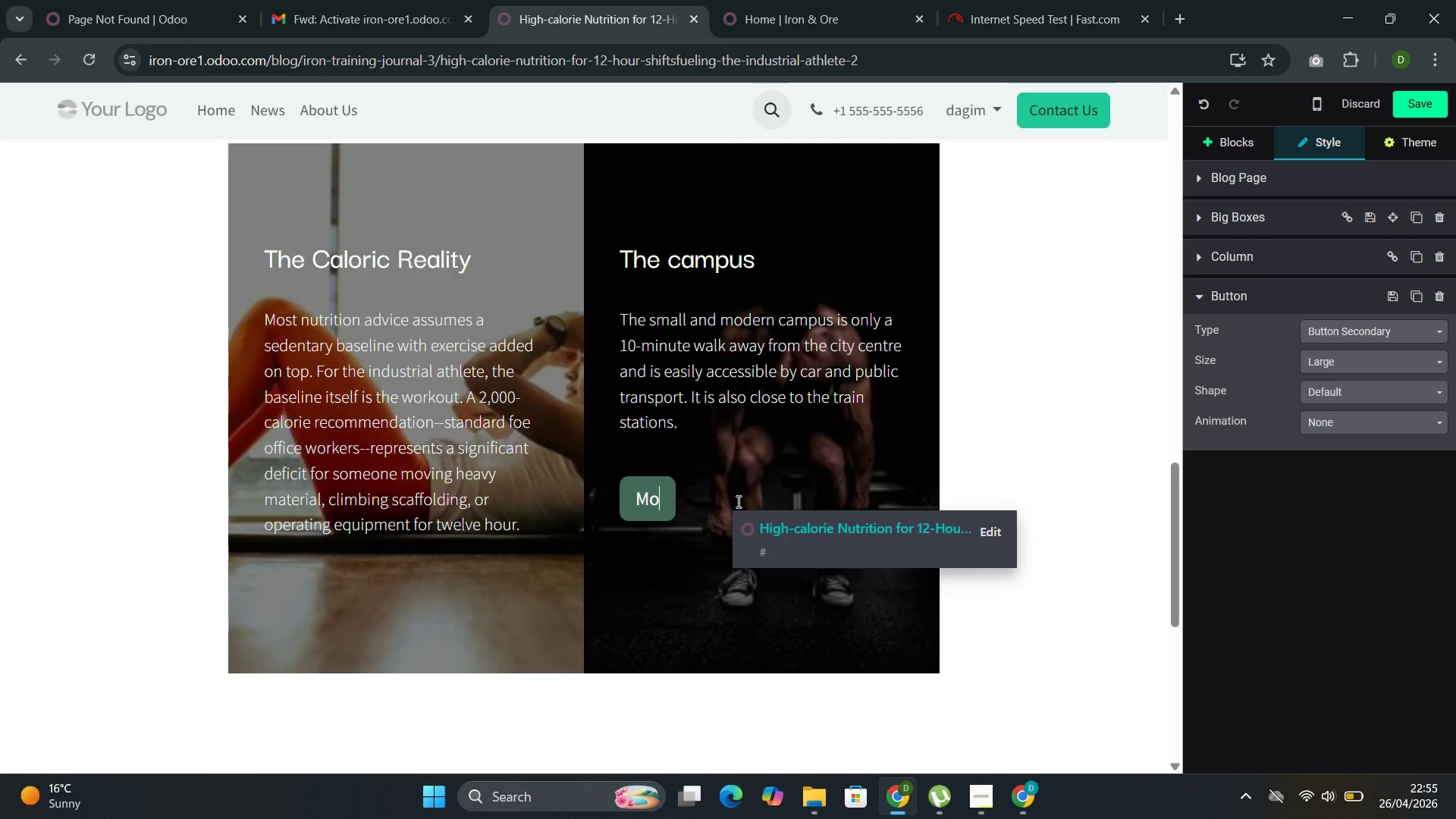 
key(Backspace)
 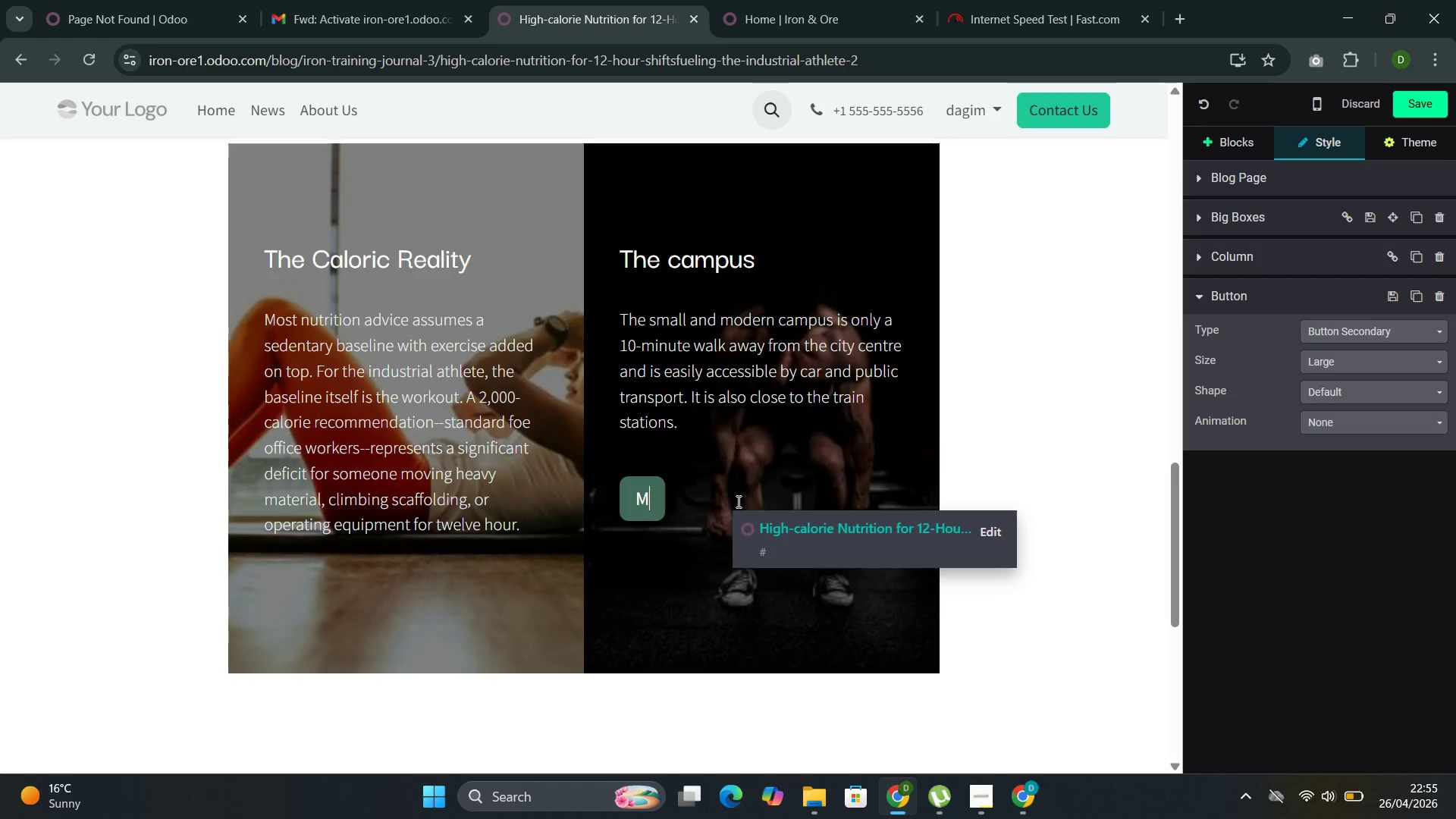 
key(Backspace)
 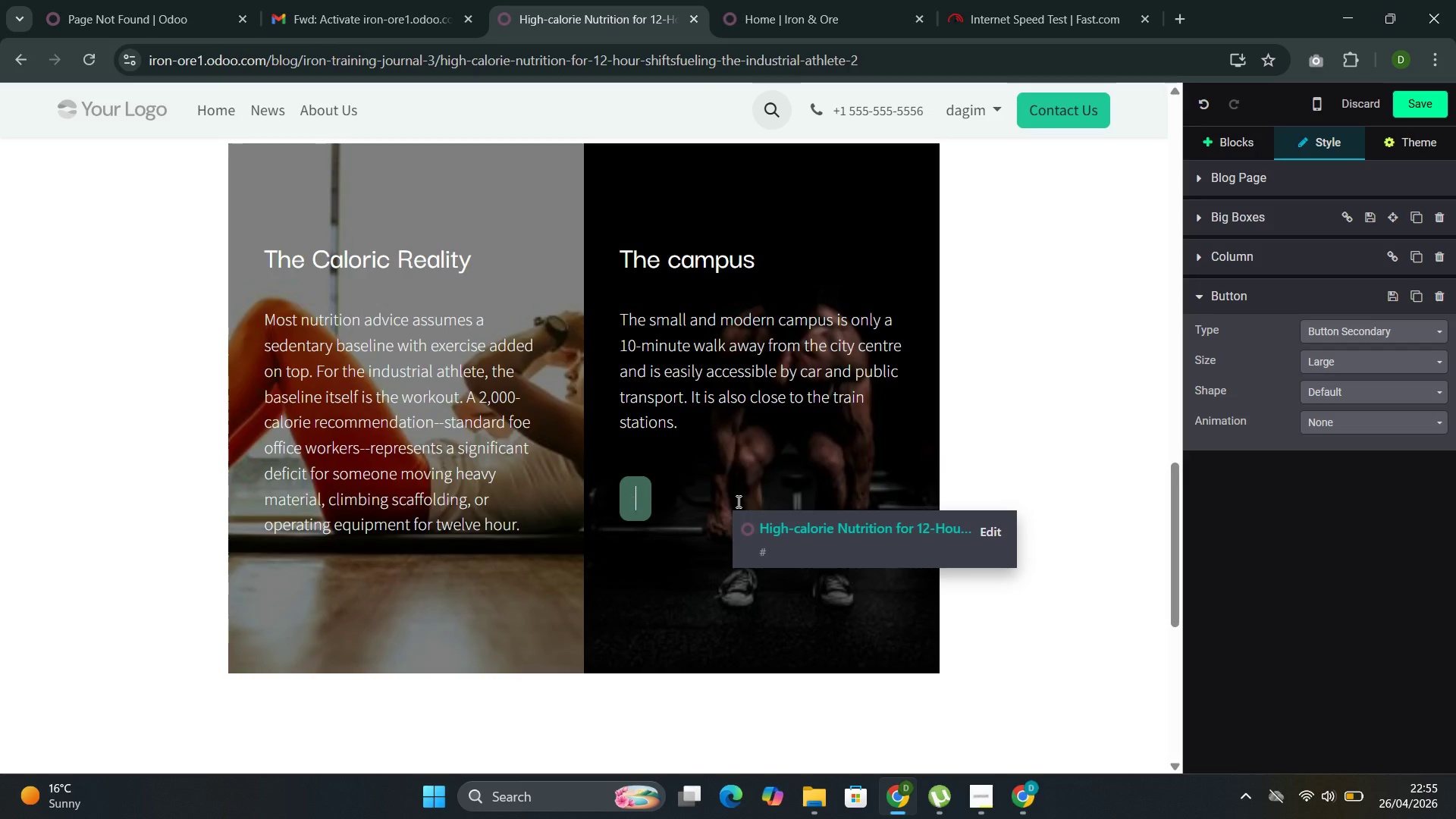 
key(Backspace)
 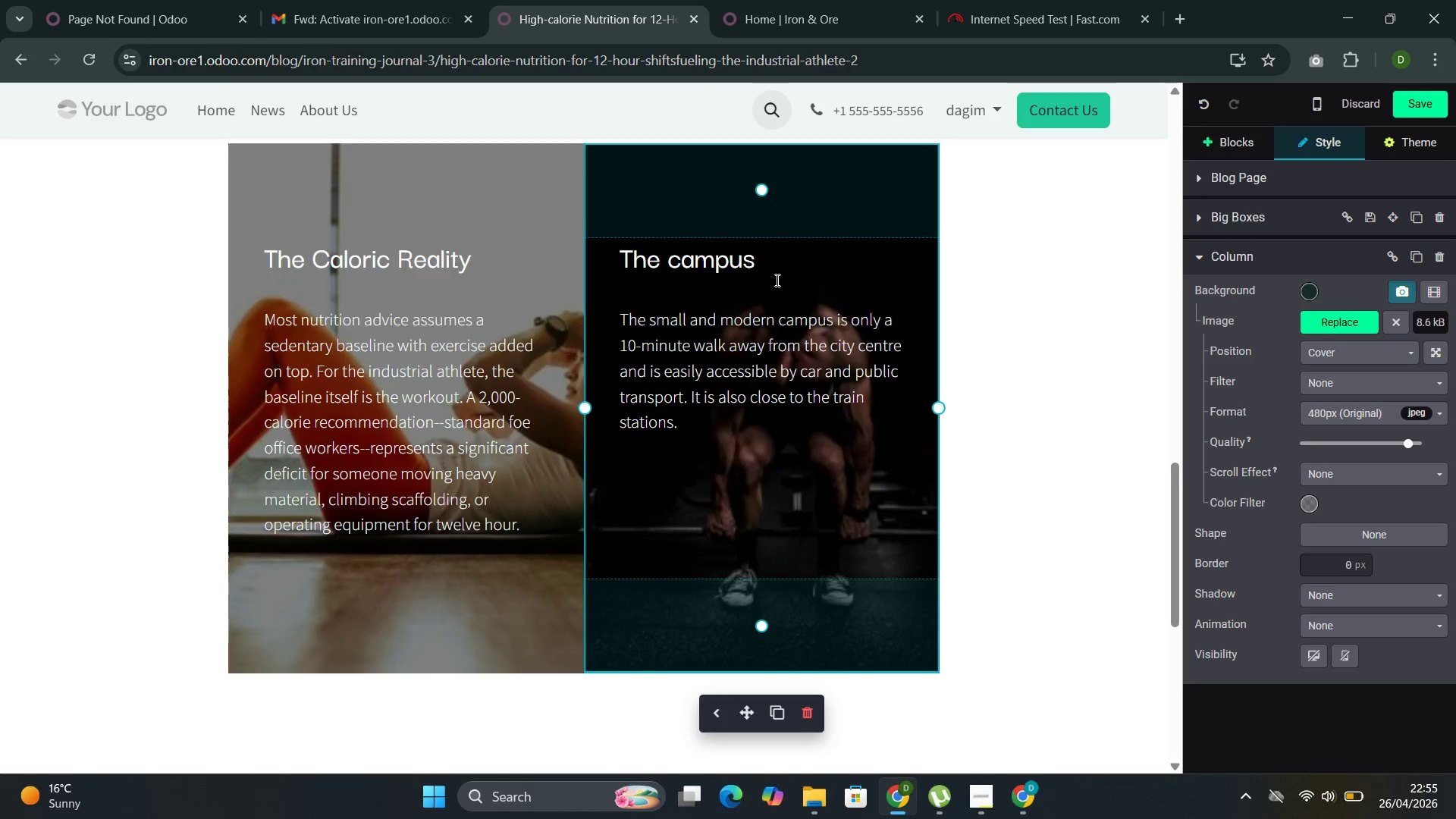 
left_click_drag(start_coordinate=[775, 268], to_coordinate=[608, 275])
 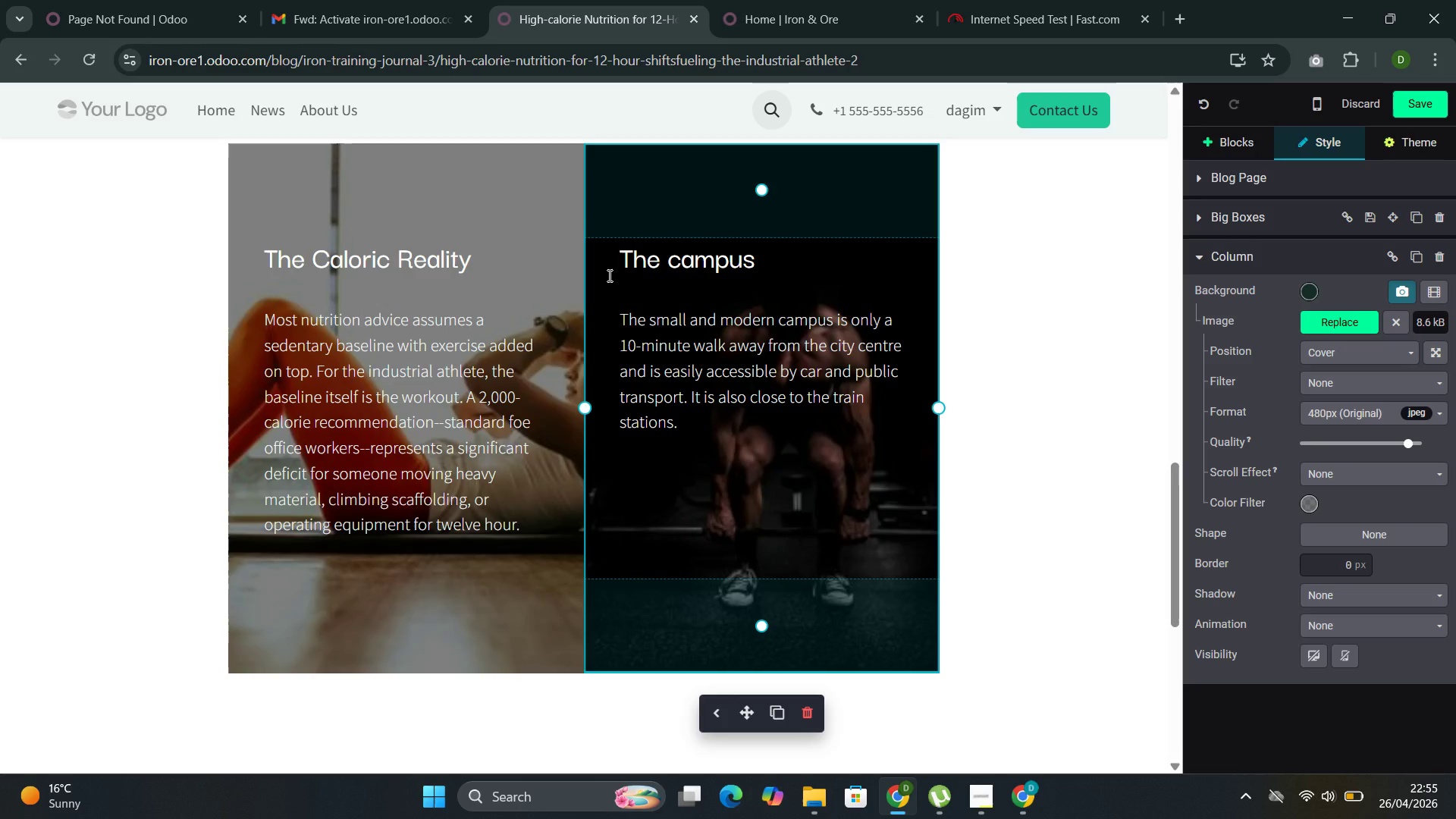 
left_click([608, 275])
 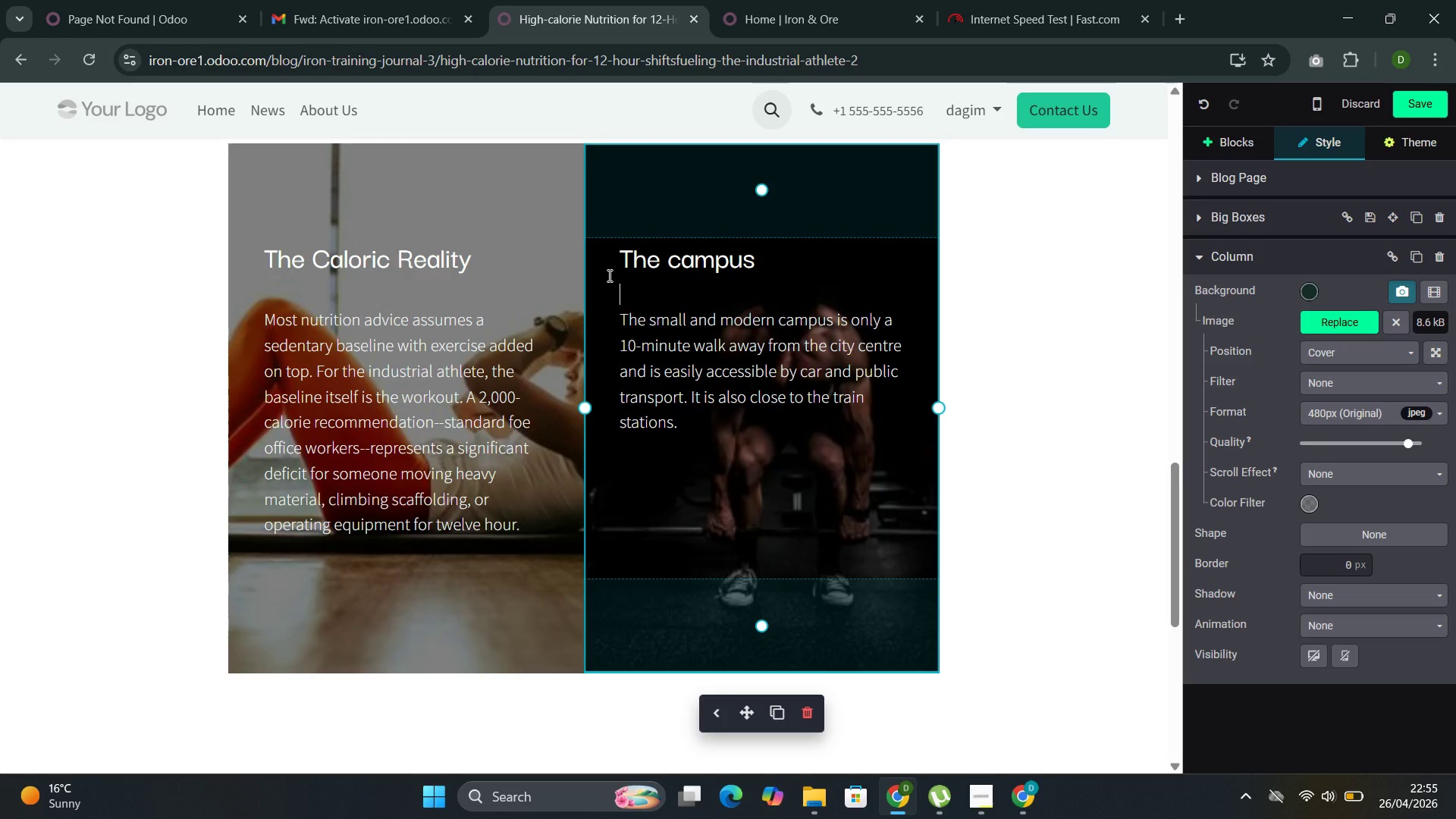 
key(Backspace)
 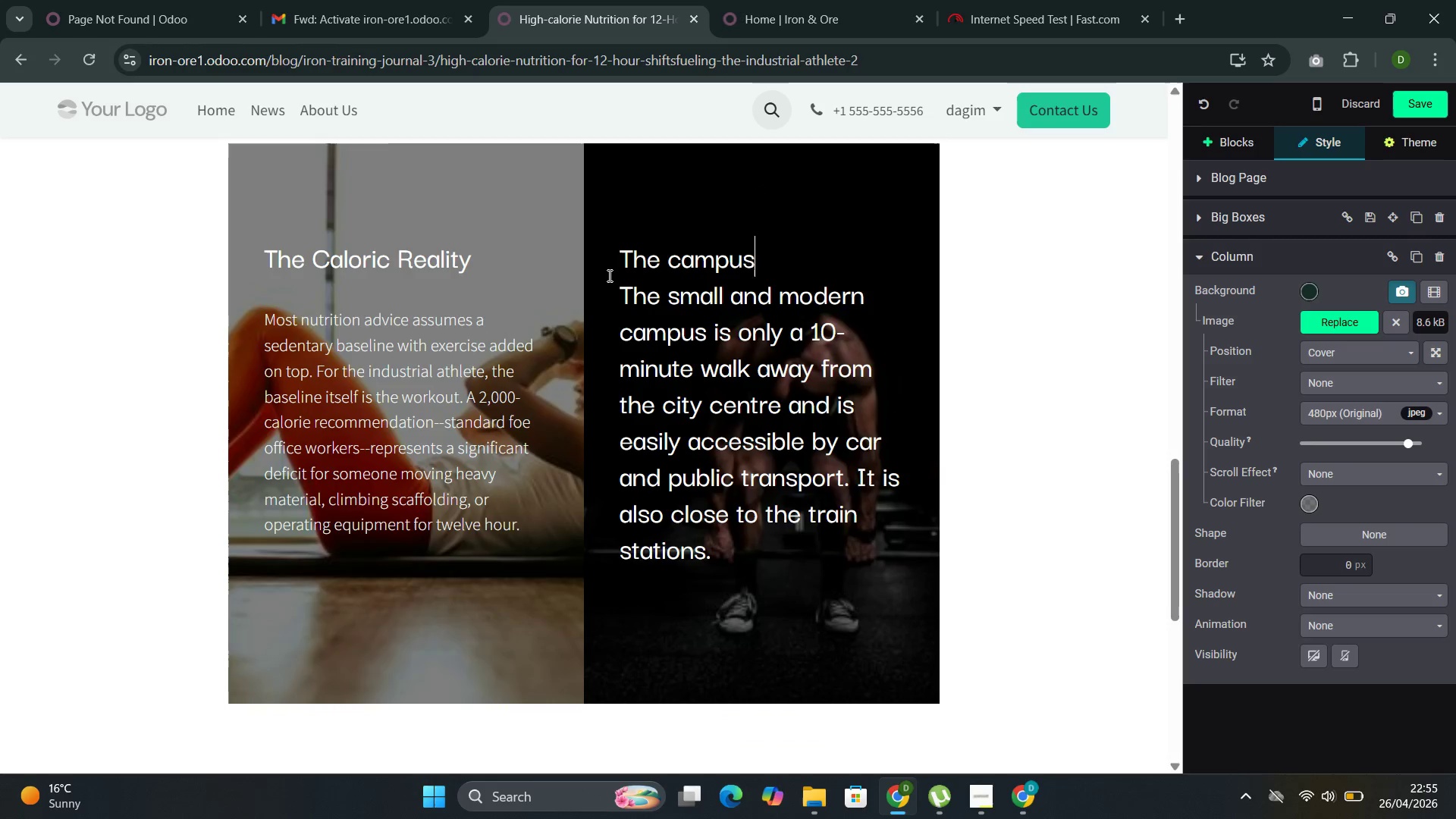 
key(Backspace)
 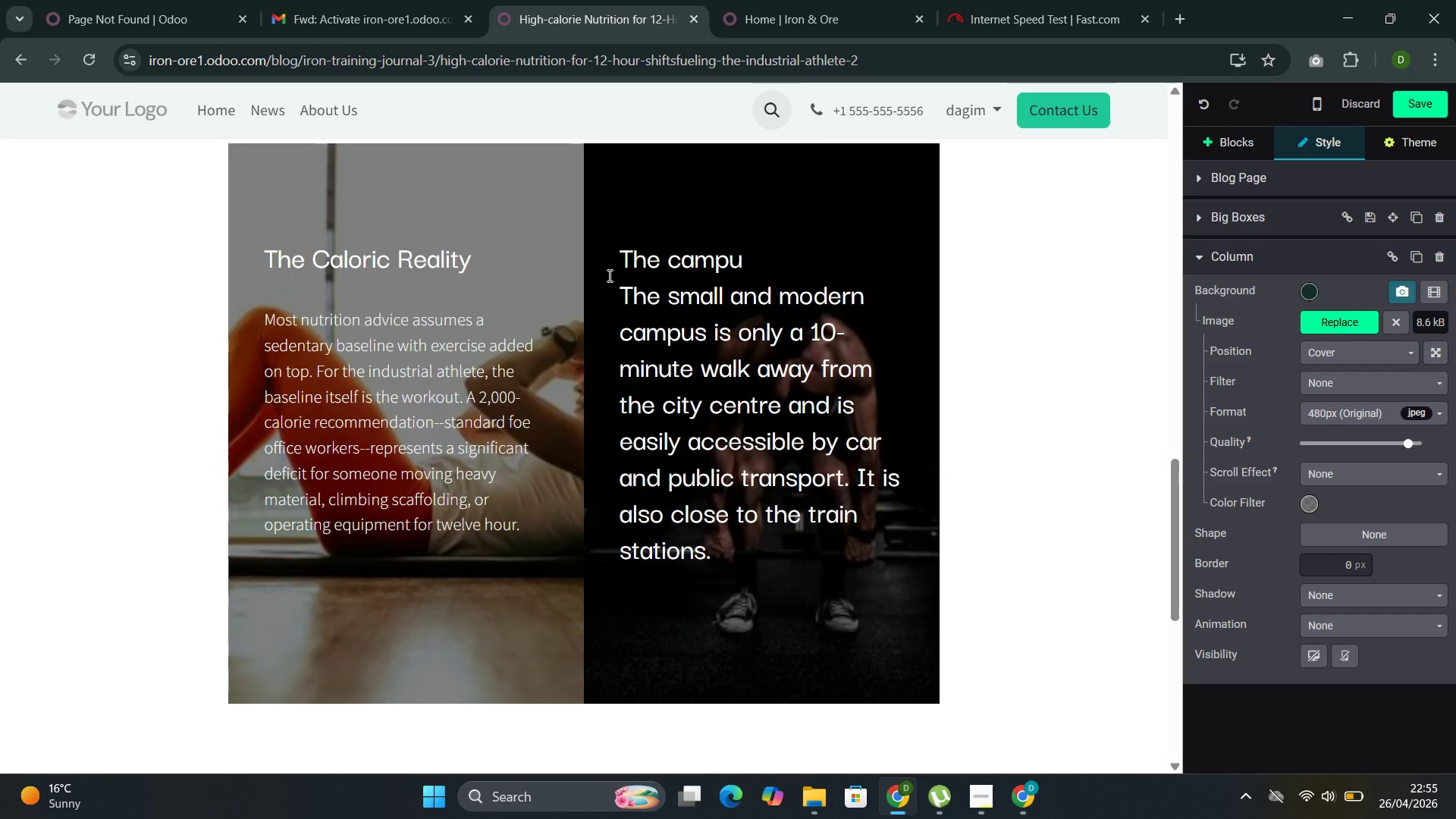 
key(Control+Z)
 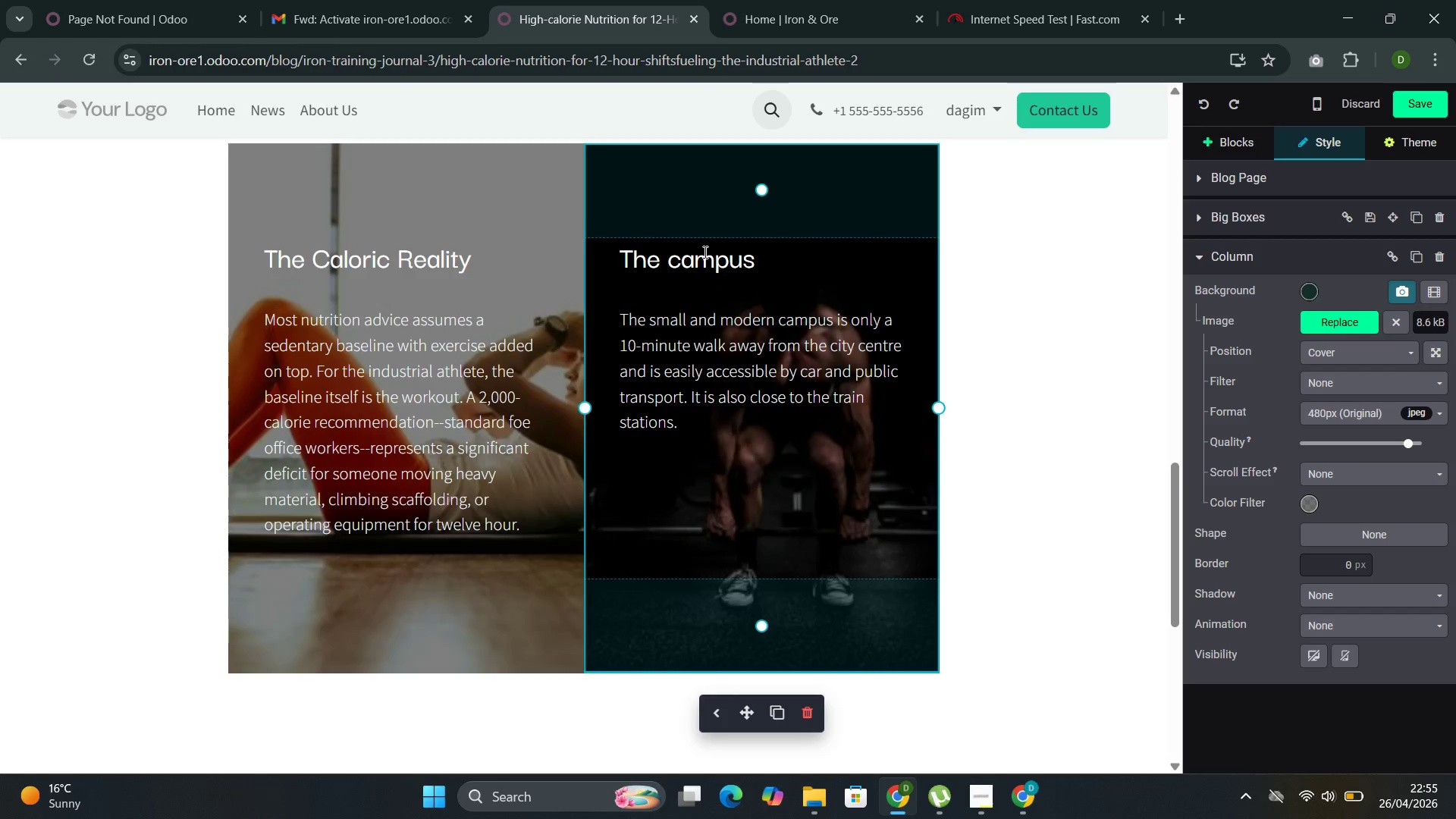 
double_click([703, 253])
 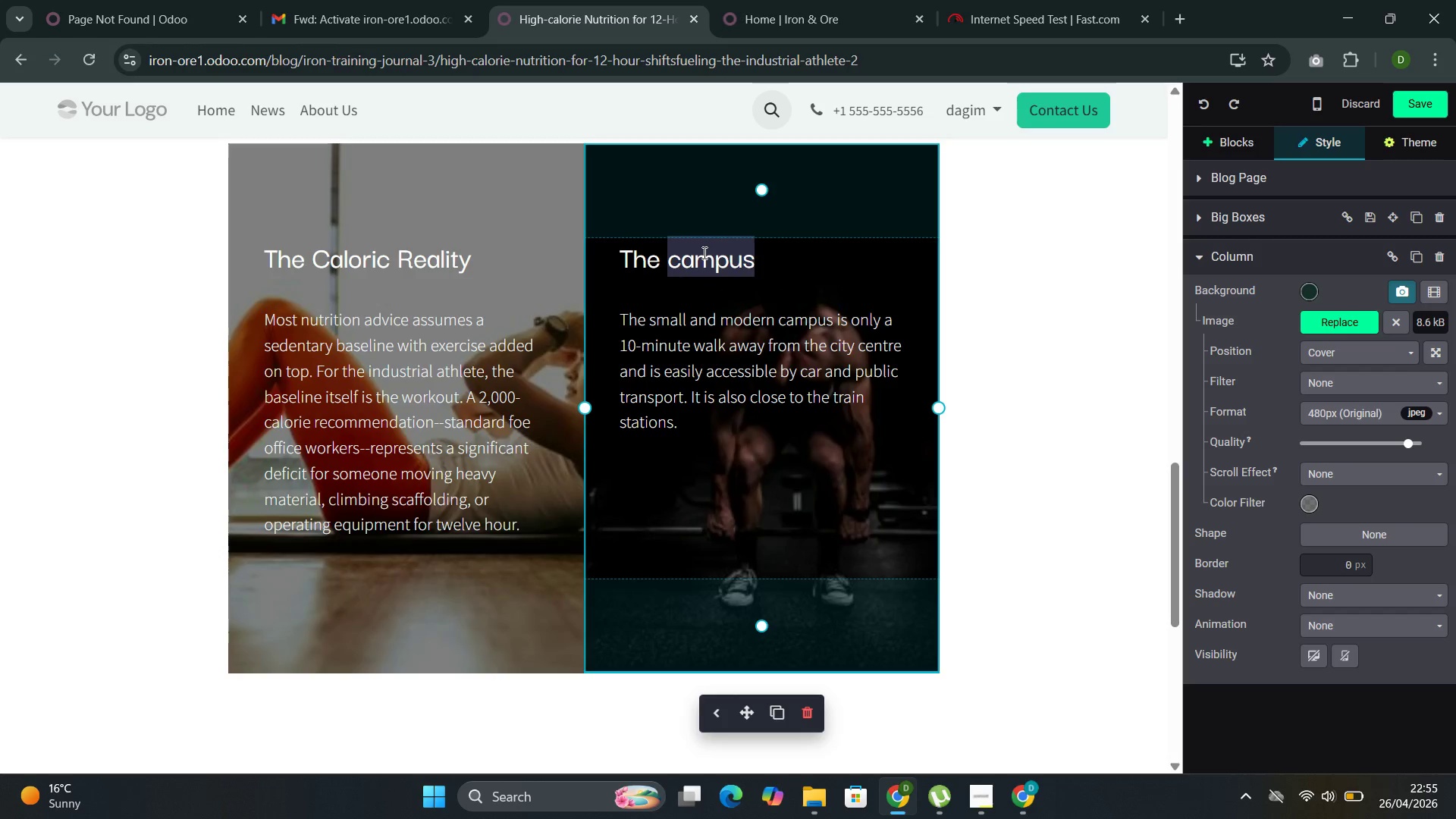 
triple_click([703, 253])
 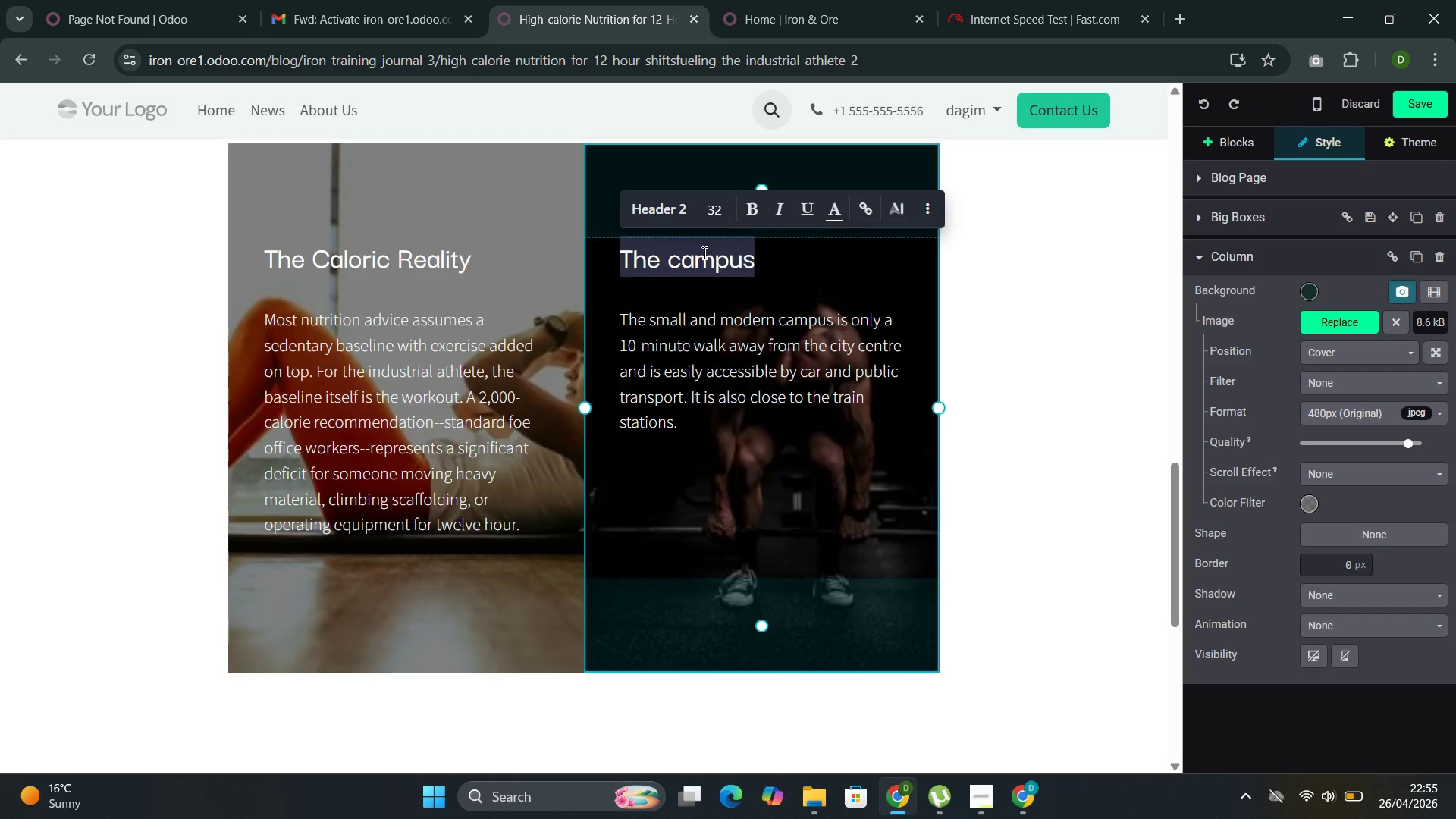 
key(Backspace)
 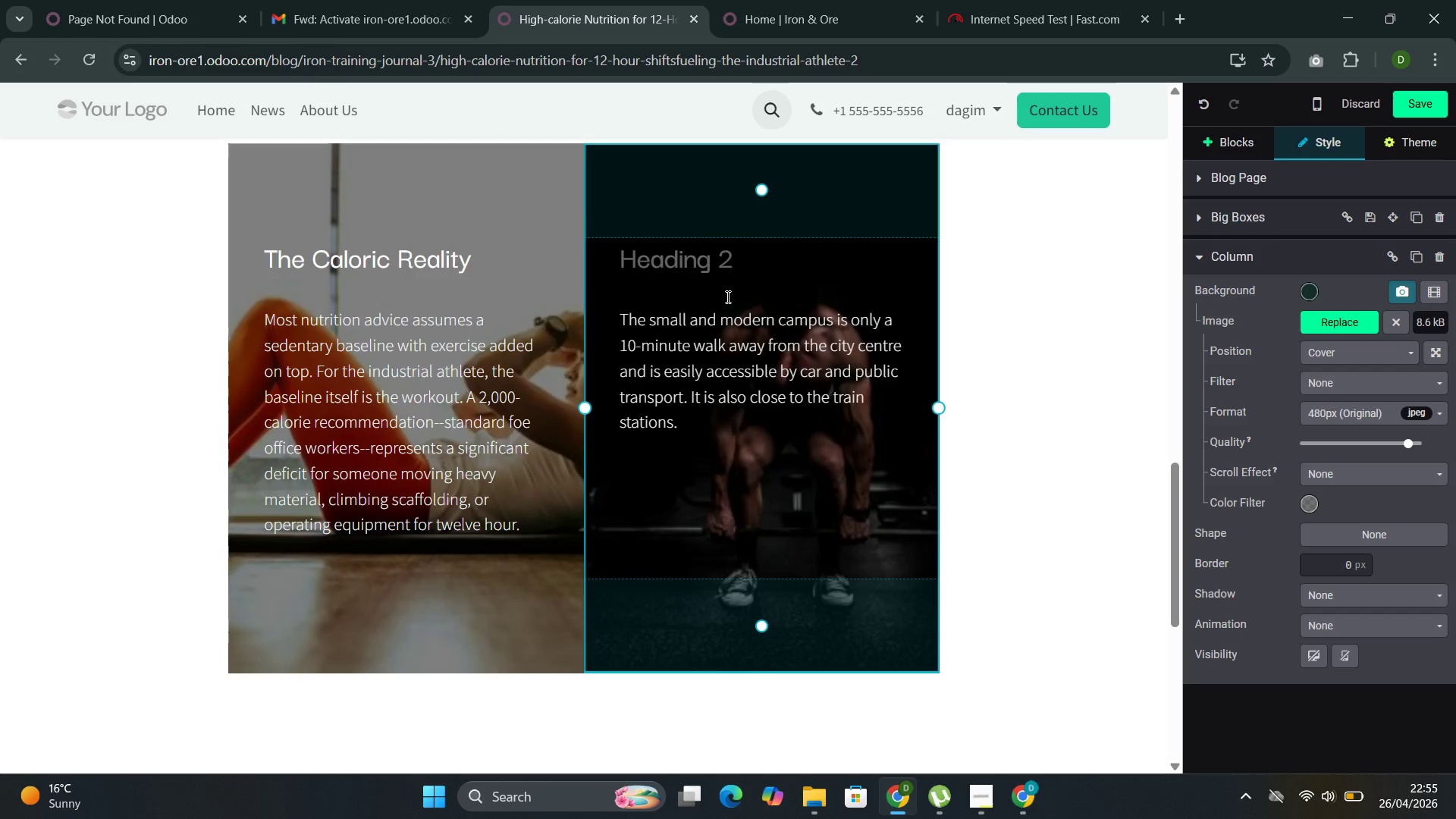 
key(Backspace)
 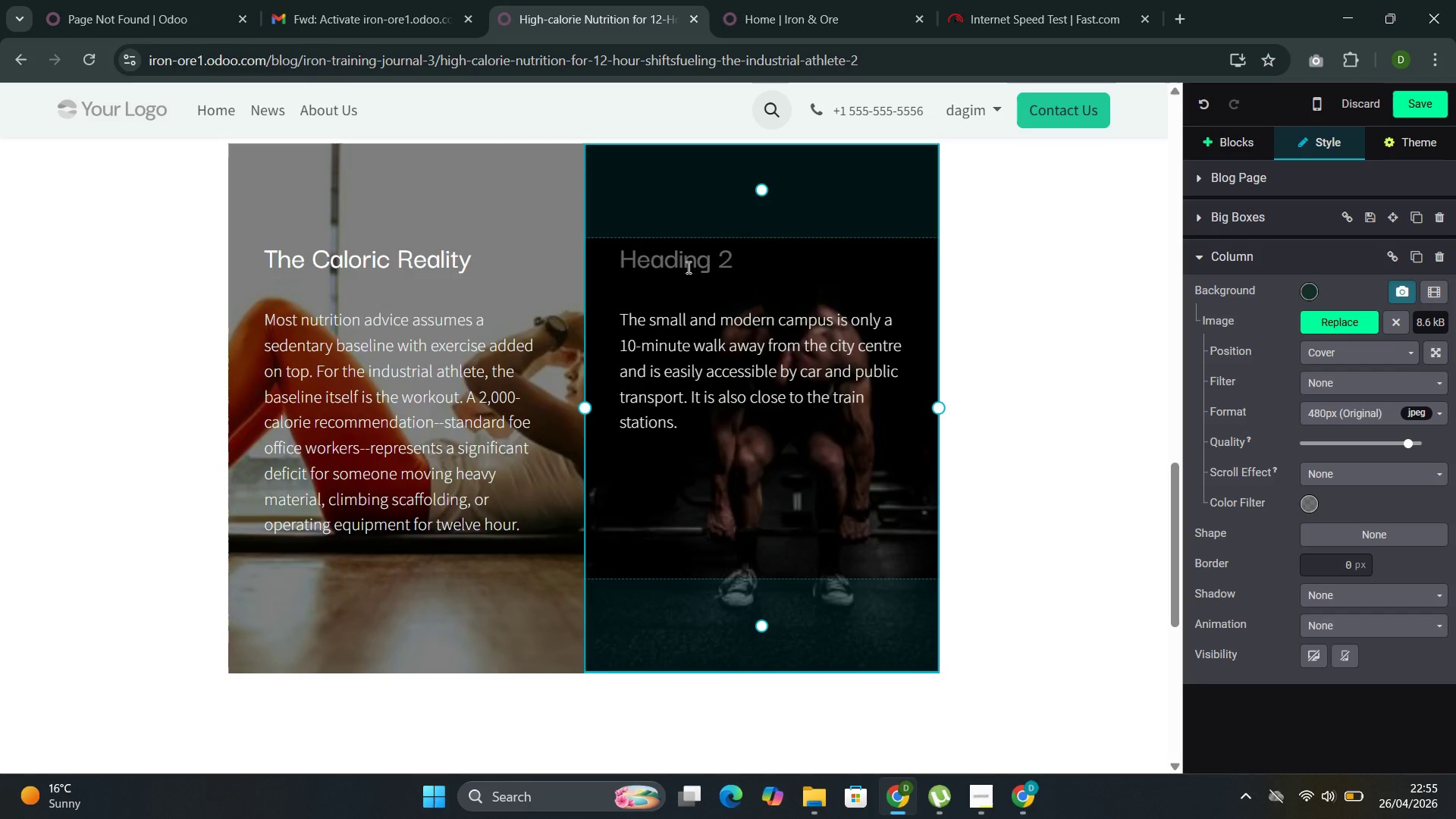 
double_click([687, 268])
 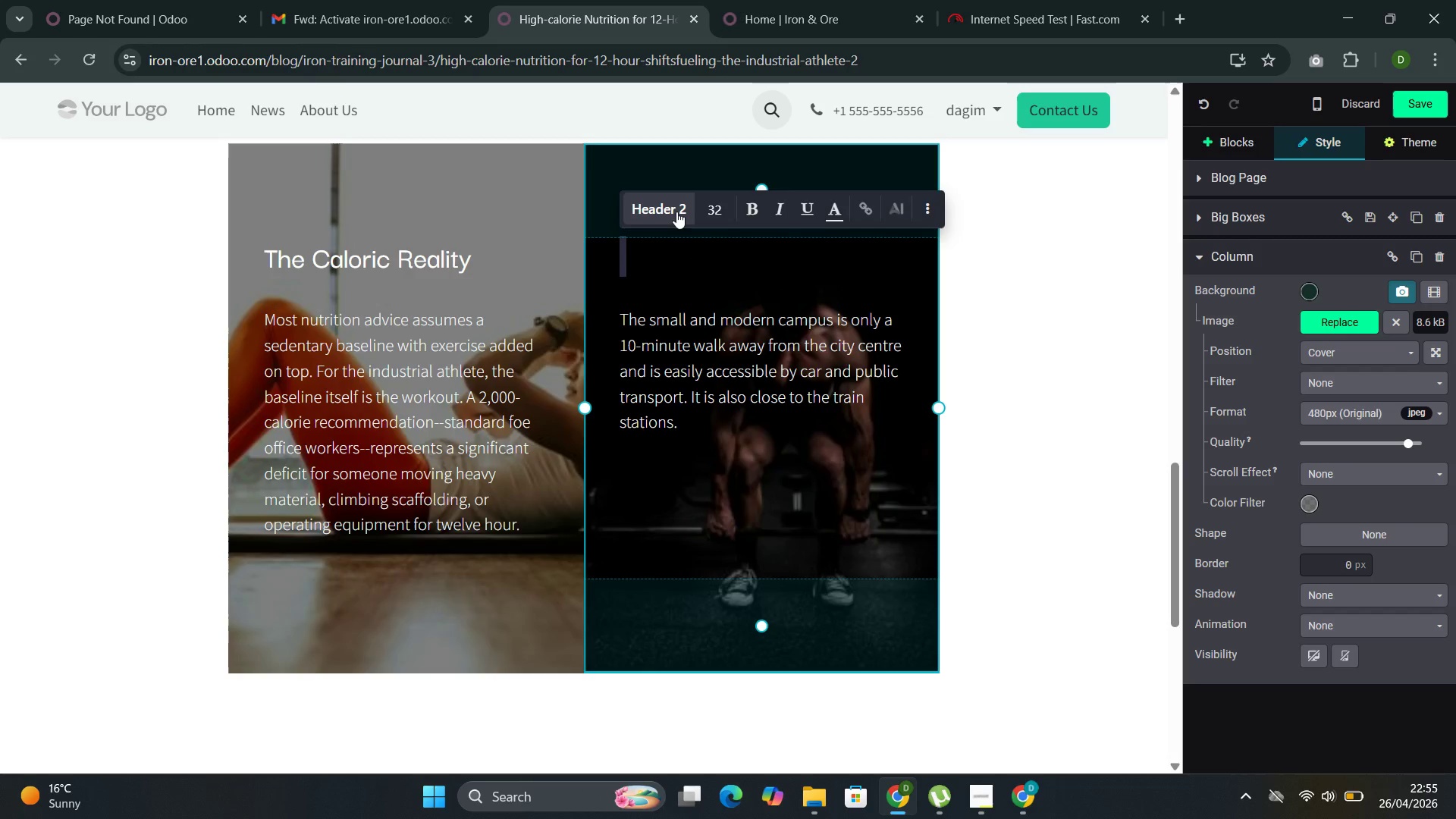 
left_click([676, 212])
 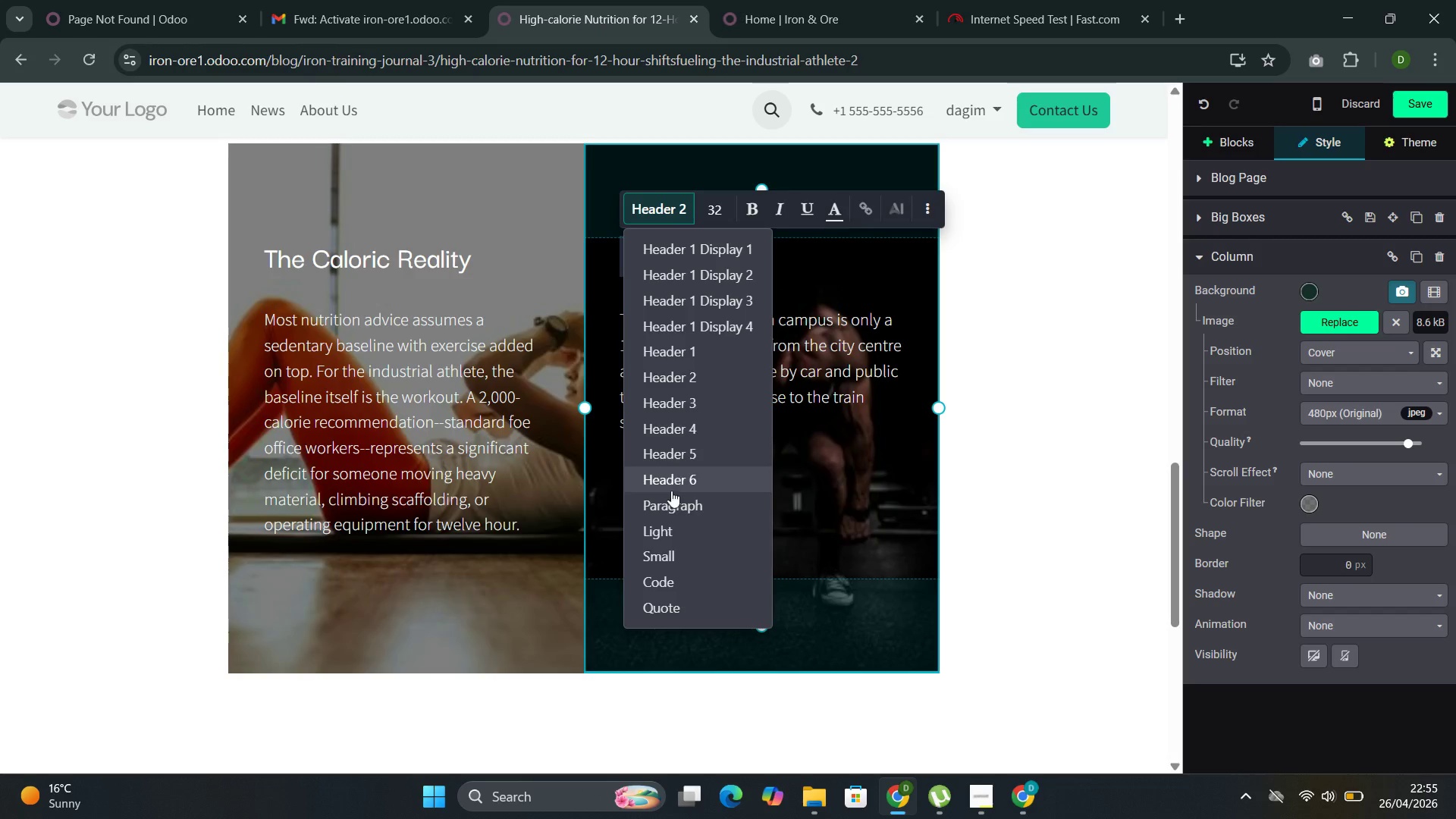 
left_click([670, 498])
 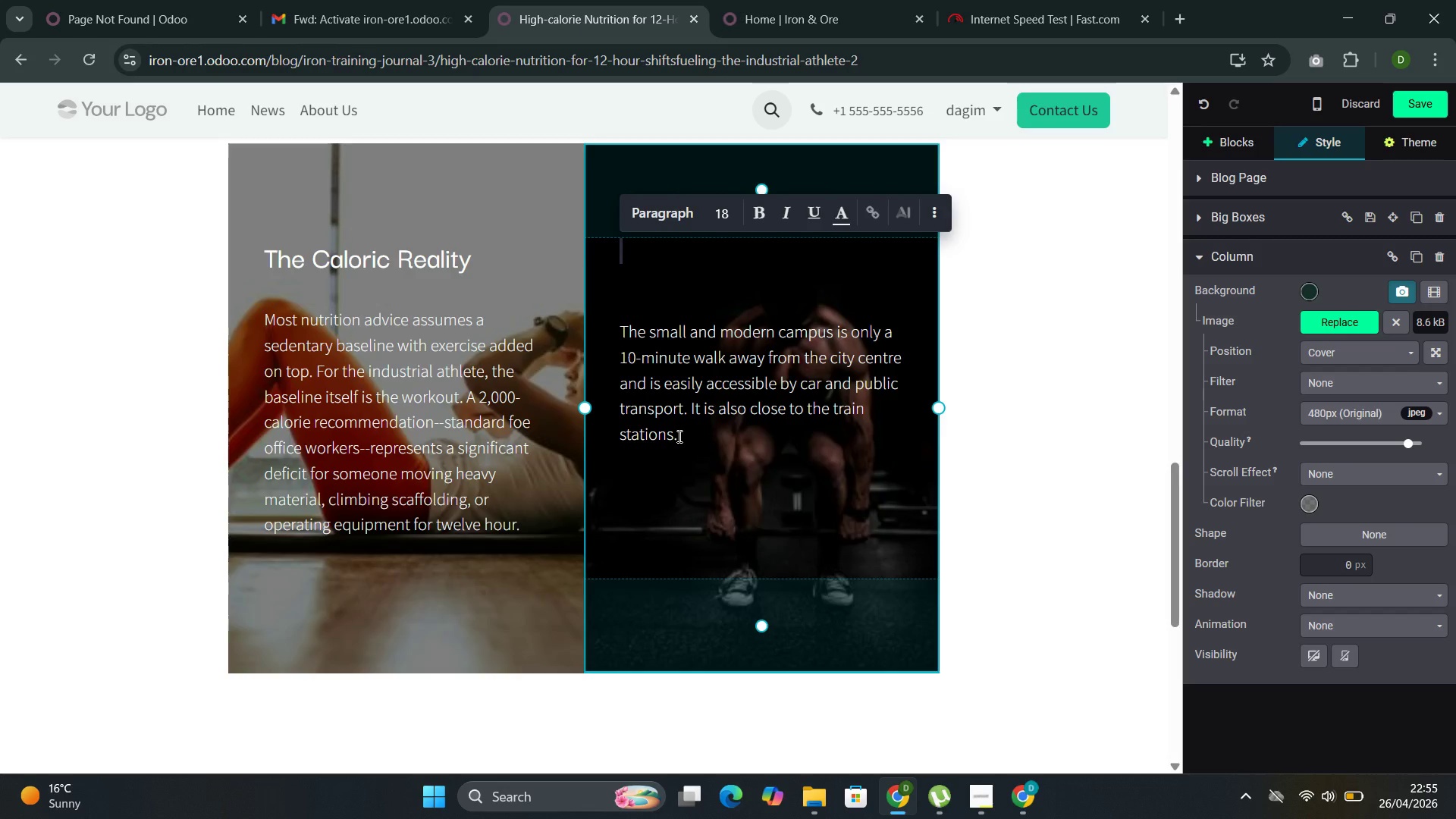 
left_click_drag(start_coordinate=[694, 443], to_coordinate=[617, 347])
 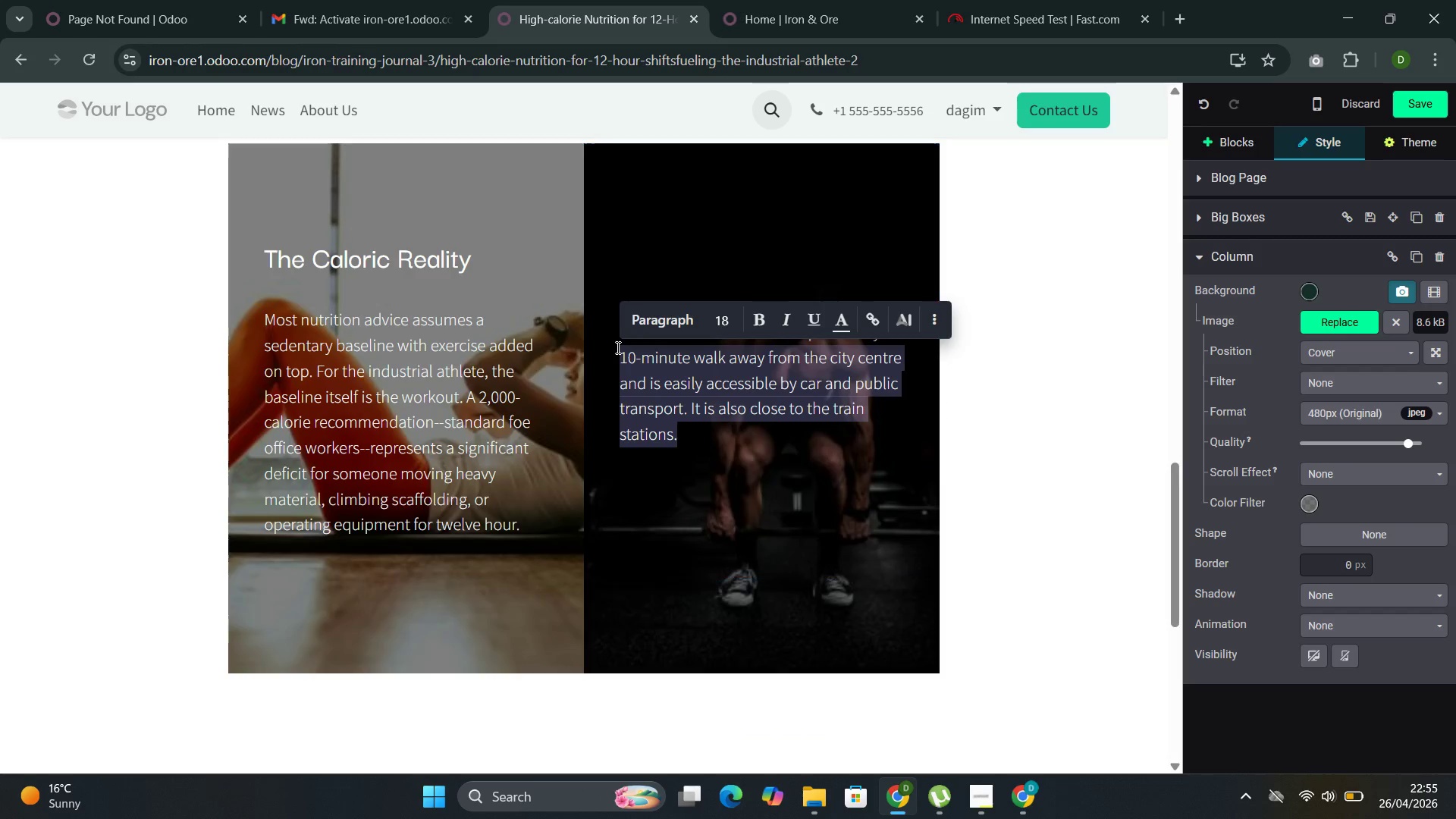 
type(Under)
 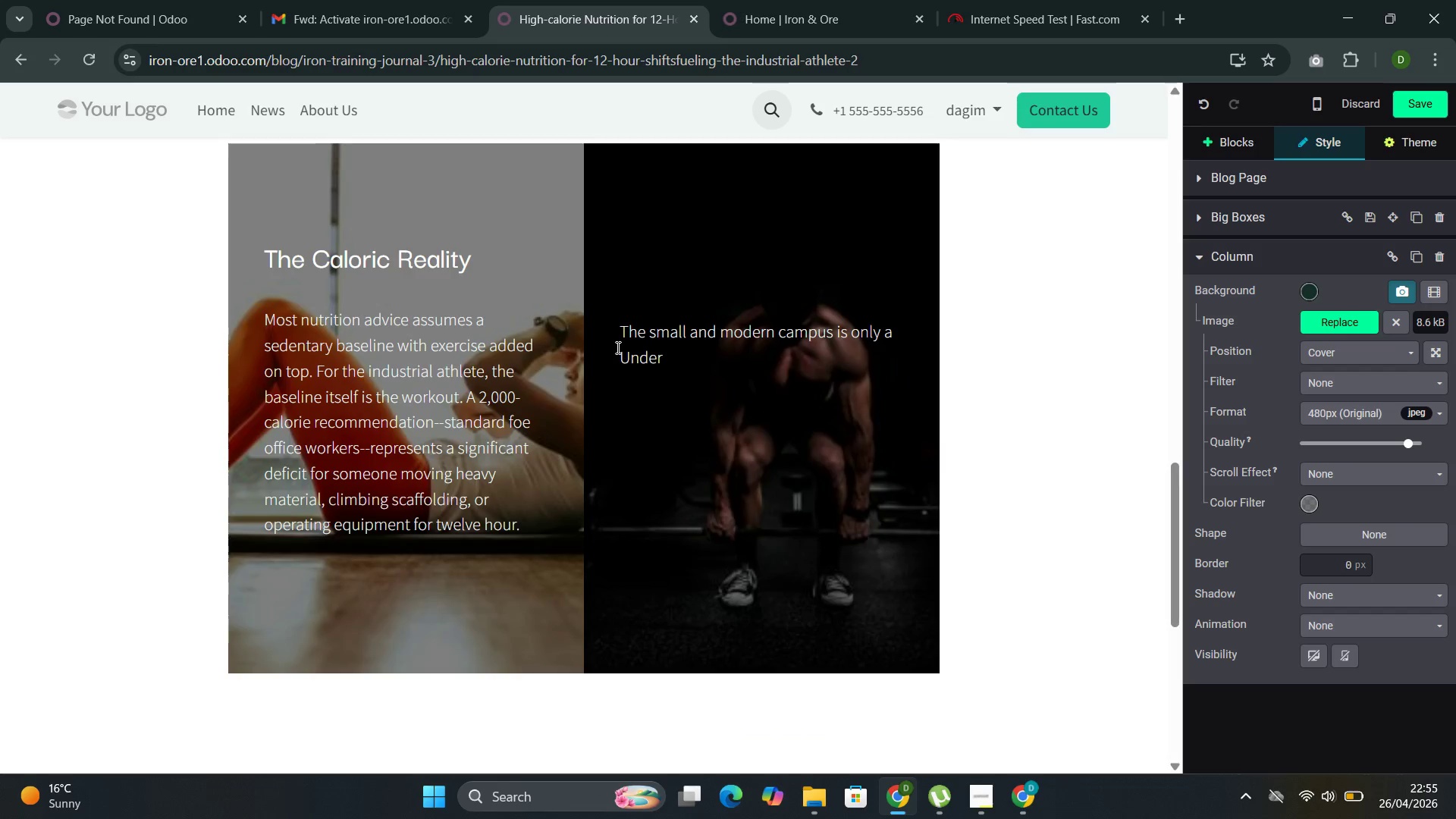 
left_click_drag(start_coordinate=[685, 357], to_coordinate=[613, 331])
 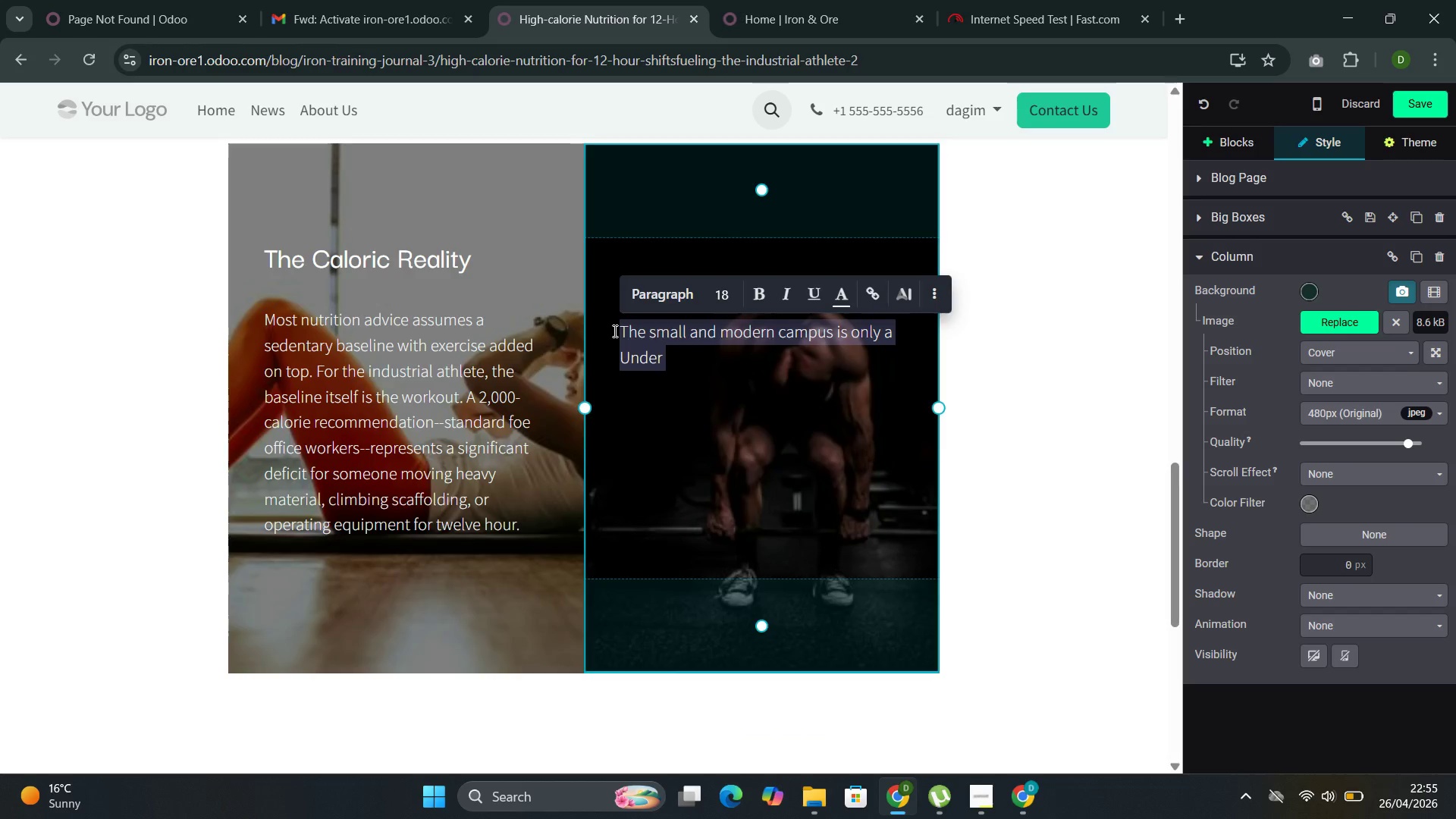 
type(Under )
key(Backspace)
 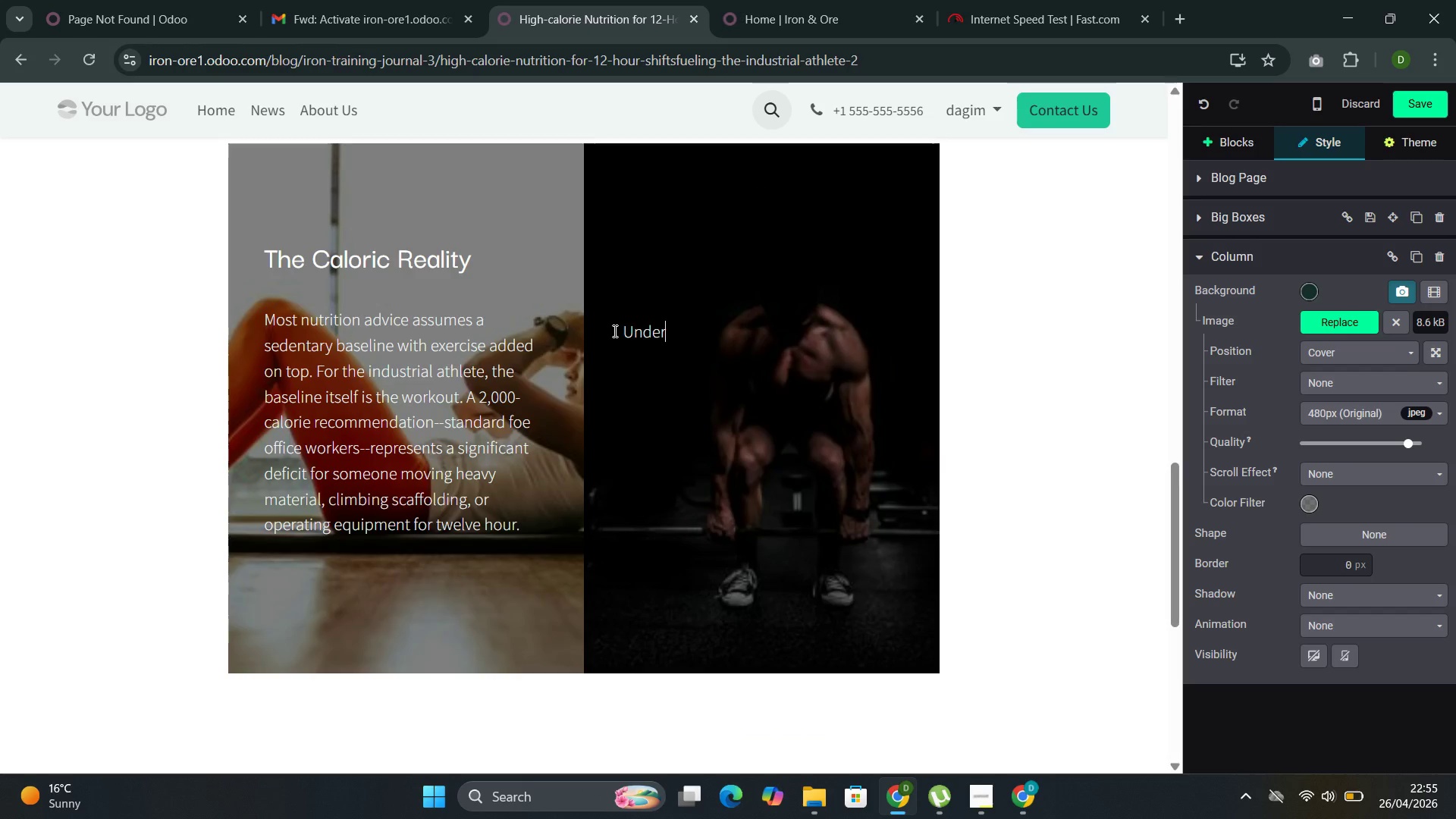 
type(eating p)
key(Backspace)
type(on shift leads to afternoon ener)
 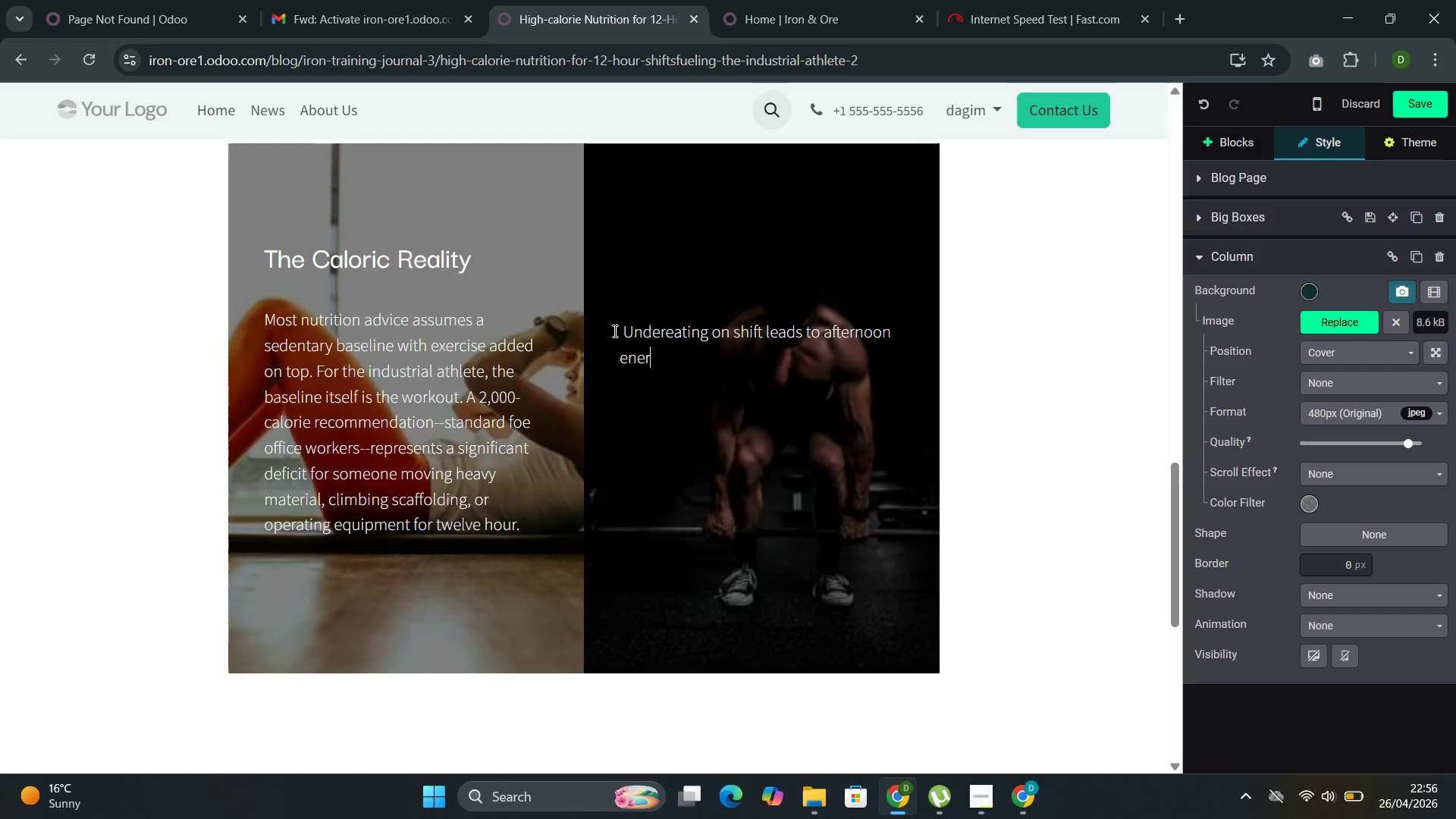 
type(gy crashed )
key(Backspace)
key(Backspace)
type(sn)
key(Backspace)
type(, increasedninju)
 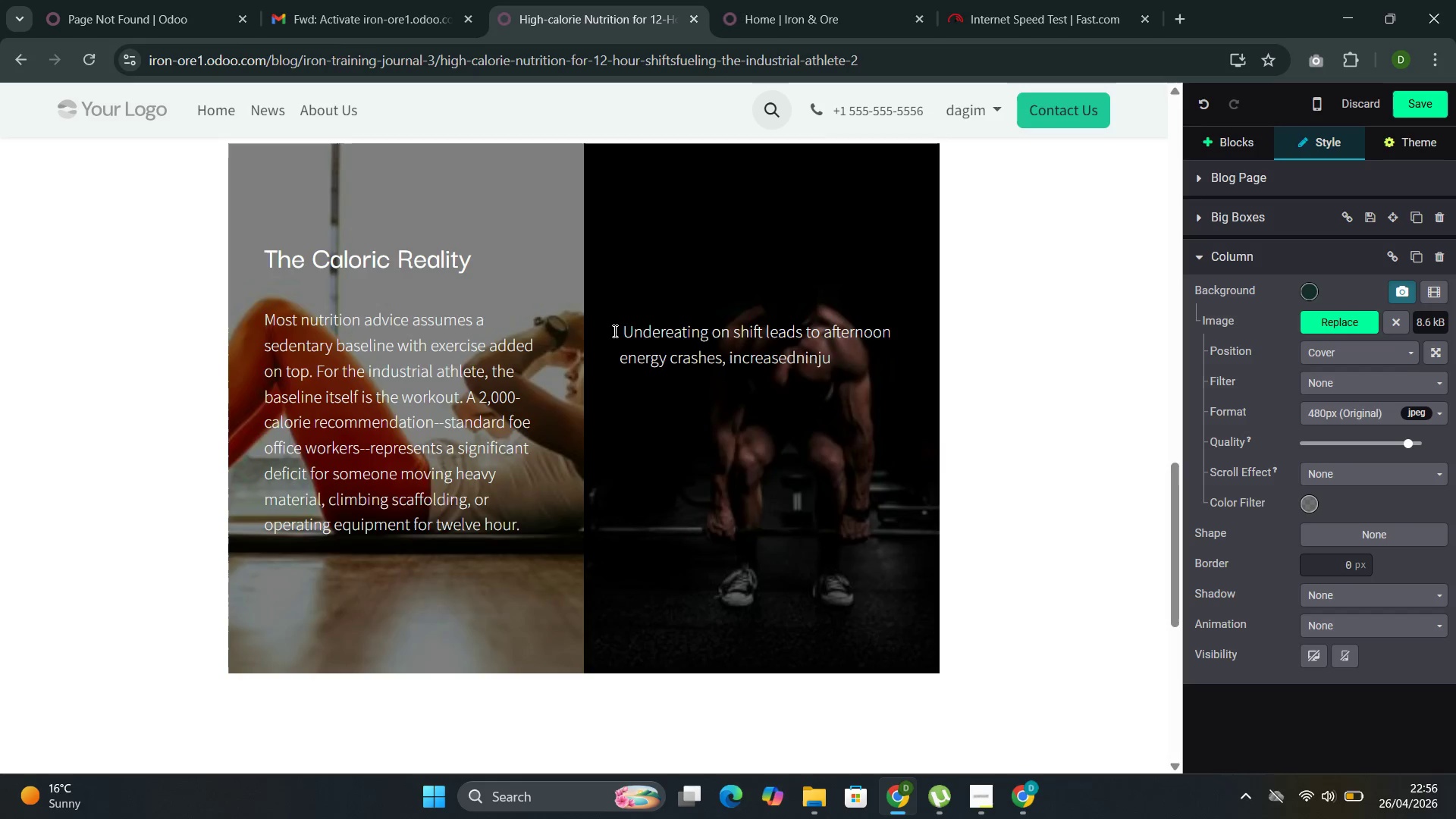 
key(ArrowLeft)
 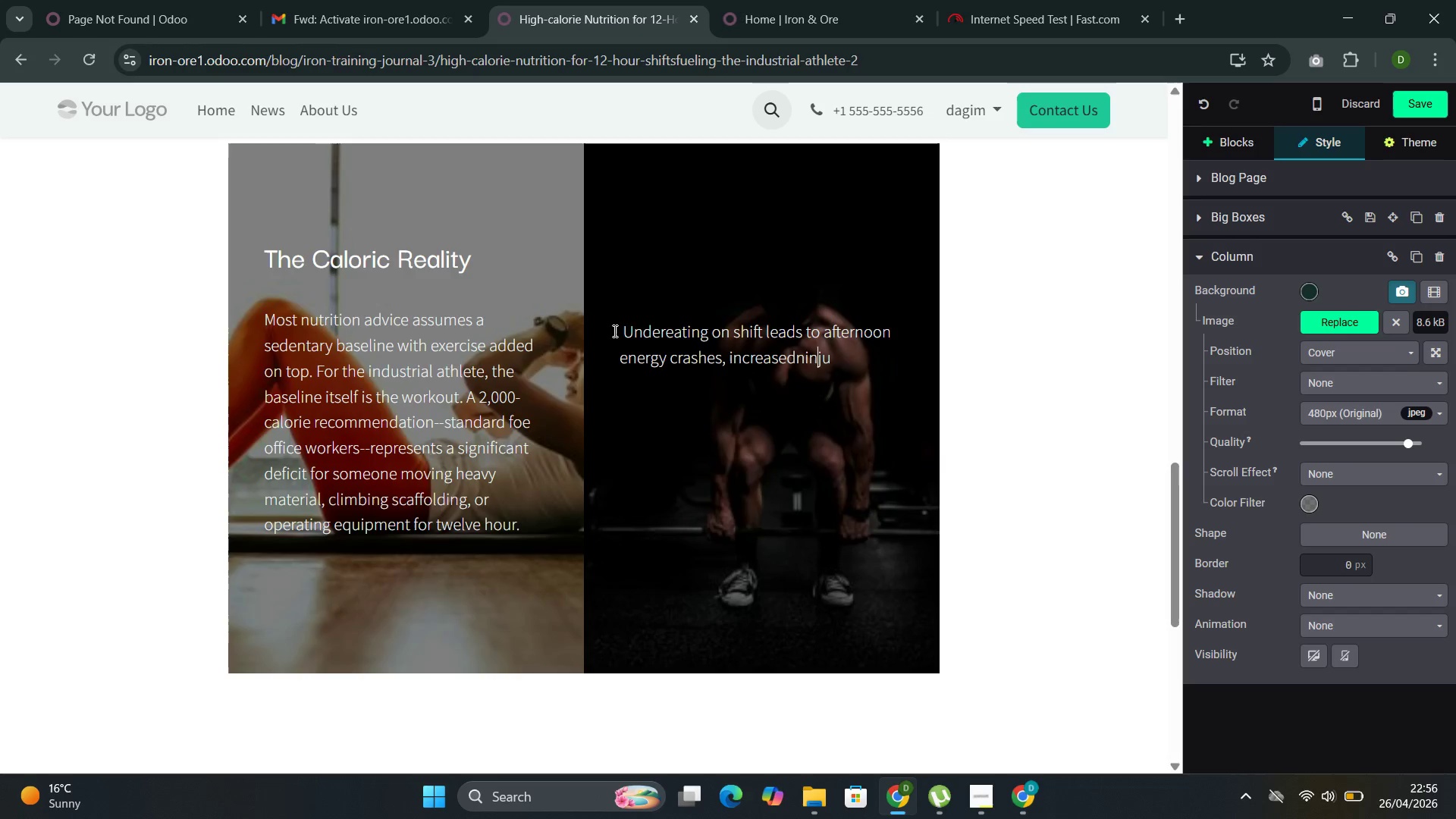 
key(ArrowLeft)
 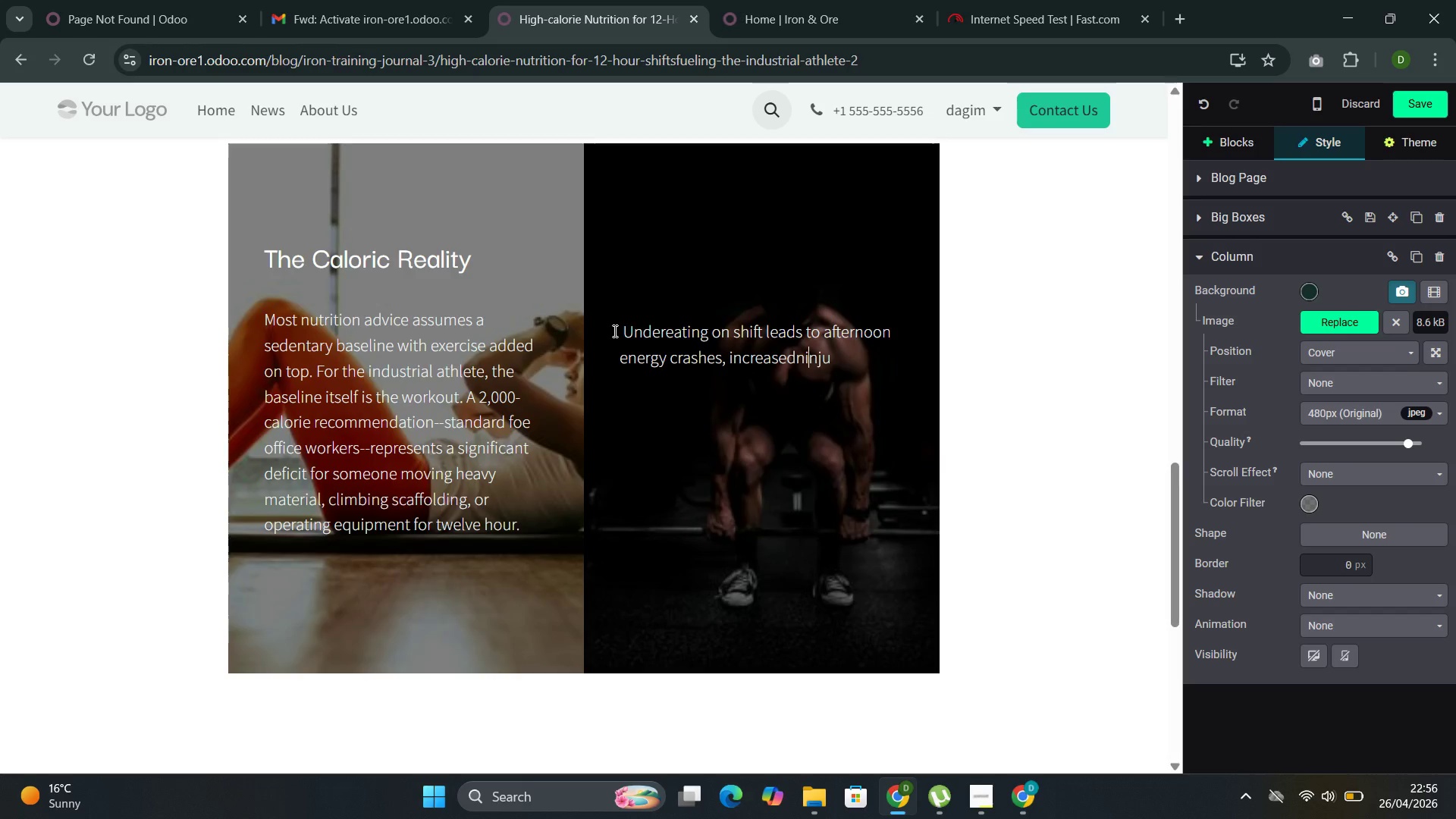 
key(ArrowLeft)
 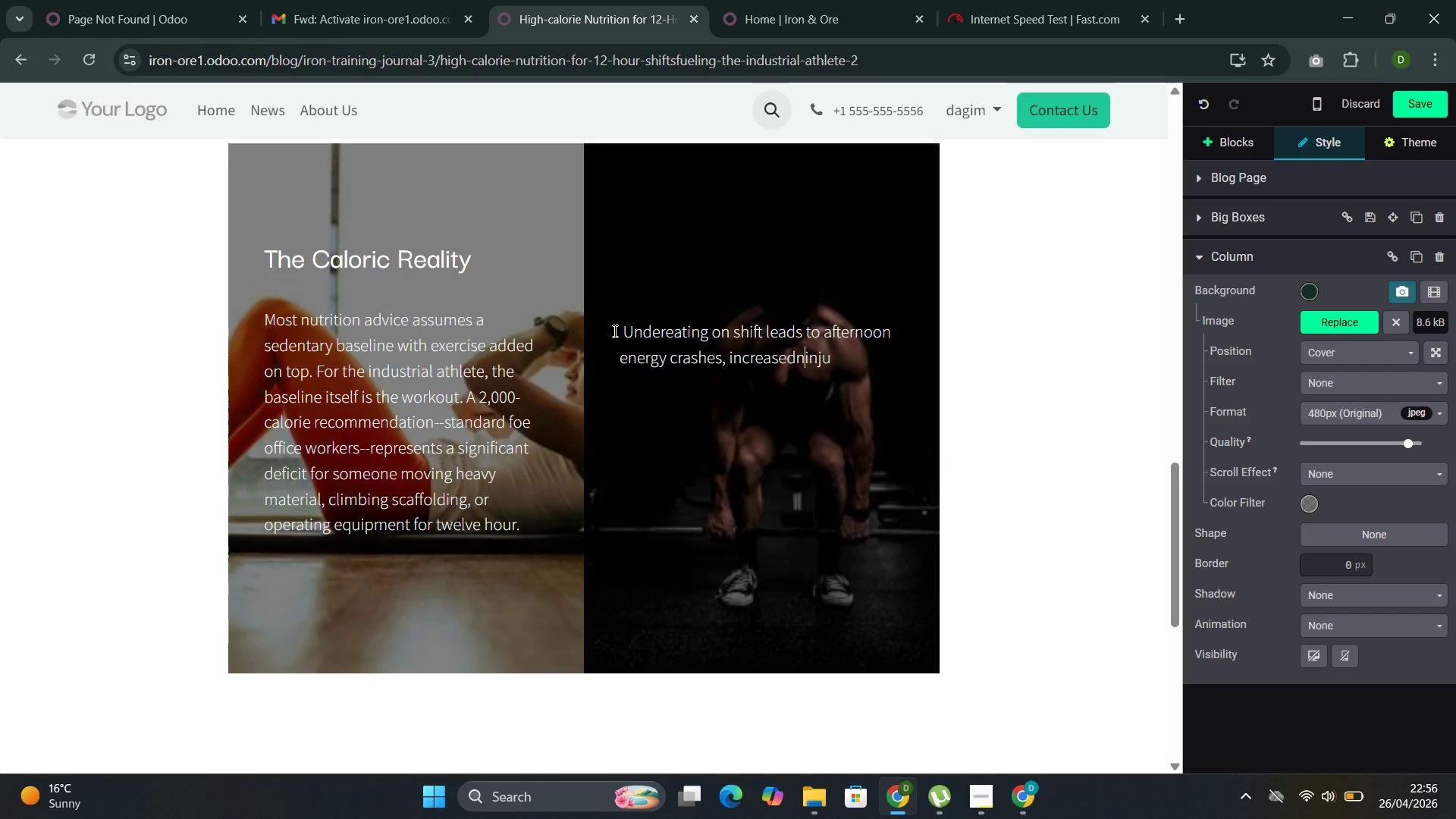 
key(ArrowLeft)
 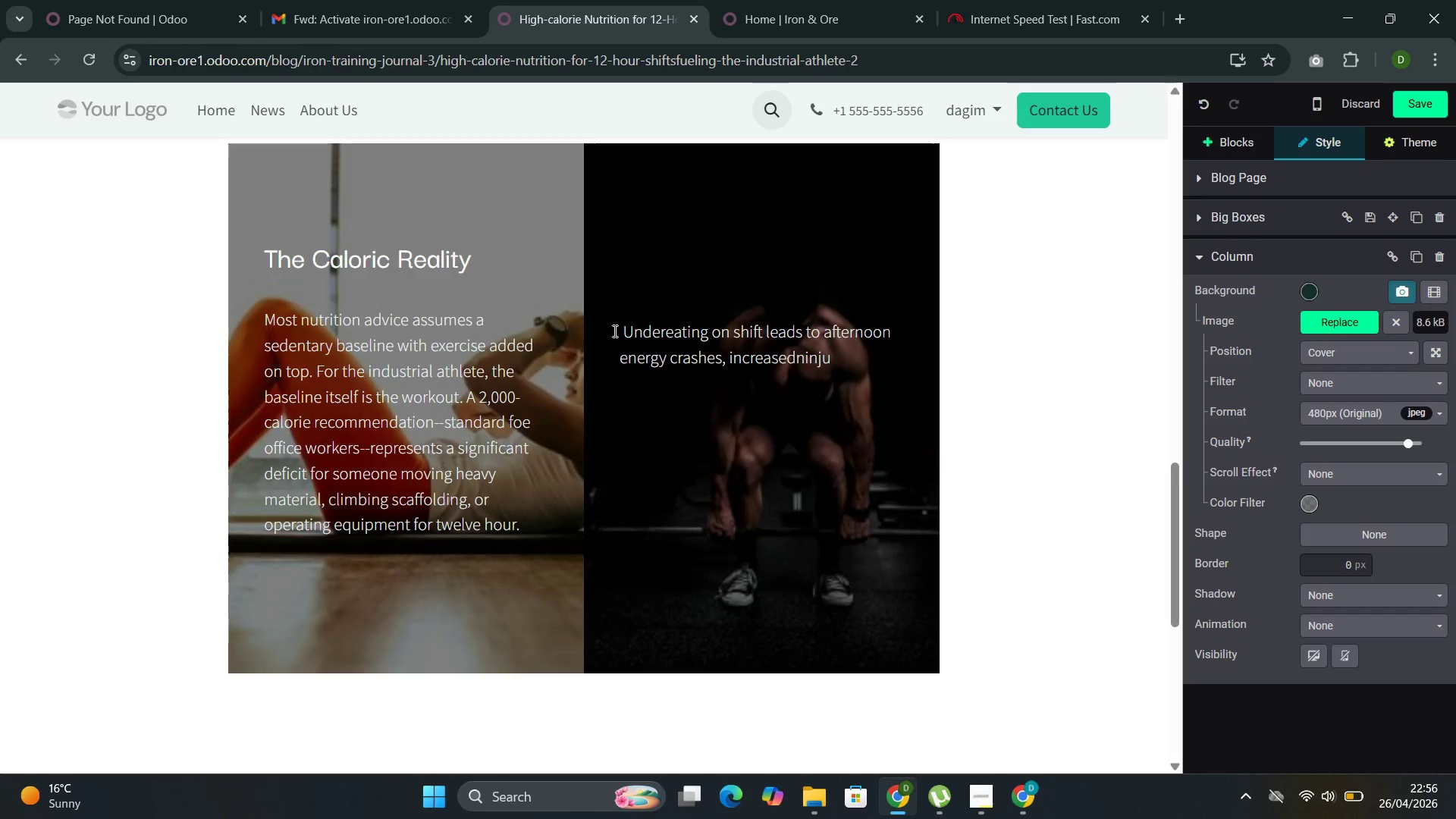 
key(Backspace)
 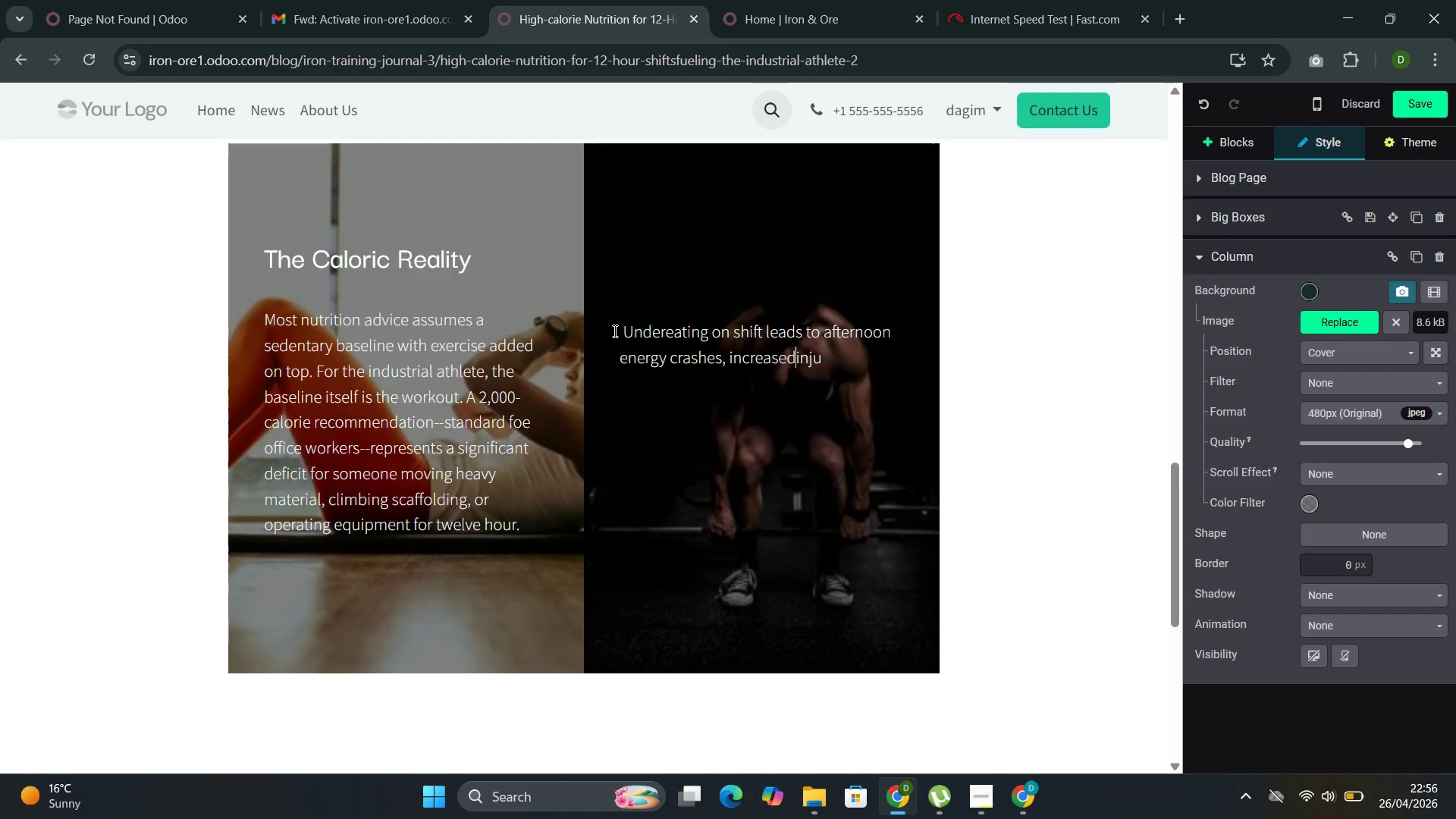 
key(Space)
 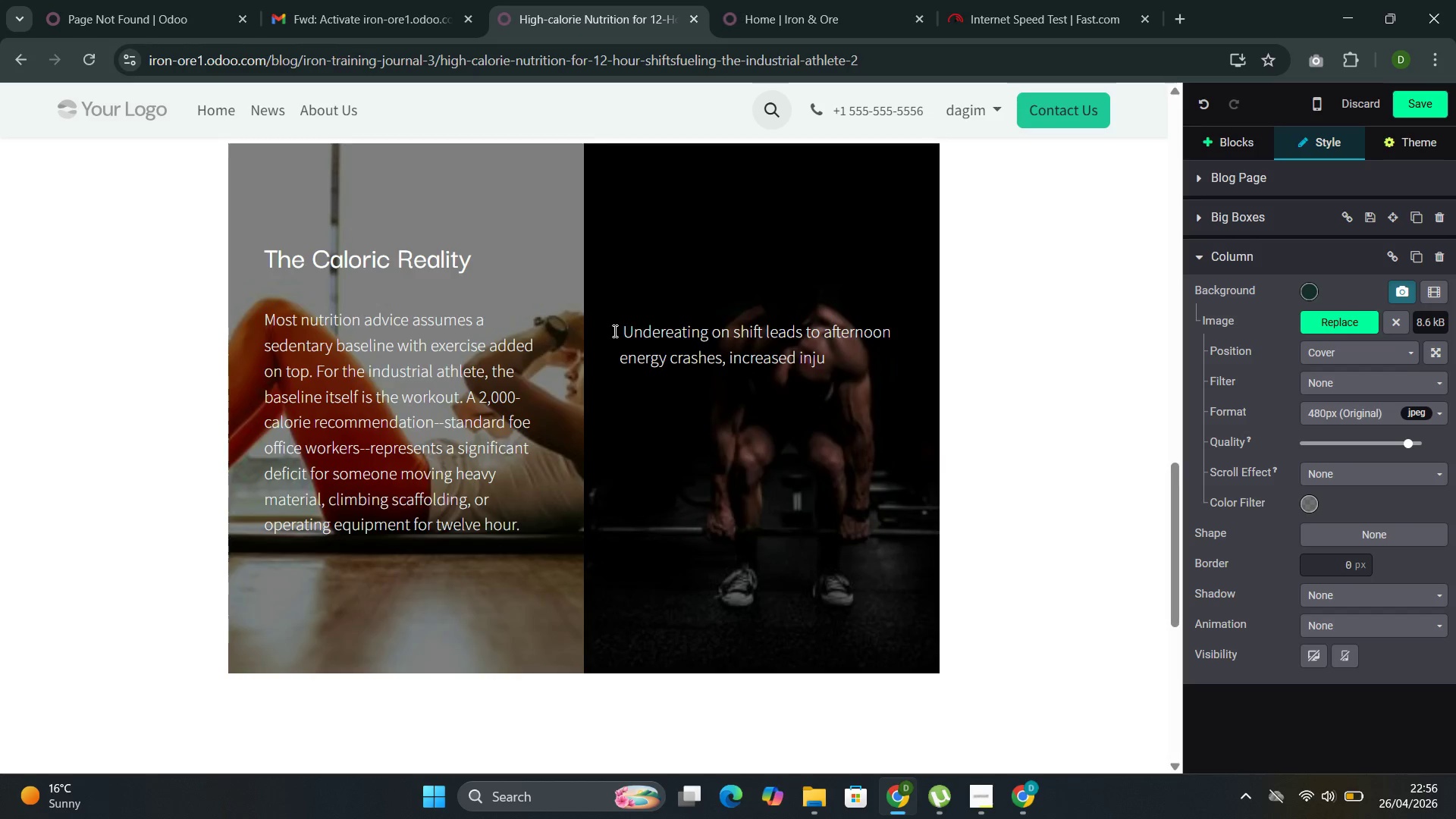 
key(ArrowRight)
 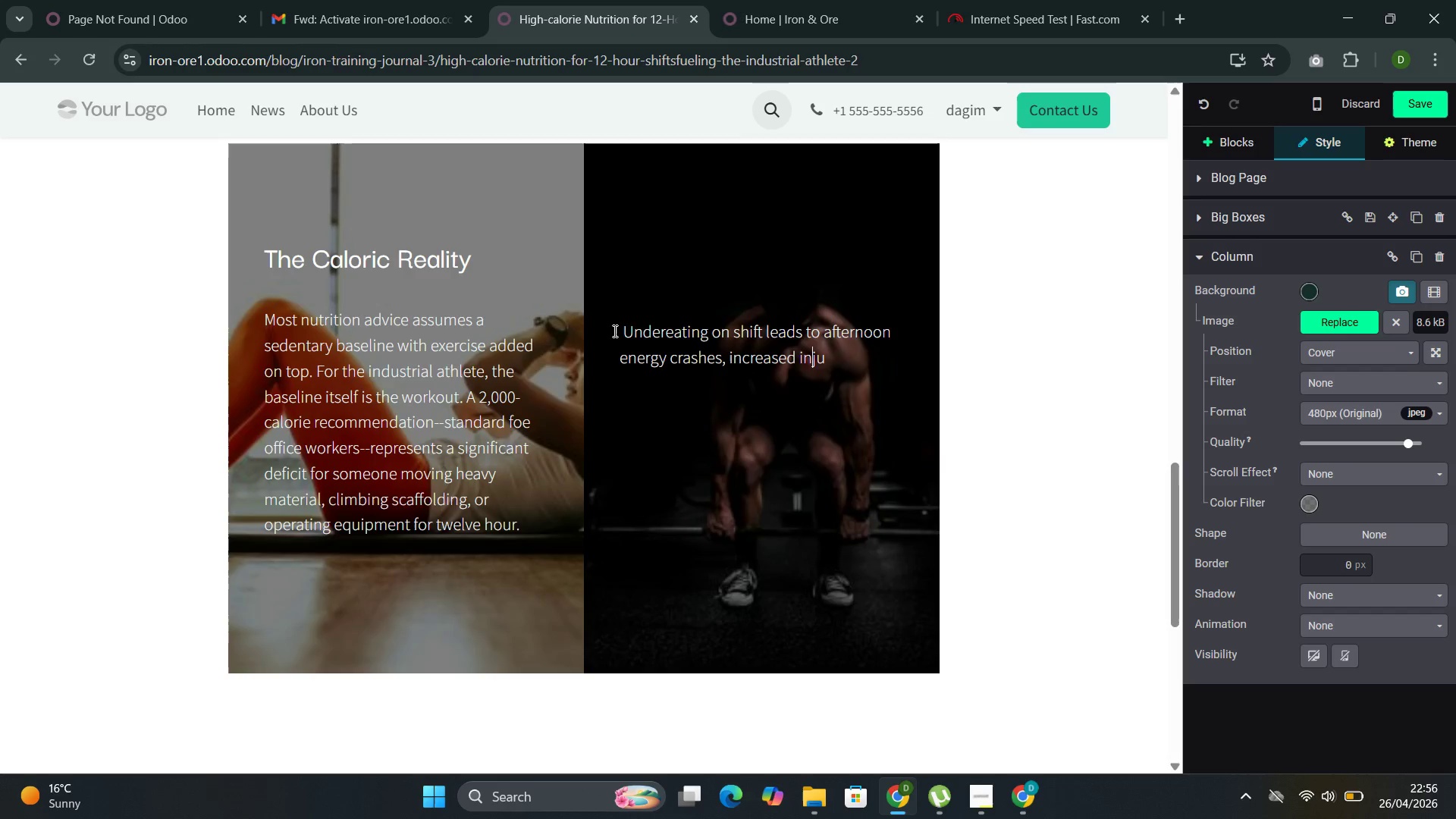 
key(ArrowRight)
 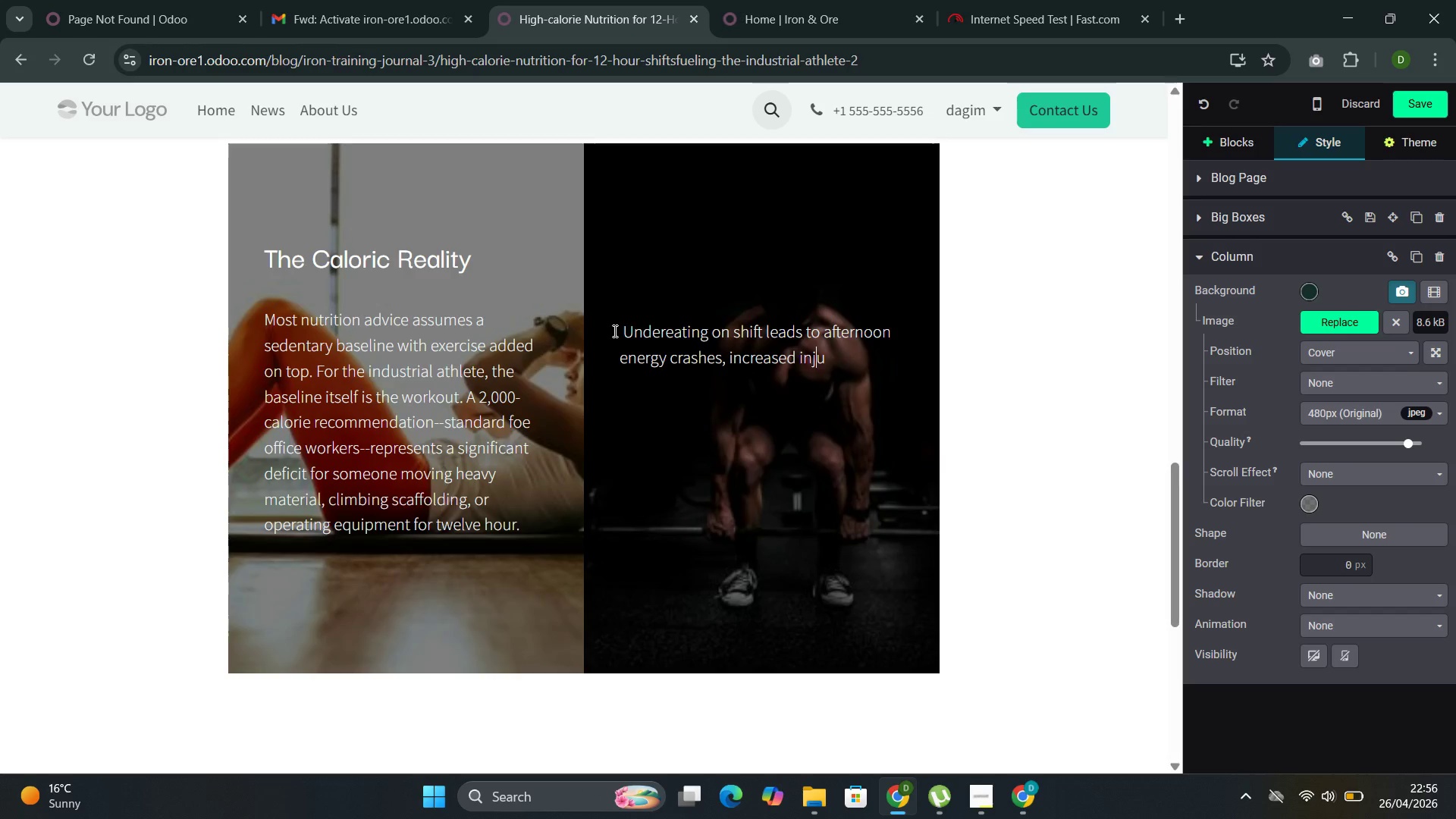 
key(ArrowRight)
 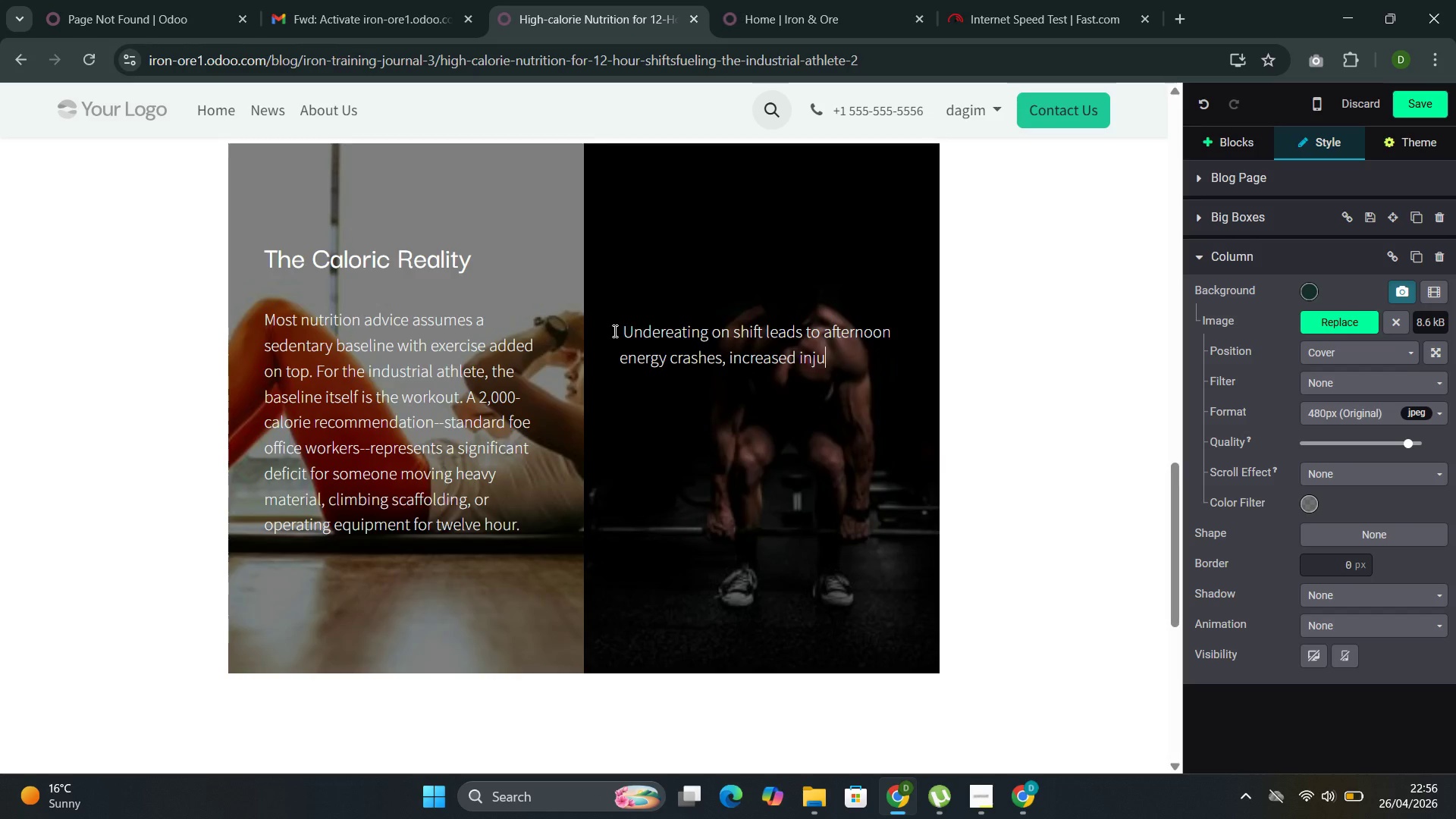 
key(ArrowRight)
 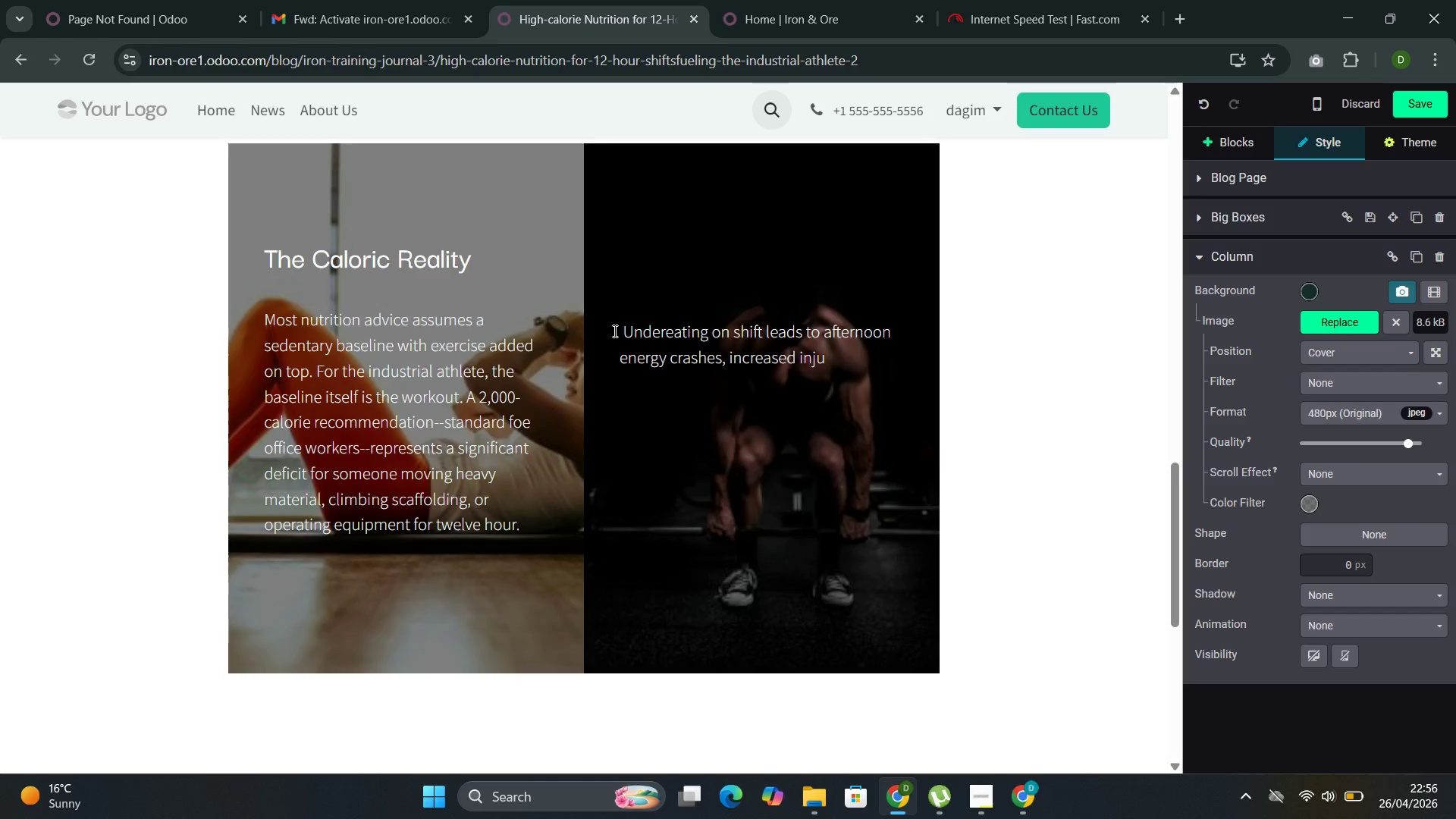 
type(ry)
 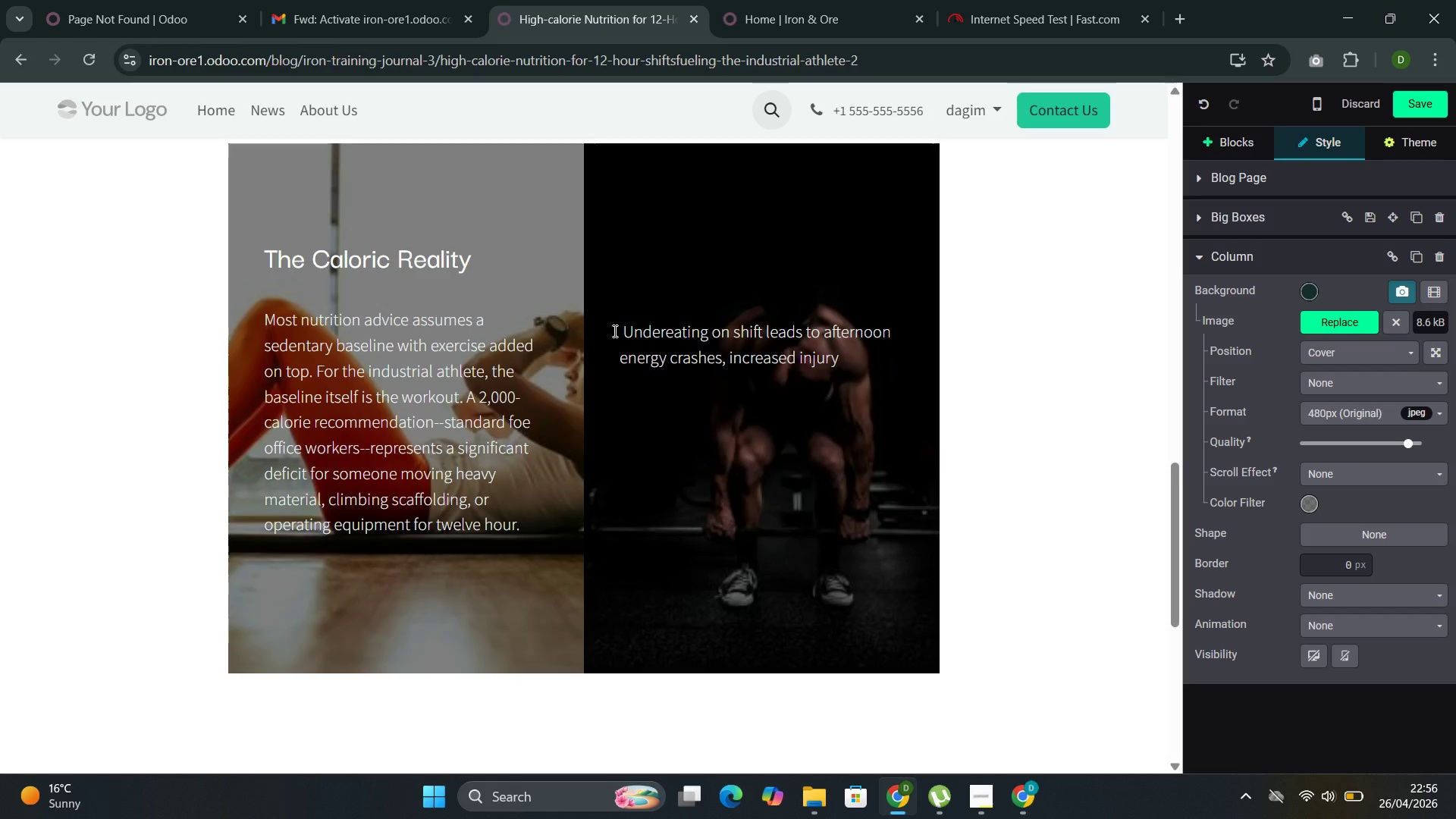 
wait(8.69)
 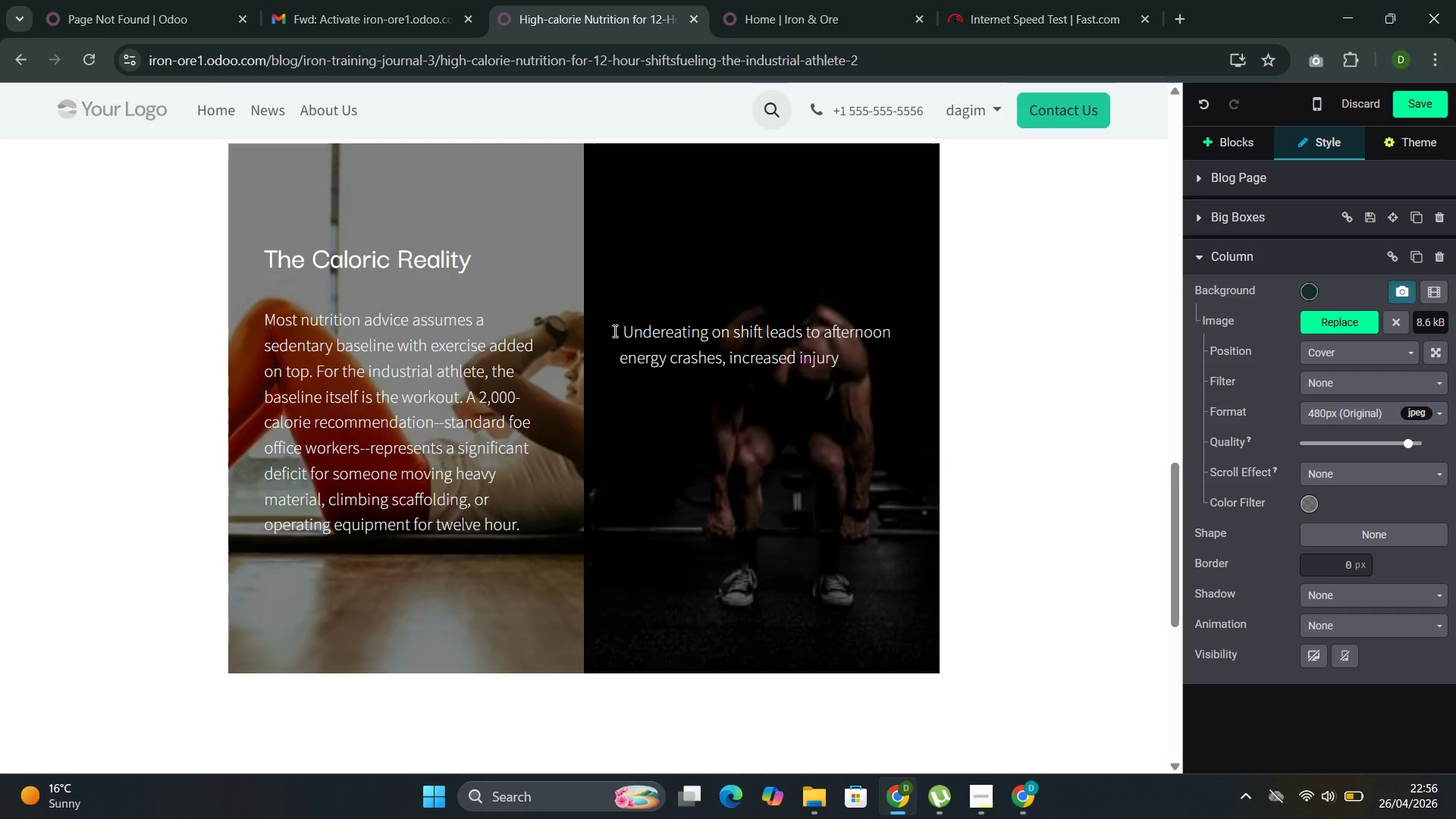 
type( risk due to fatigue, loss of hard )
key(Backspace)
type(-ea)
 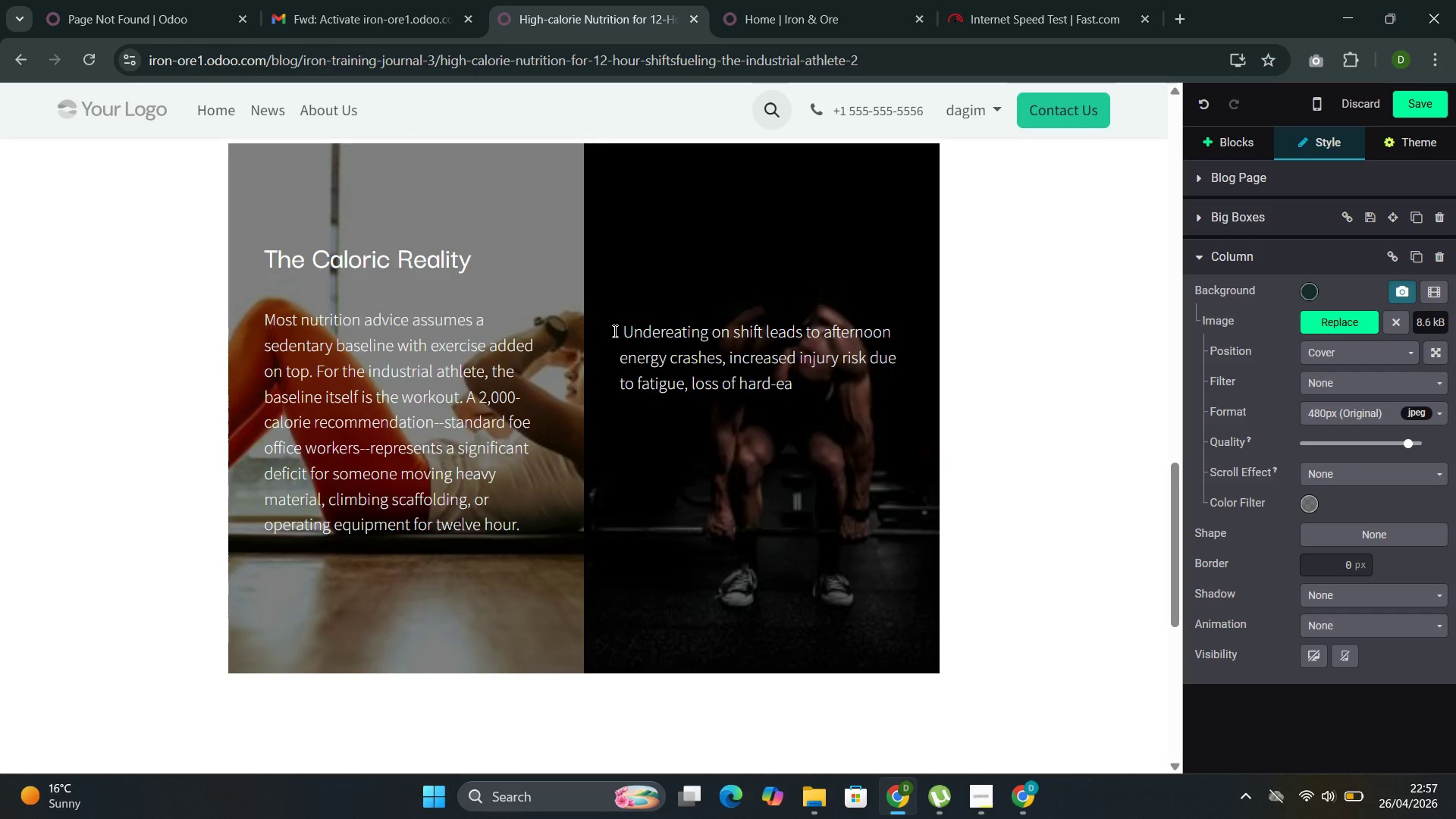 
wait(8.64)
 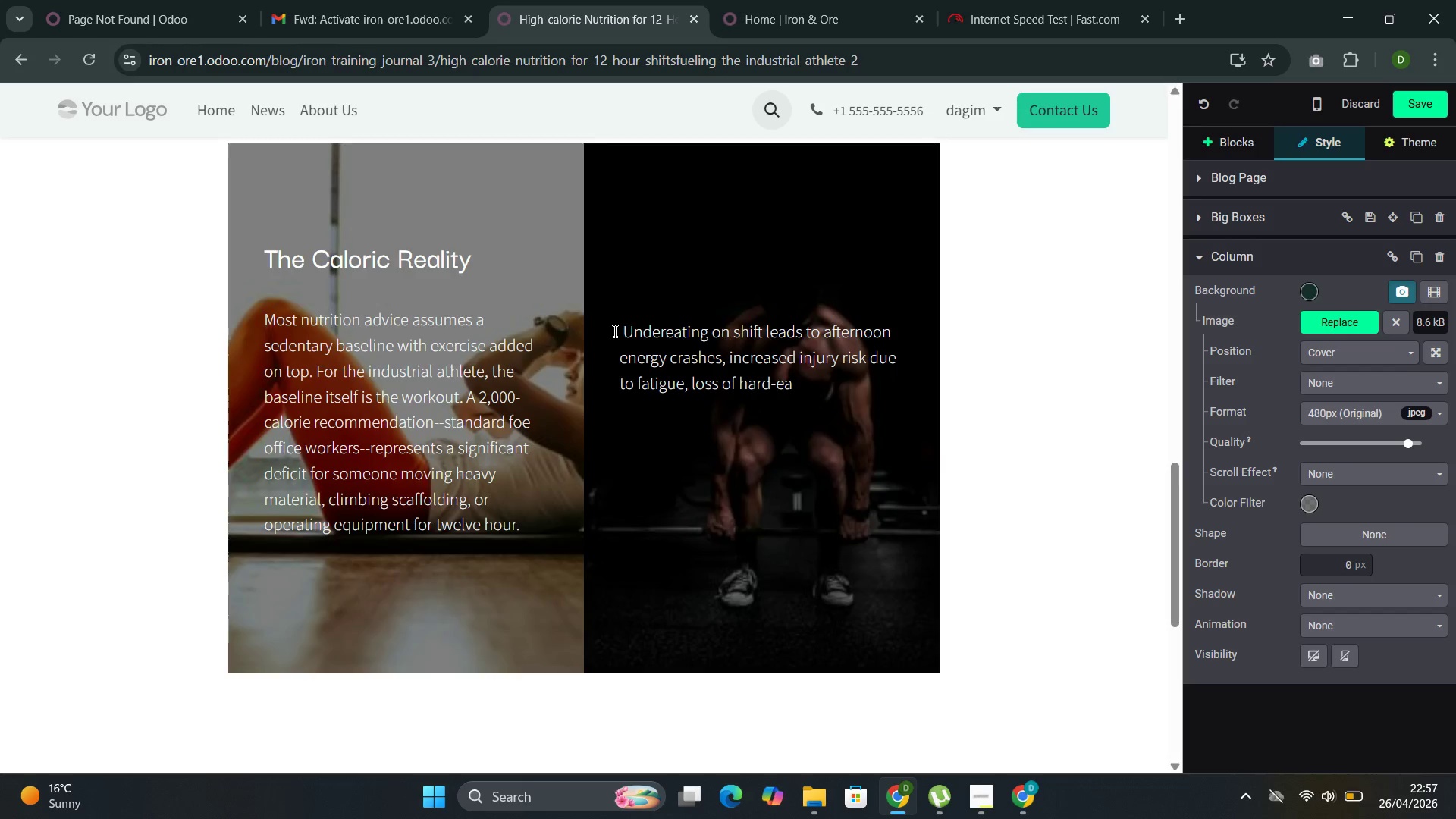 
type(rned muscle mass, and suppe)
key(Backspace)
type(ressed o)
key(Backspace)
type(immune function leading to more sick days. The first nutritional priority for the industrial athlete is simply eatinf )
key(Backspace)
key(Backspace)
type(gn)
key(Backspace)
type( enough)
 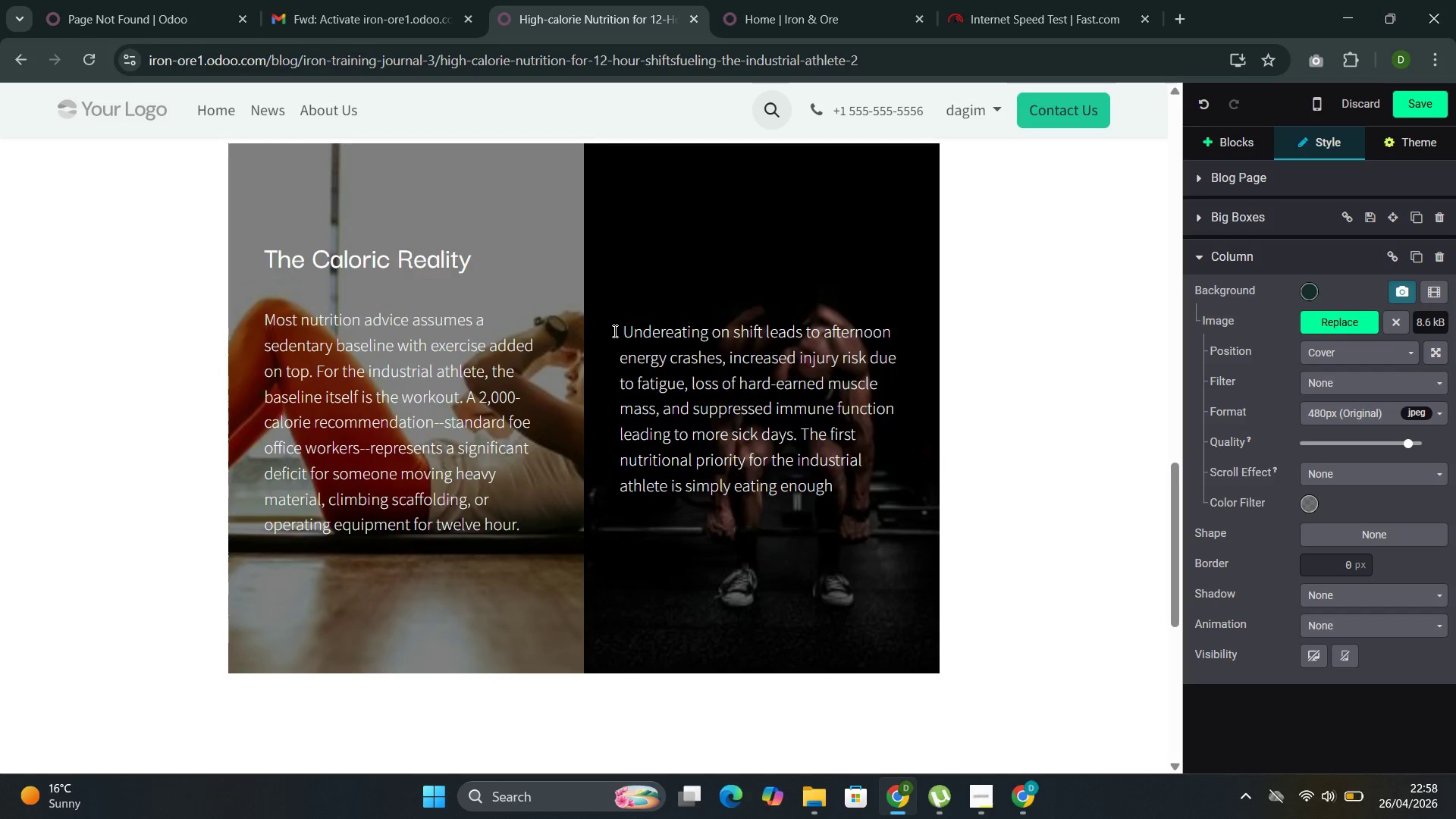 
wait(21.59)
 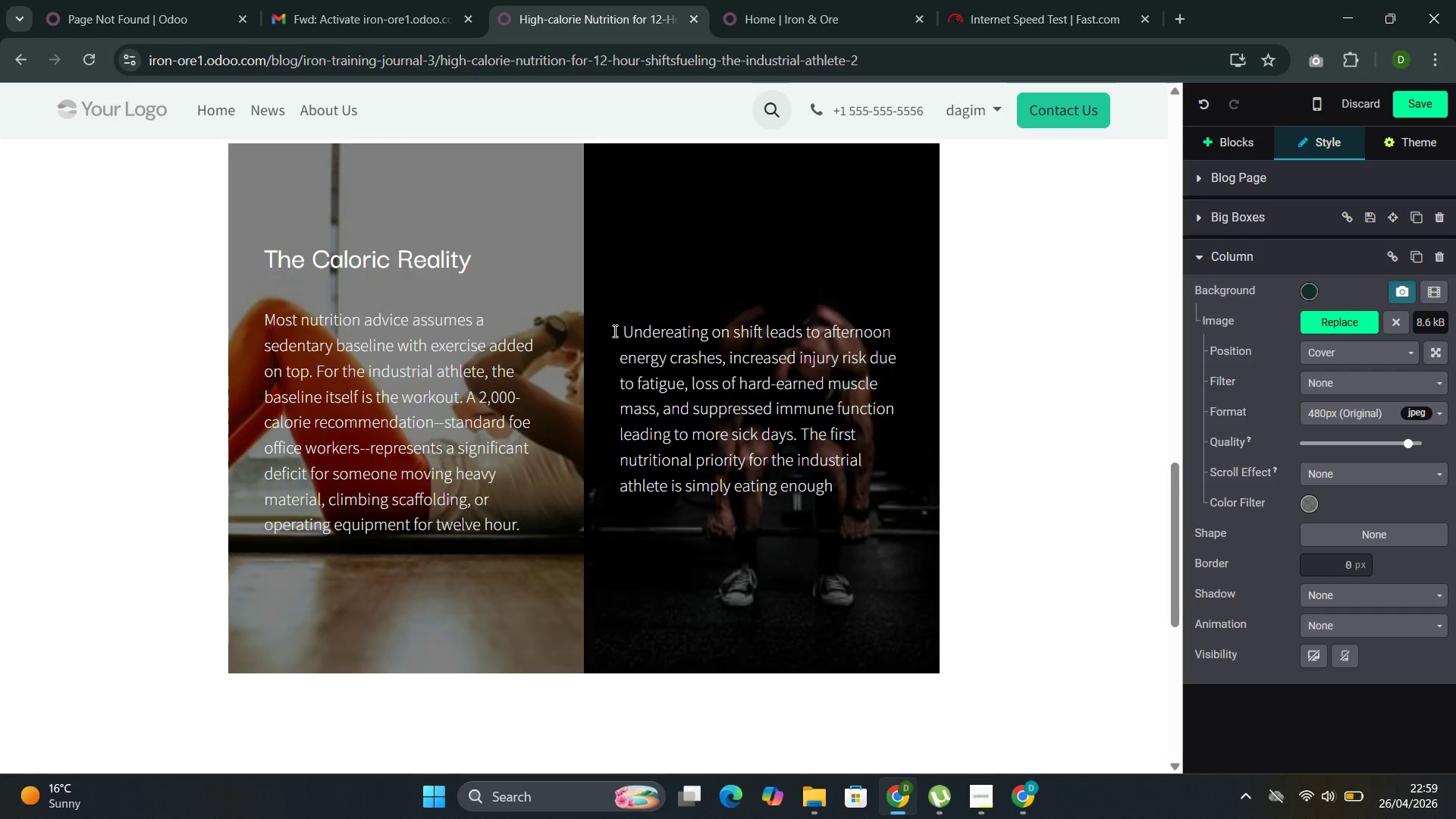 
key(Shift+ShiftRight)
 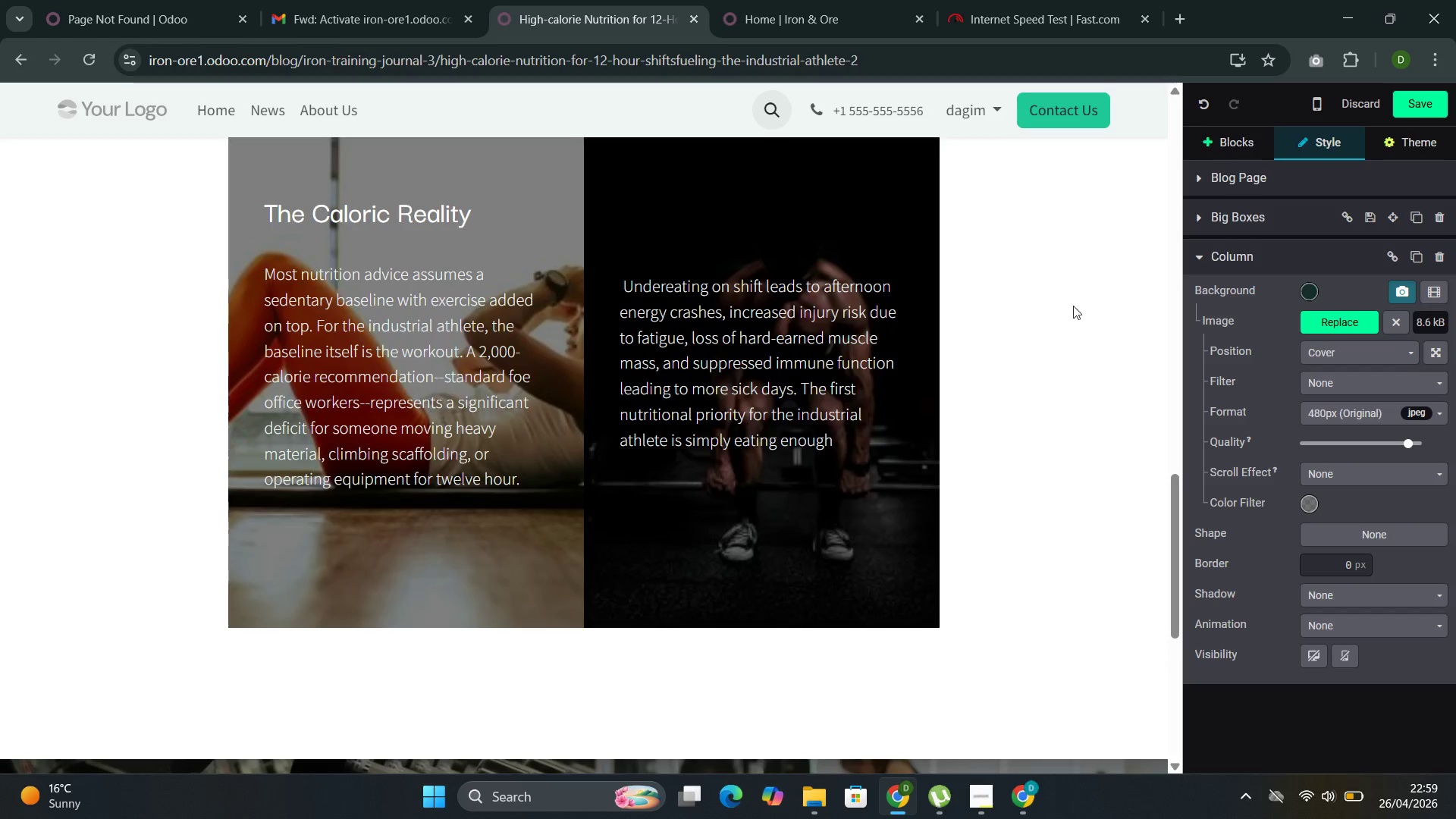 
left_click([1243, 140])
 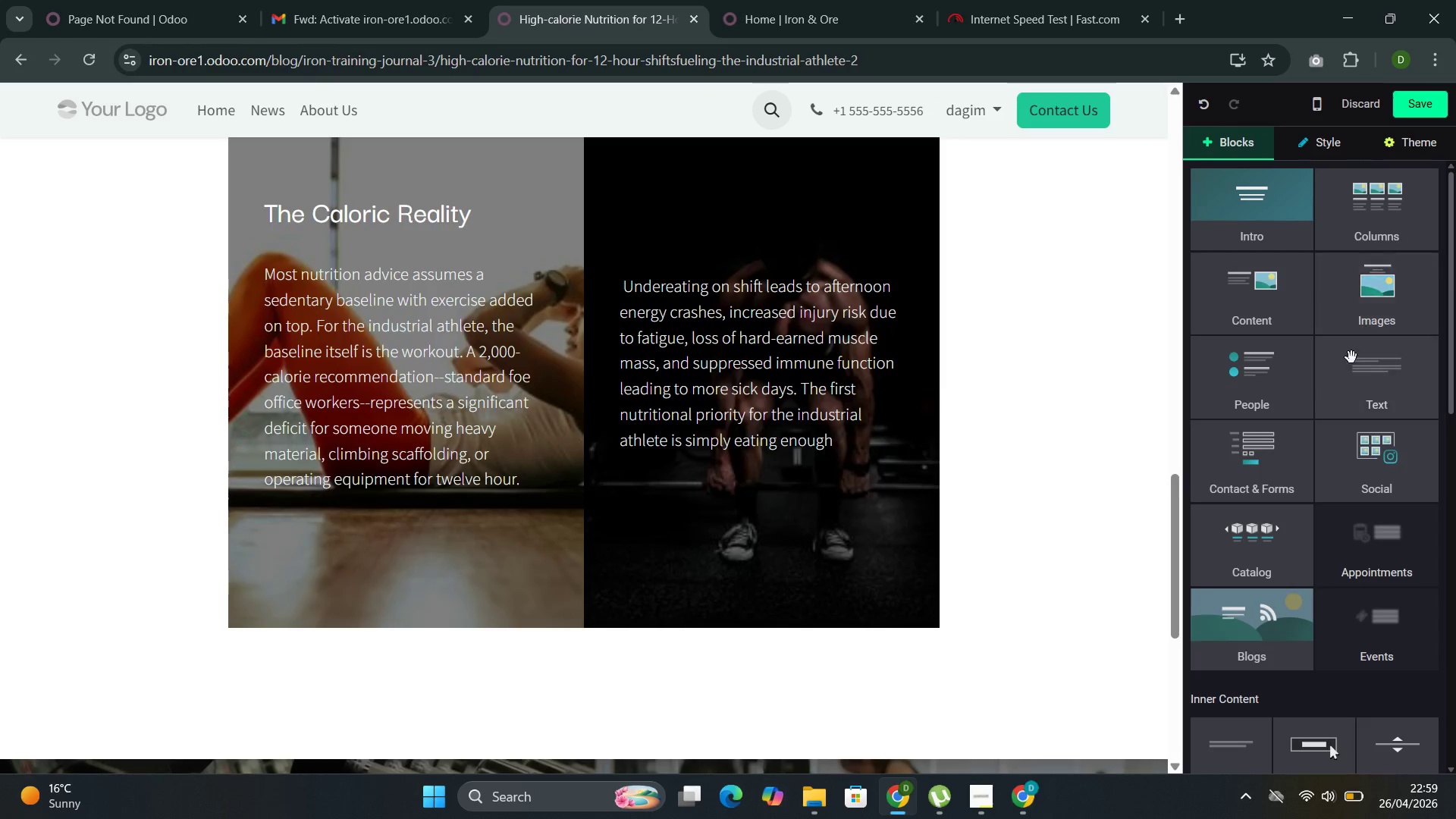 
left_click([1297, 418])
 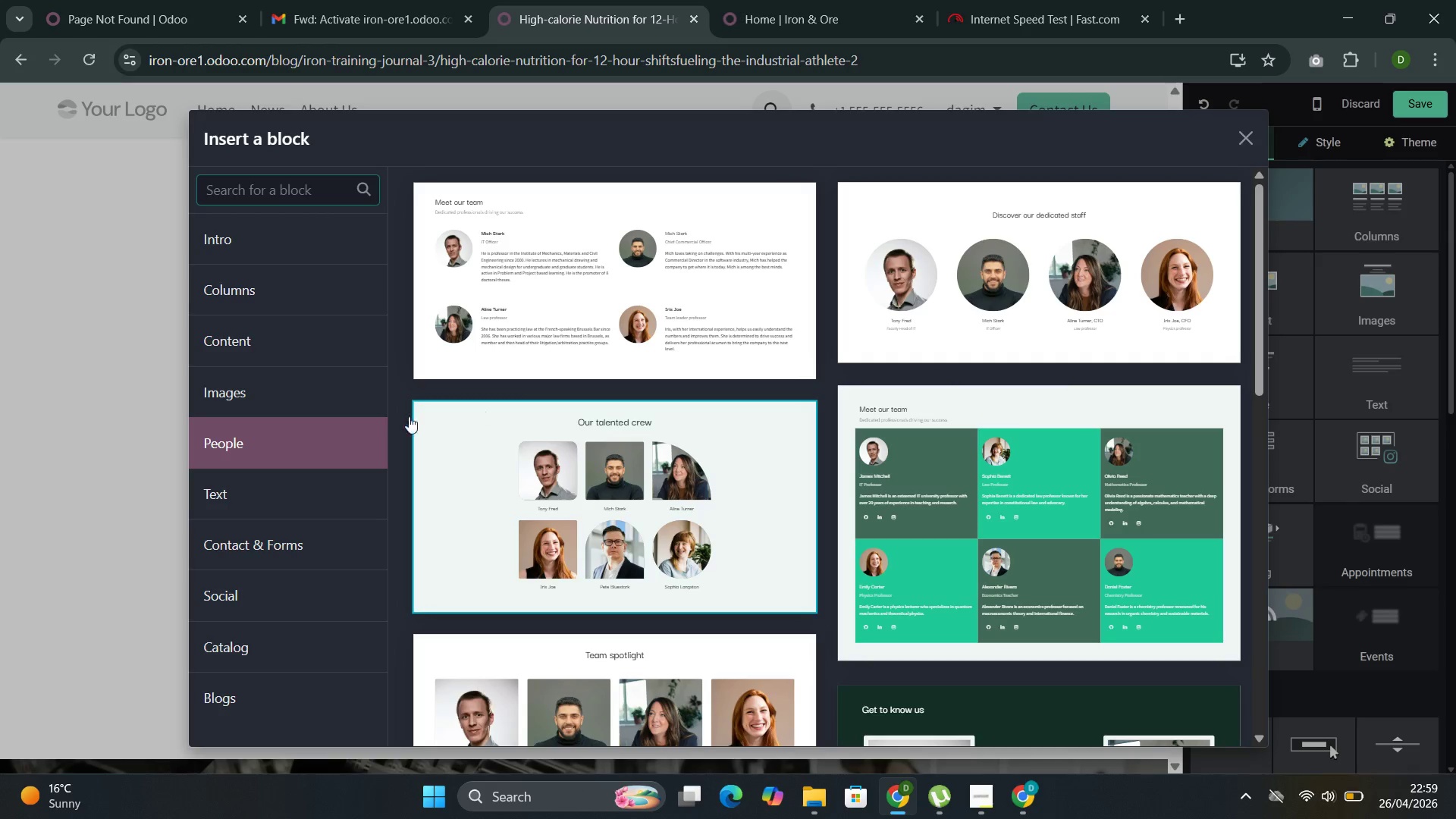 
left_click([275, 496])
 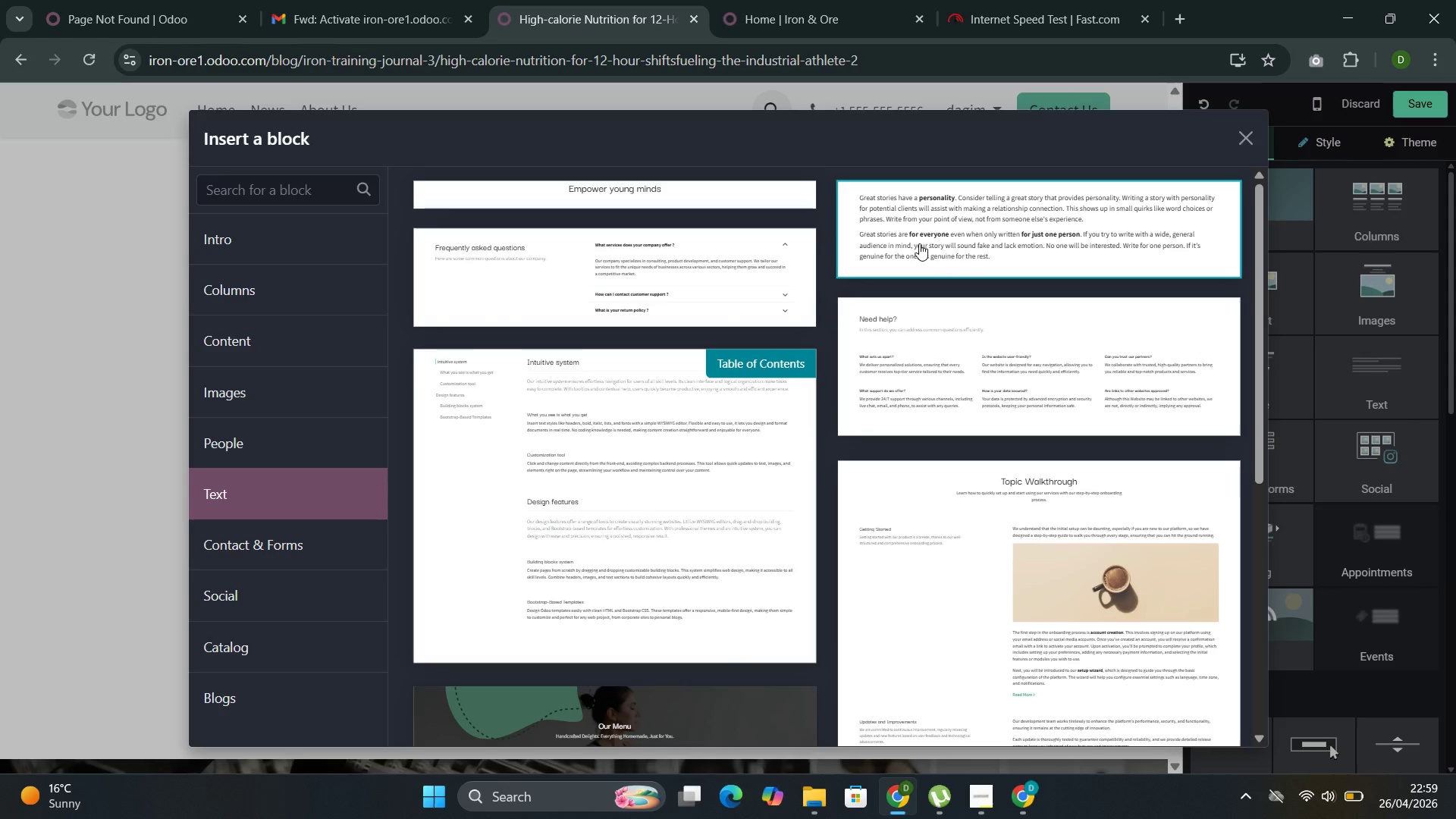 
left_click([964, 253])
 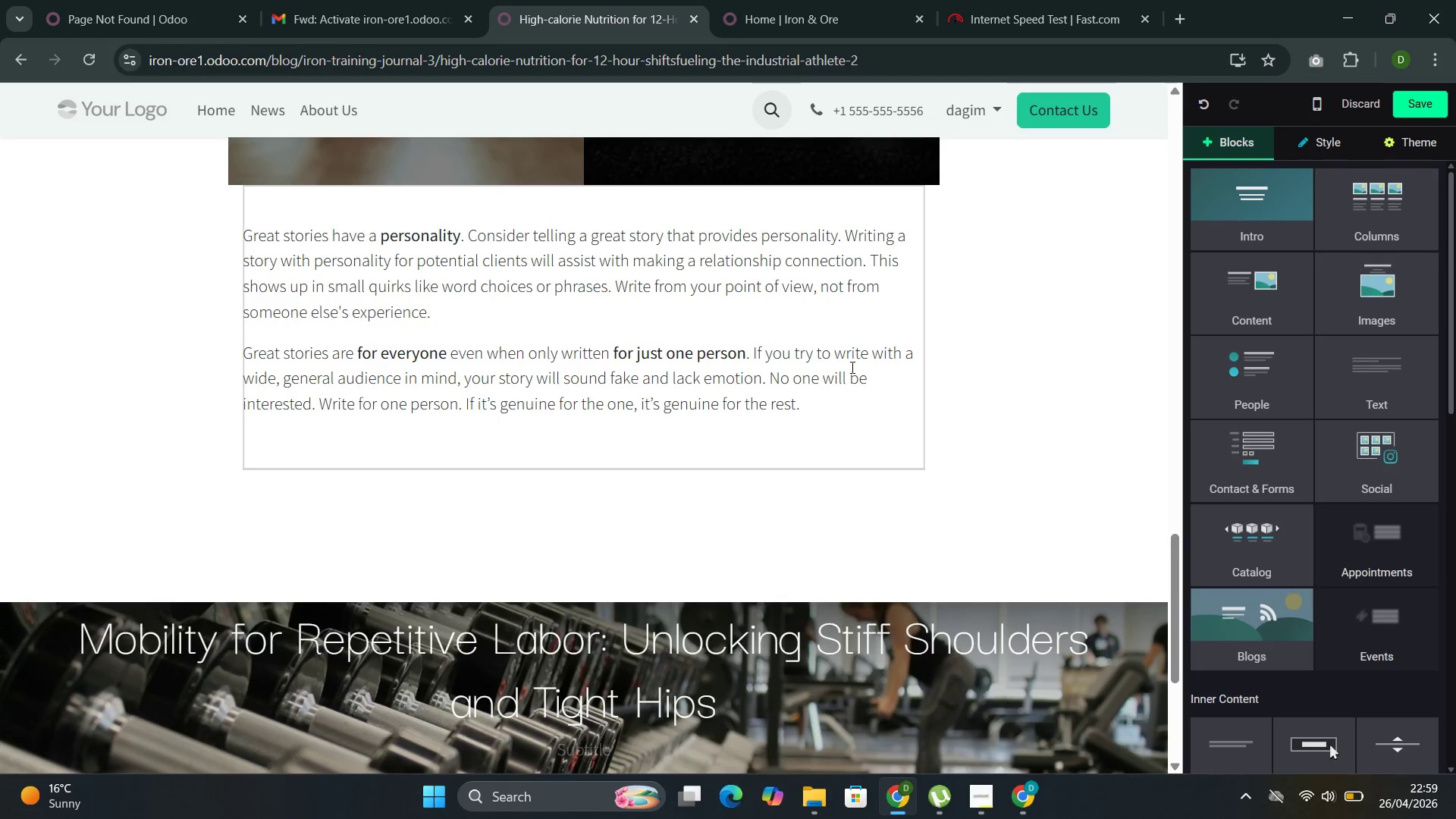 
left_click_drag(start_coordinate=[820, 408], to_coordinate=[258, 240])
 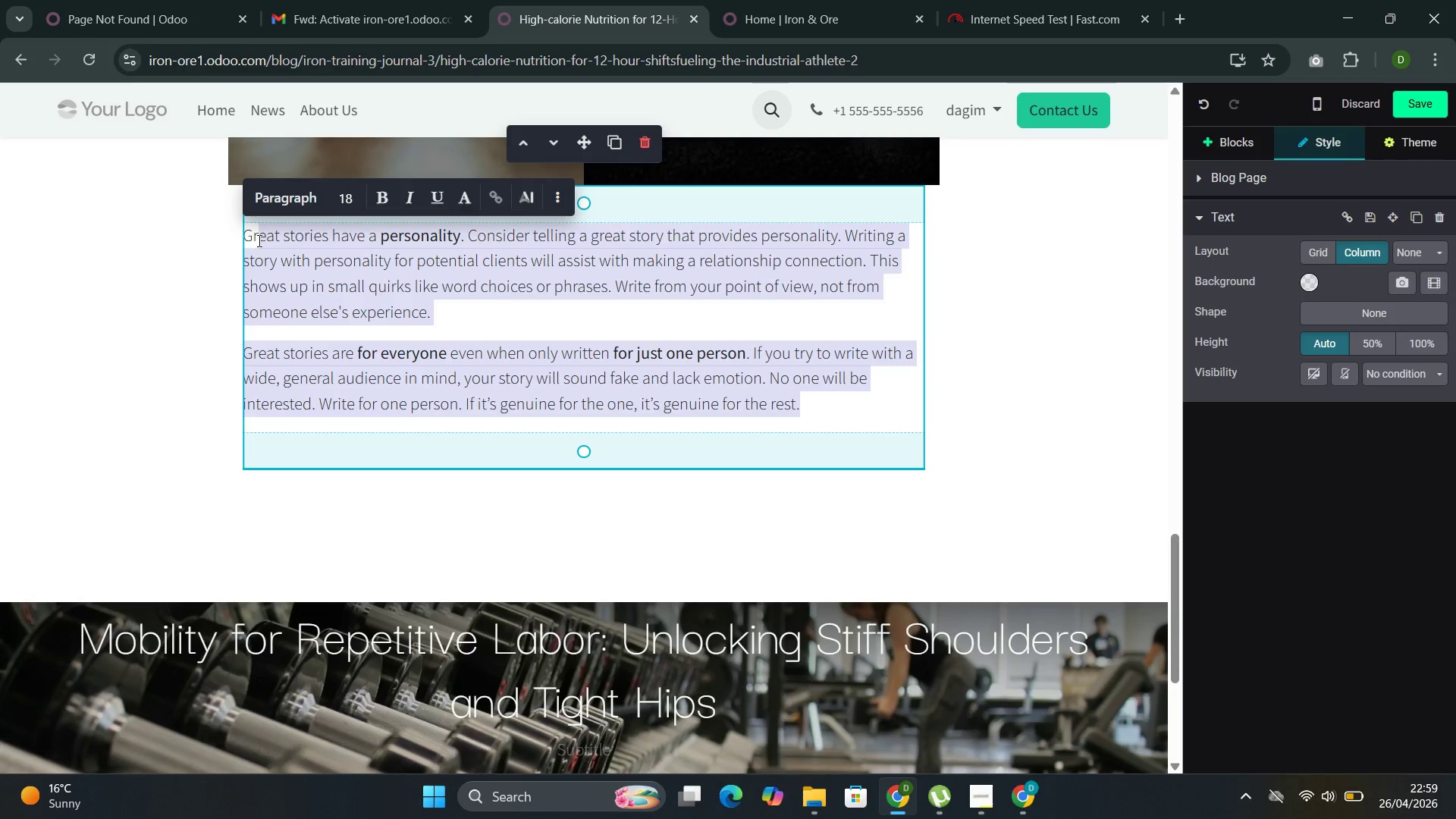 
key(Backspace)
key(Backspace)
key(Backspace)
type(Practical strar)
key(Backspace)
type(tegies foe meeting caloric needs;)
key(Backspace)
type(:)
 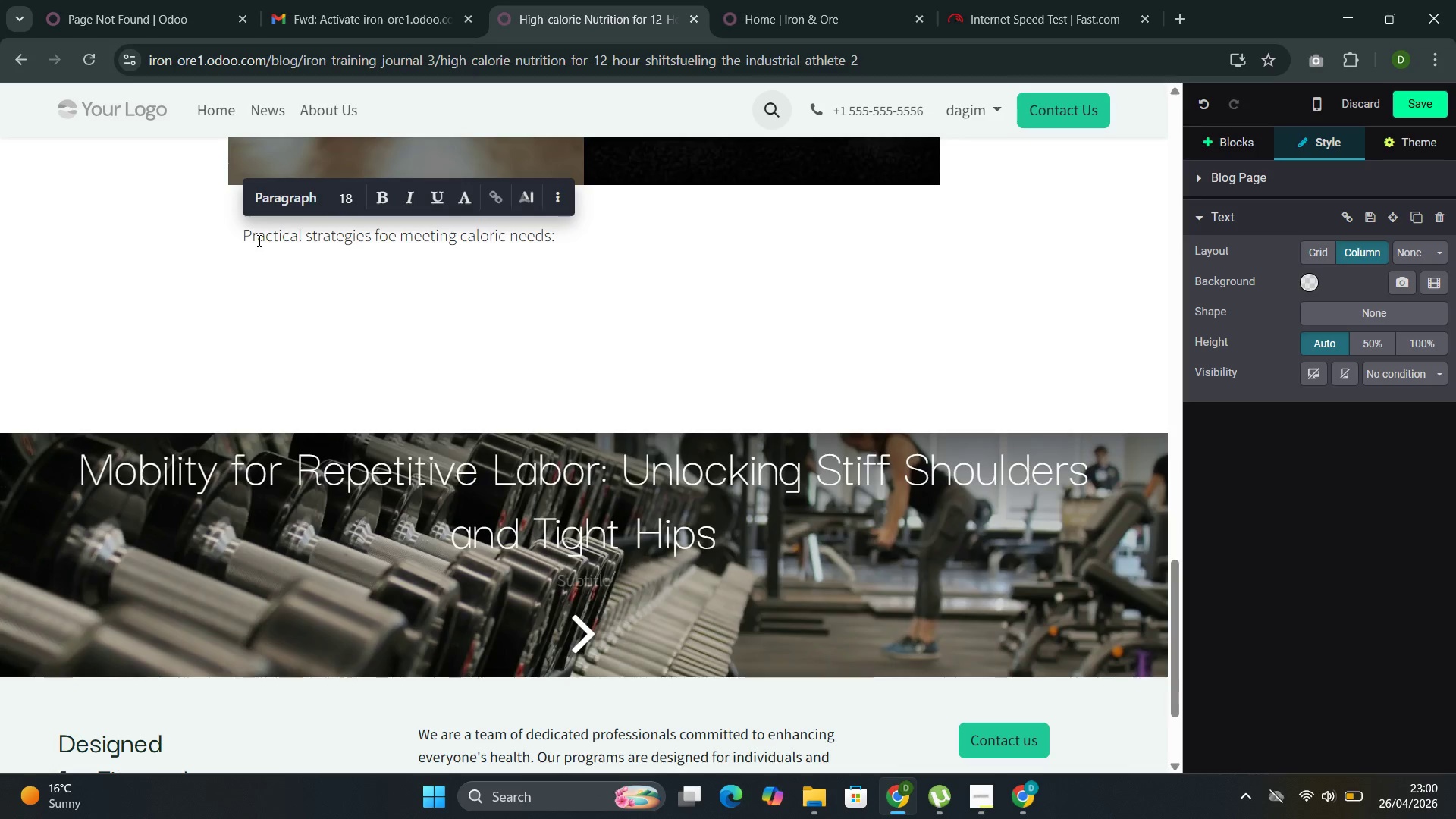 
left_click([391, 238])
 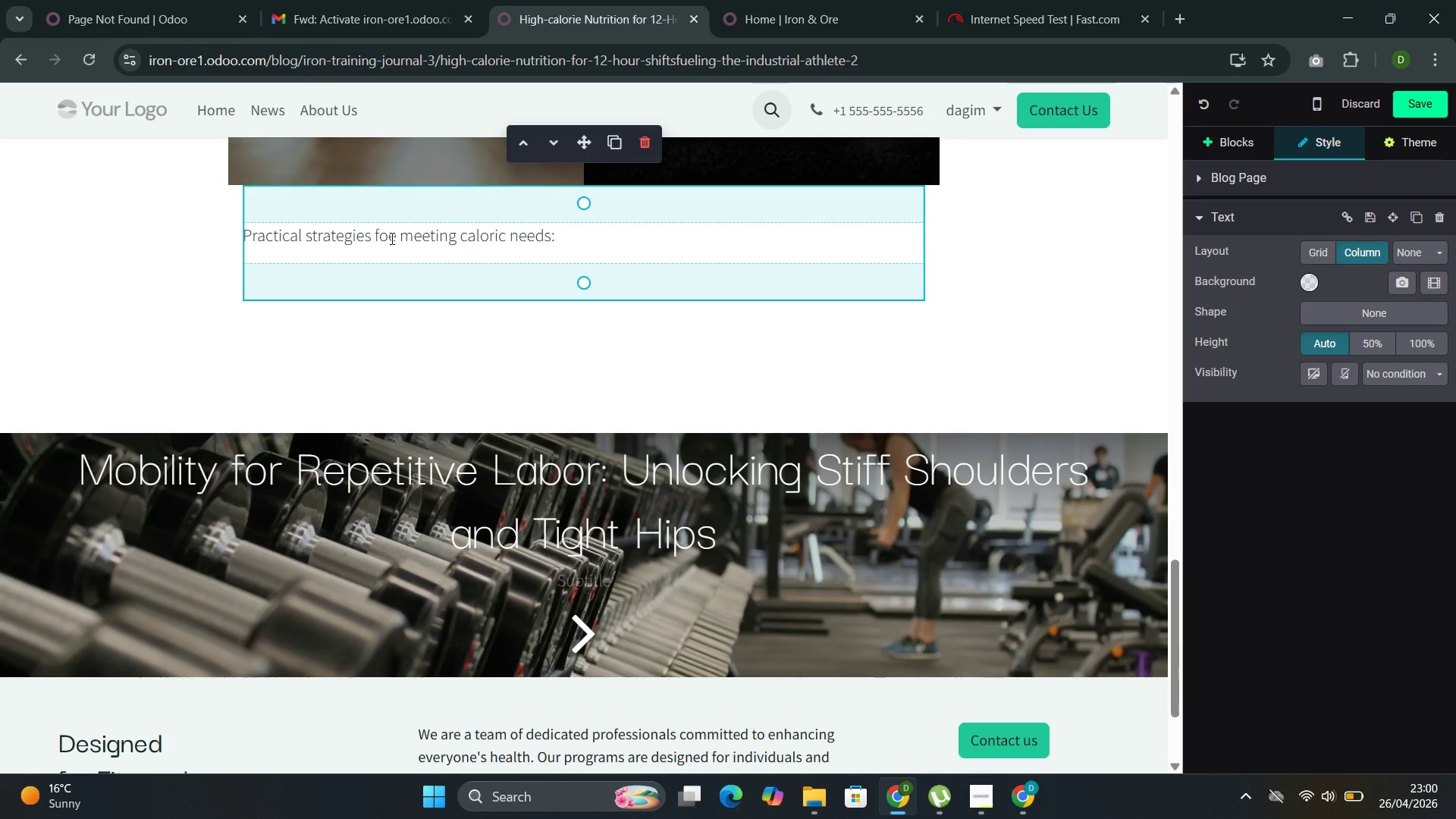 
key(ArrowRight)
 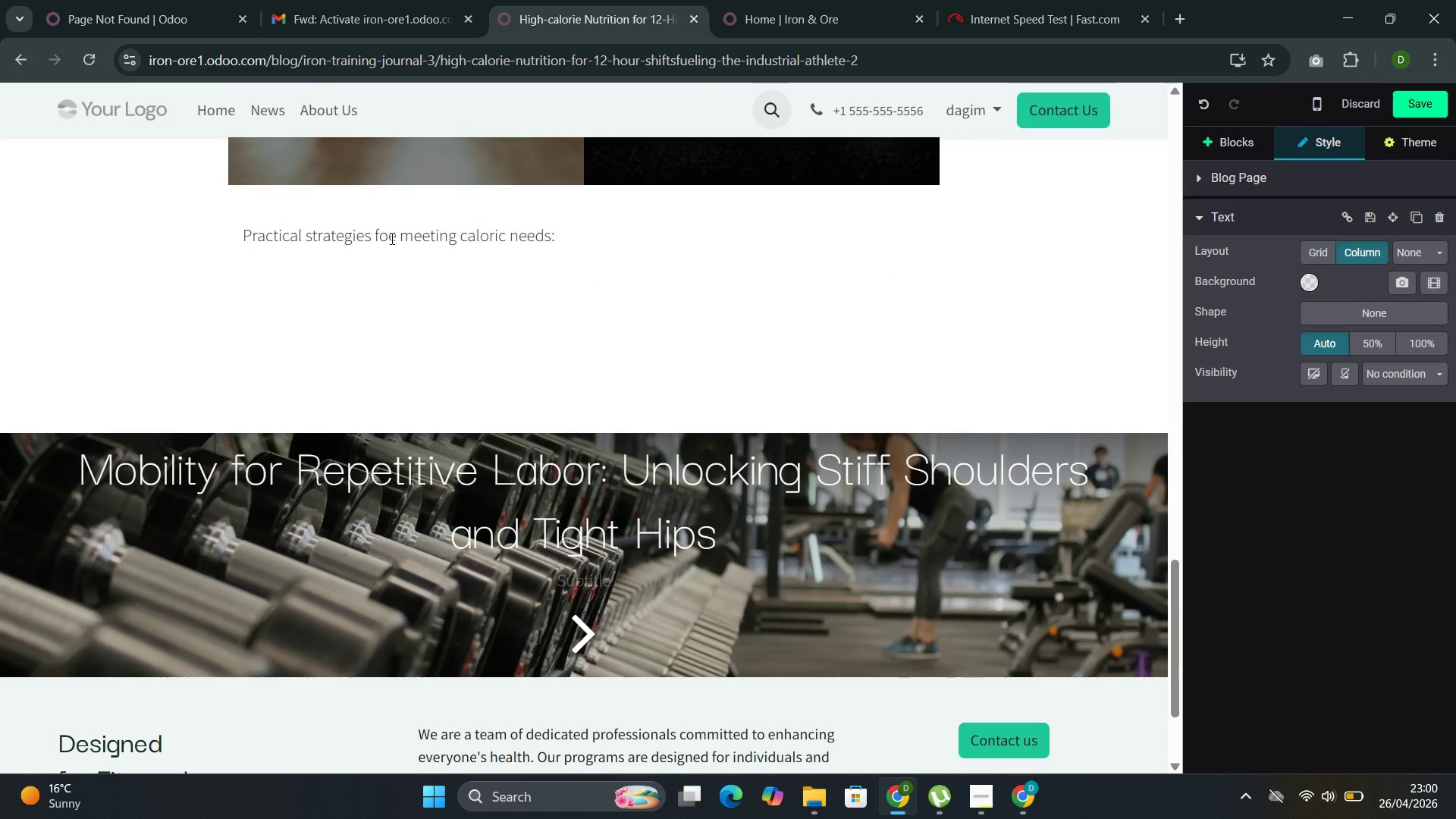 
key(Backspace)
 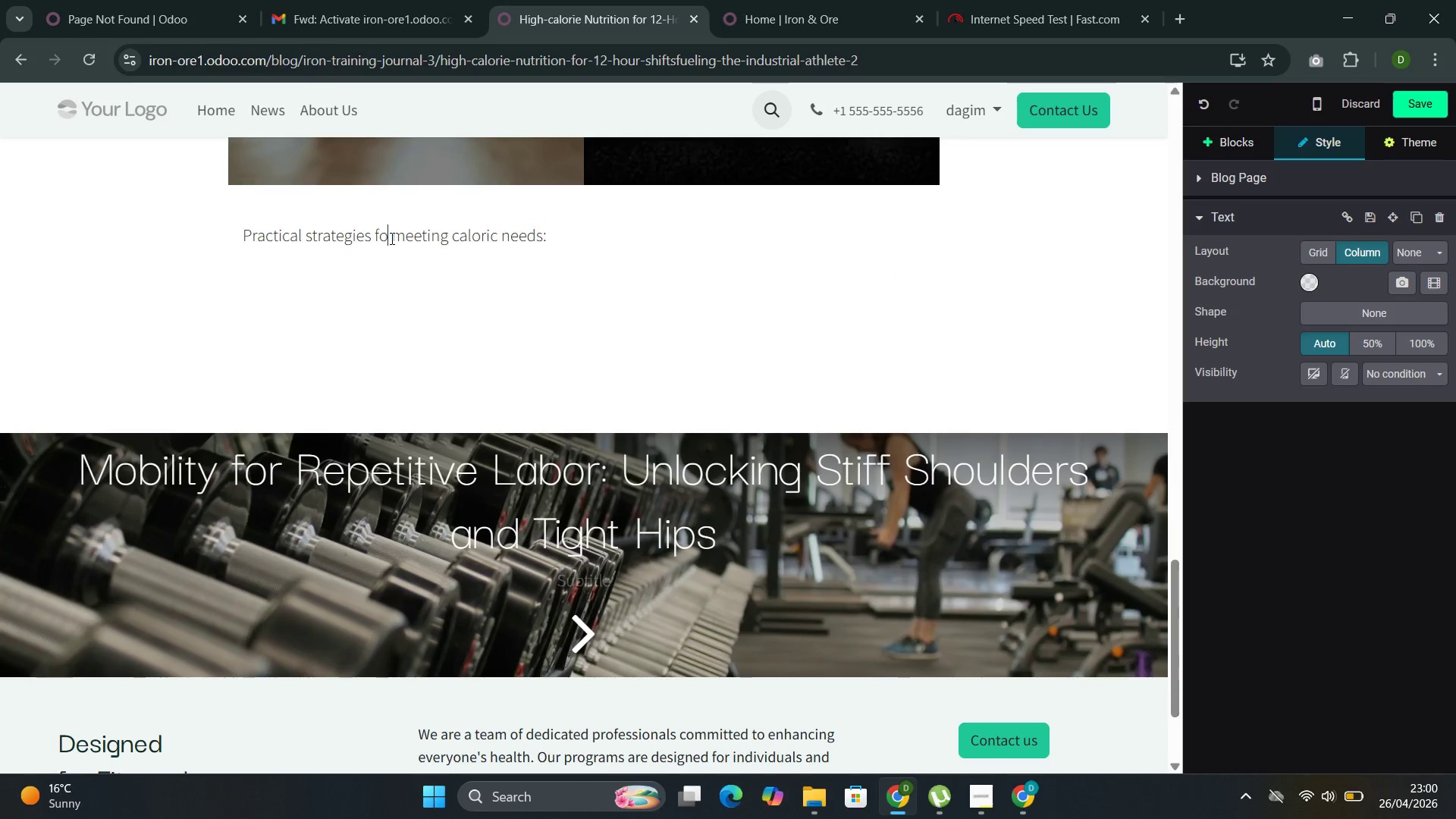 
key(R)
 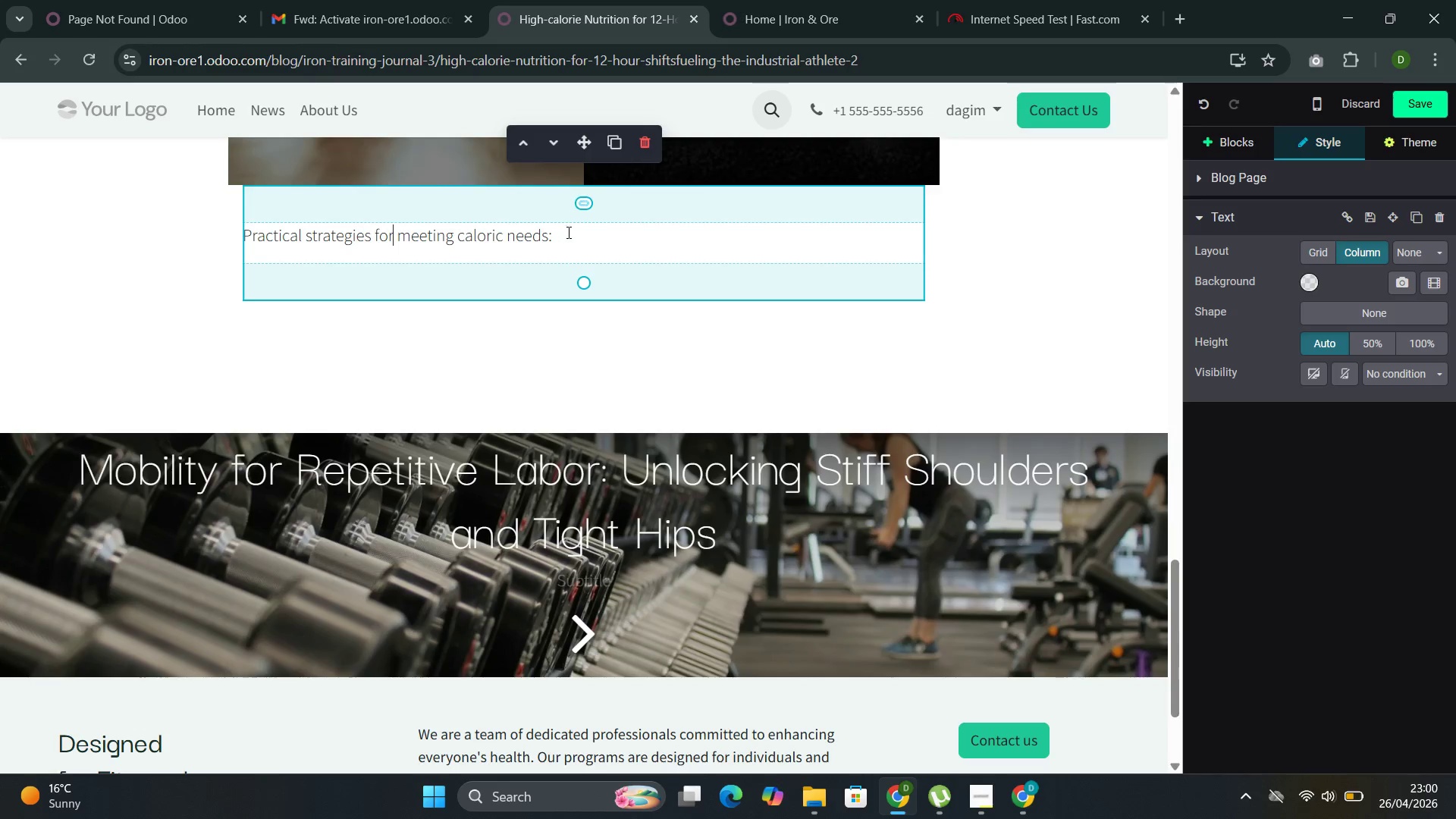 
left_click_drag(start_coordinate=[570, 233], to_coordinate=[224, 205])
 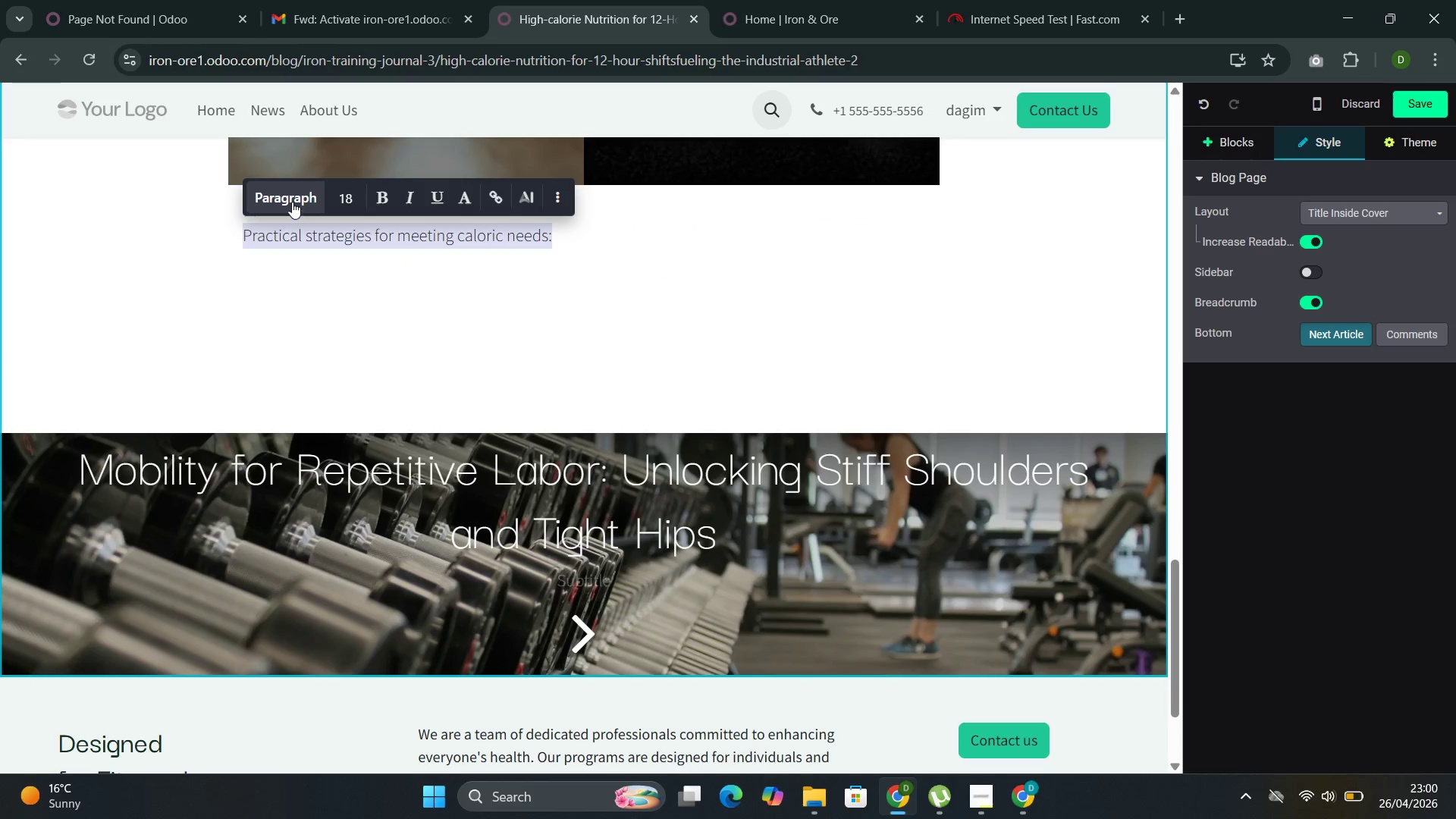 
left_click([292, 202])
 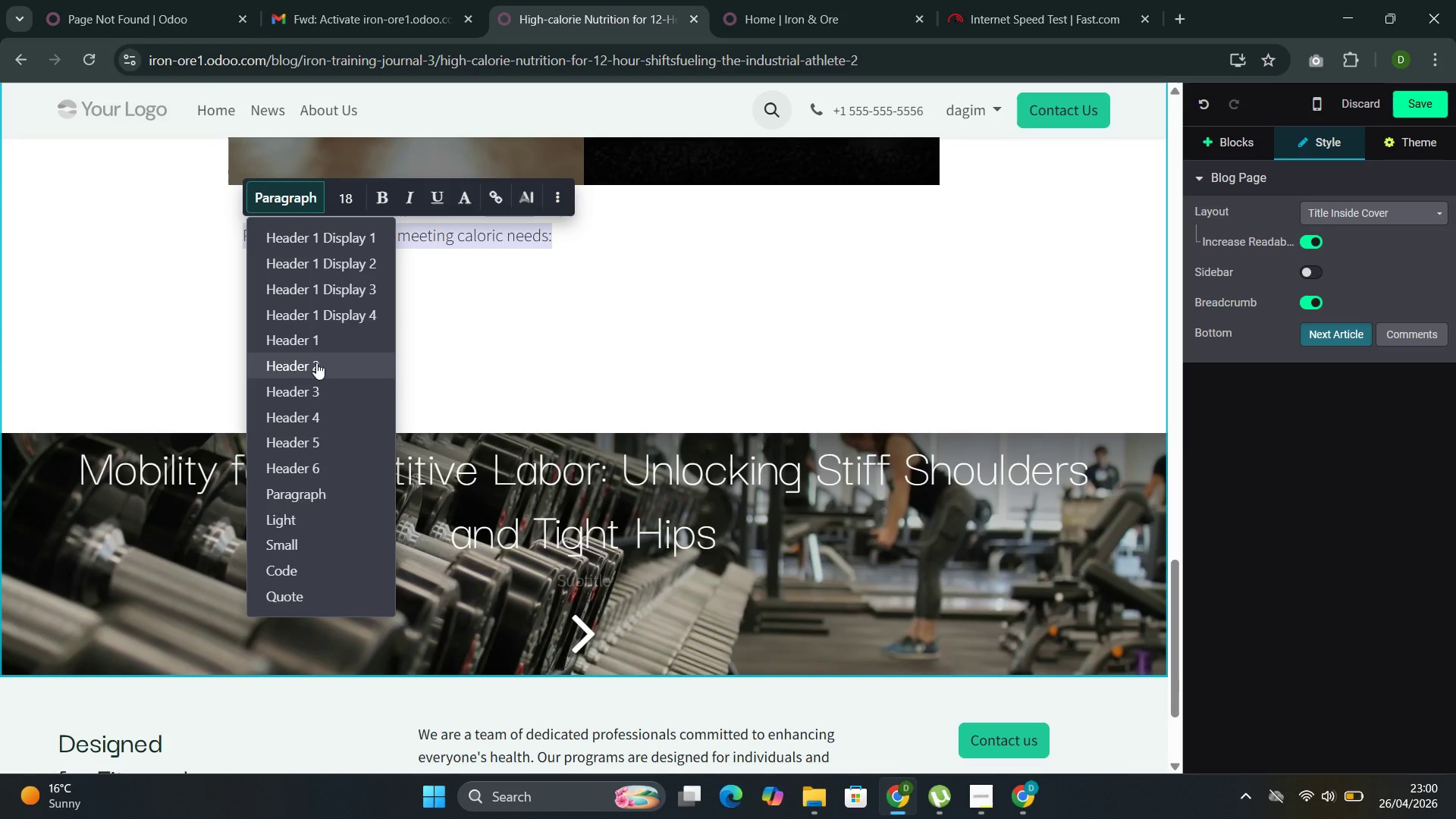 
left_click([316, 362])
 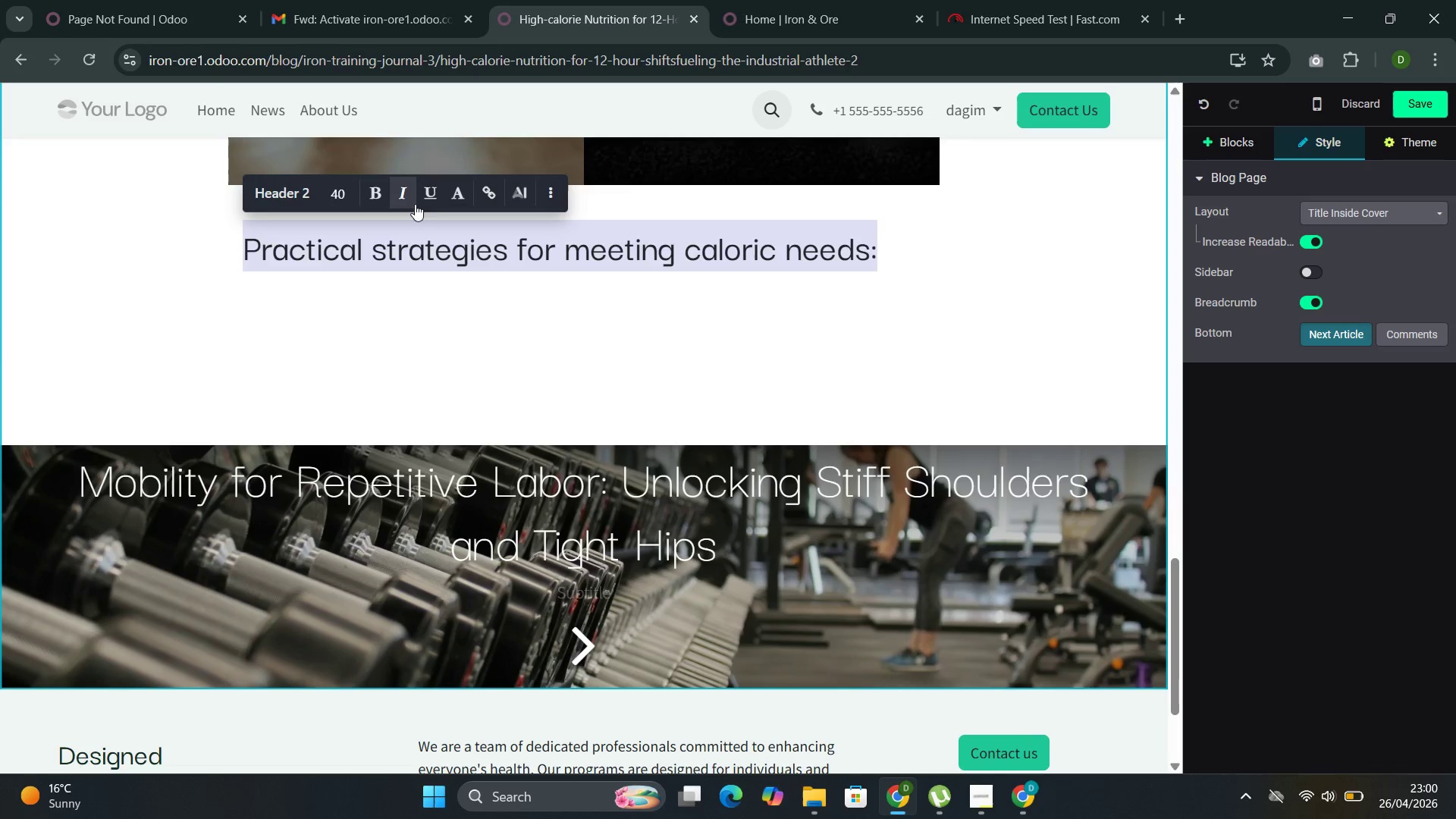 
left_click([283, 197])
 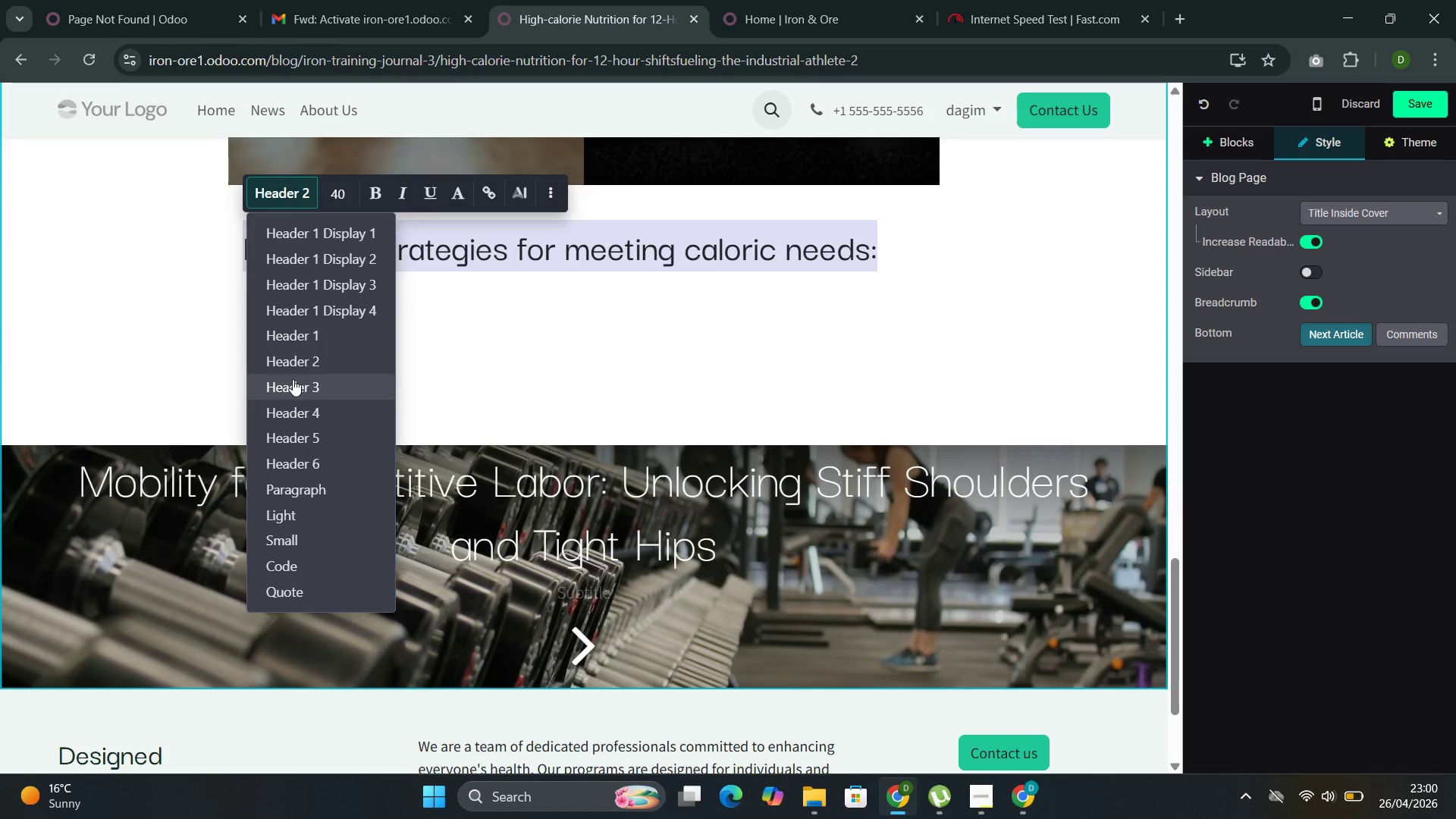 
left_click([293, 379])
 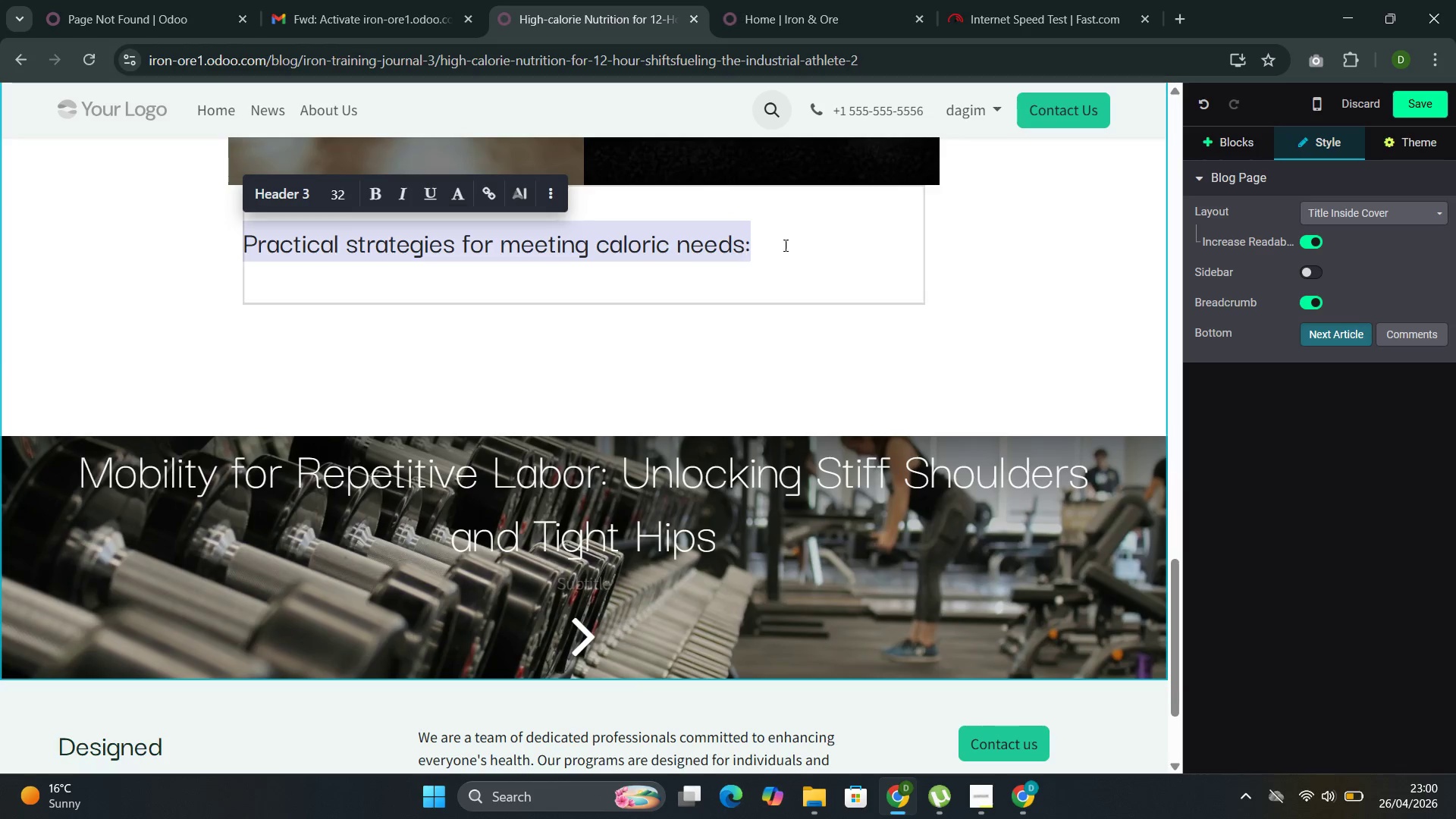 
left_click([803, 240])
 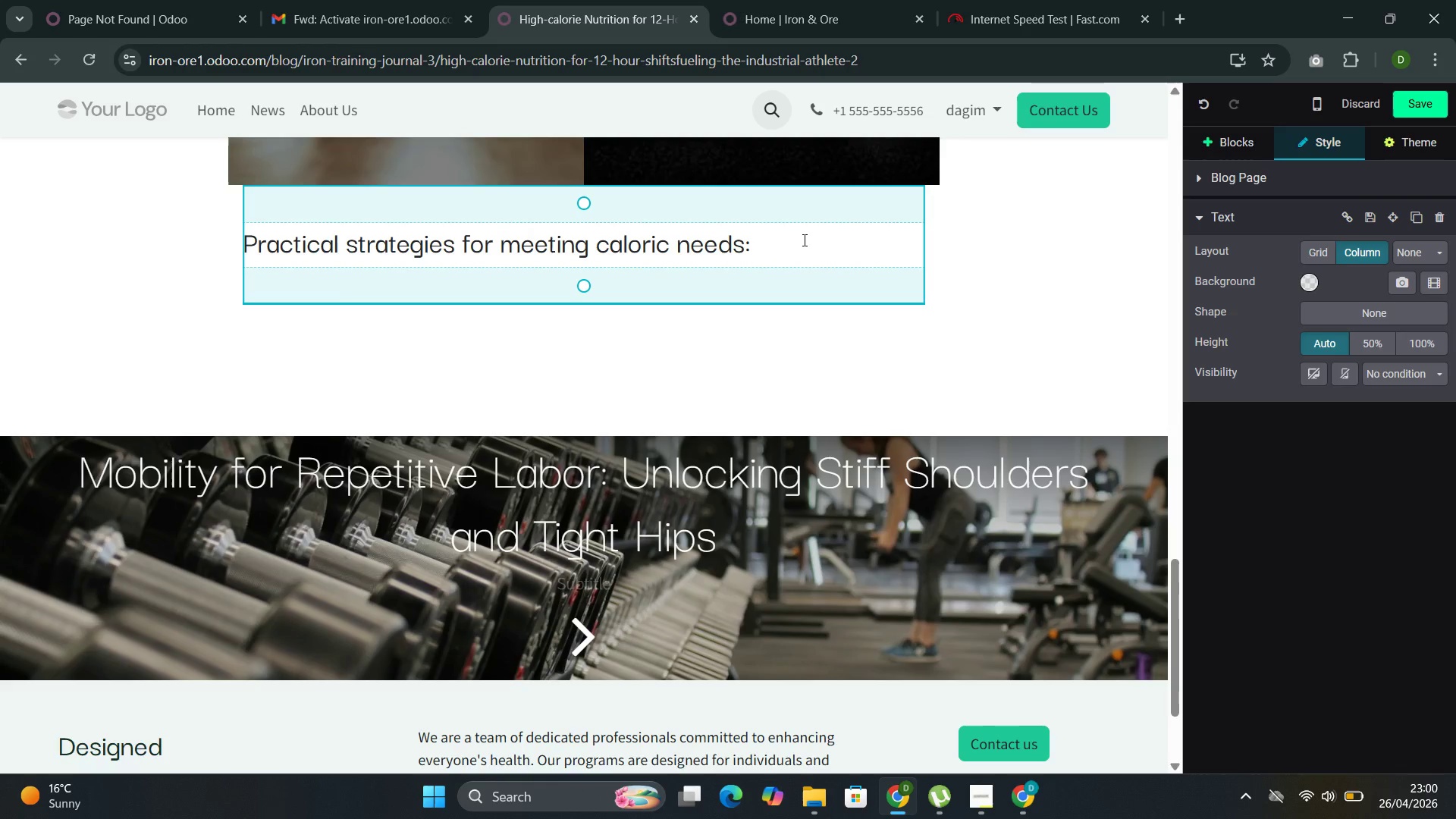 
key(Enter)
 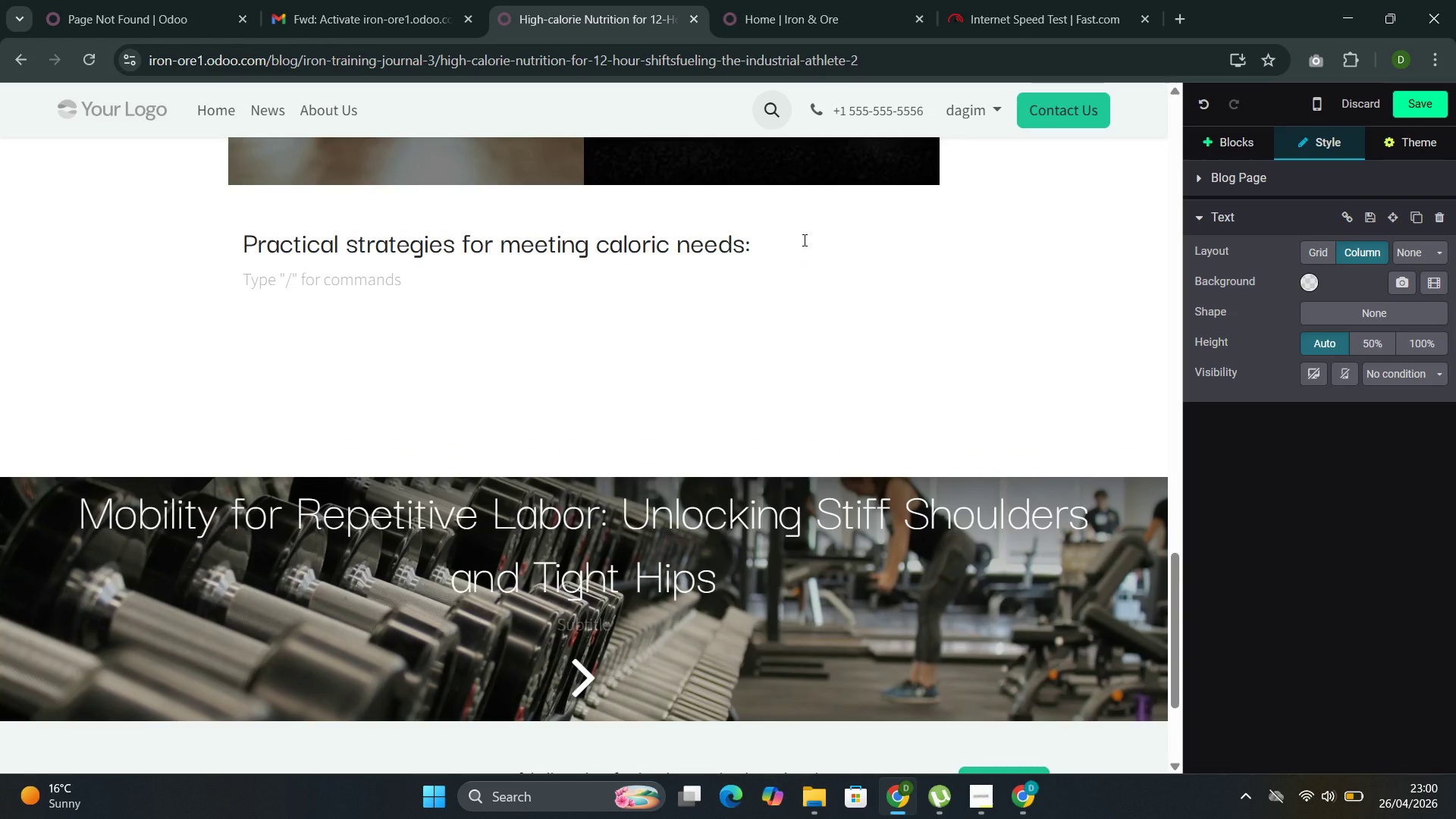 
key(Slash)
 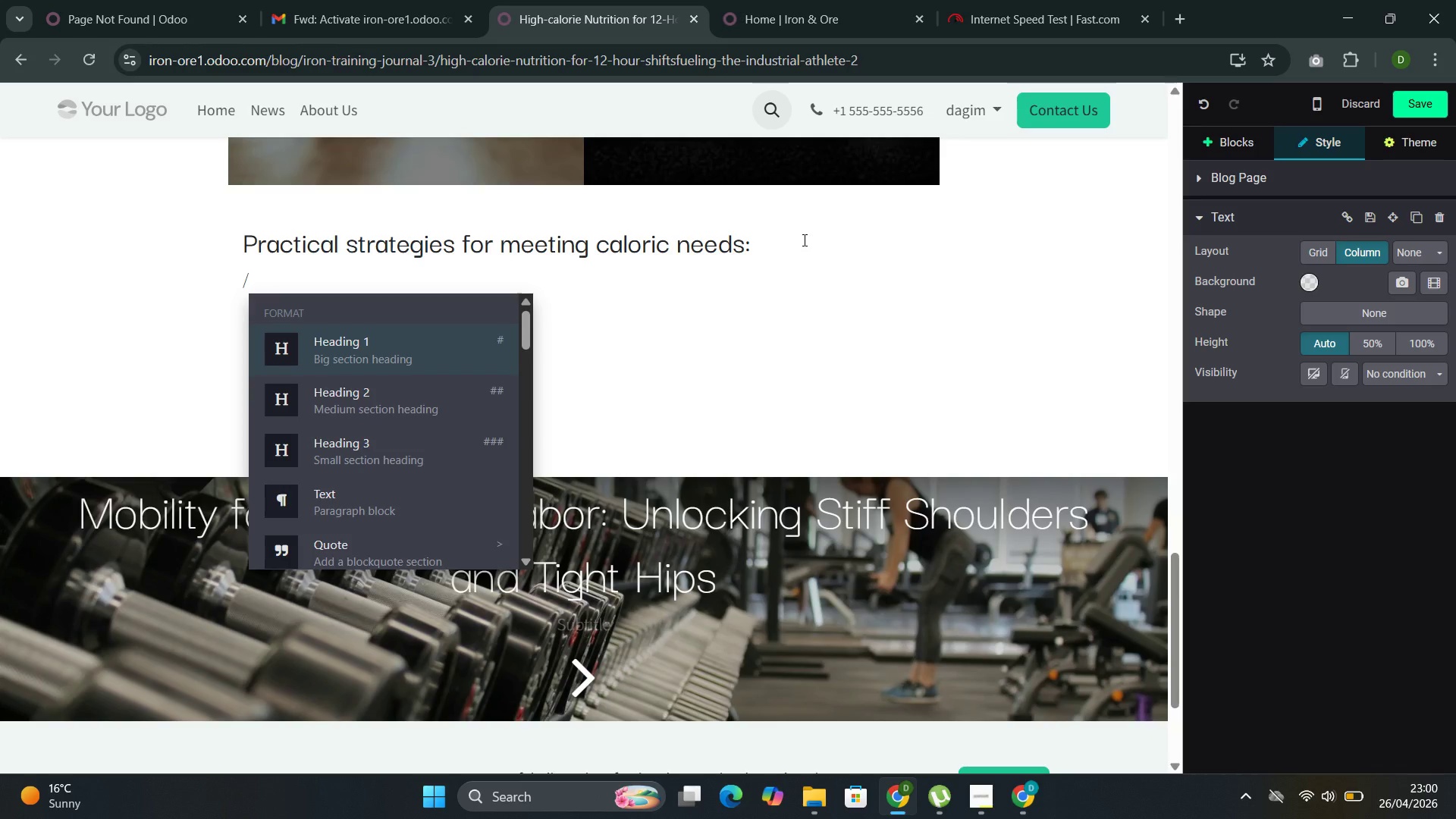 
key(ArrowDown)
 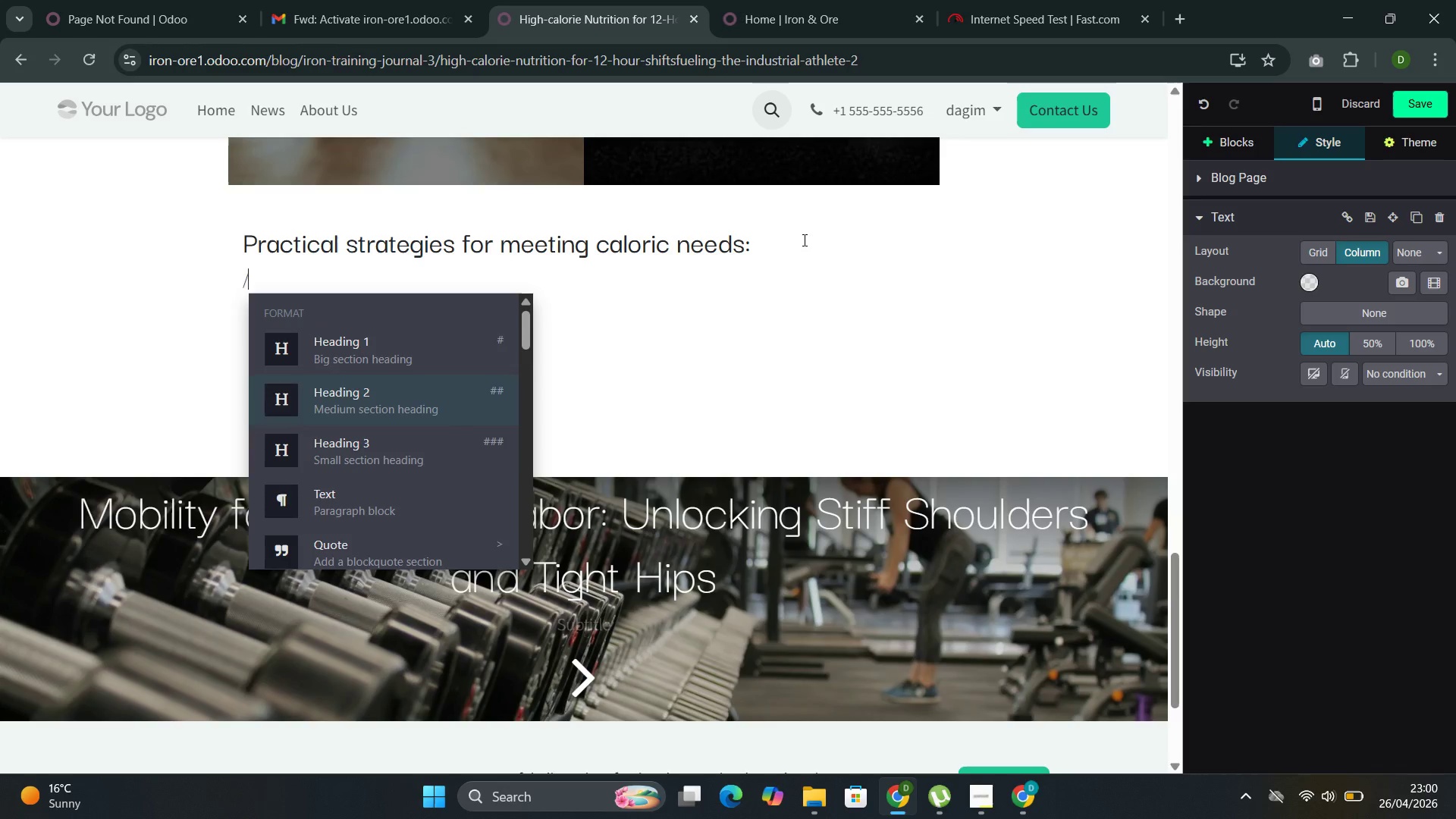 
key(ArrowDown)
 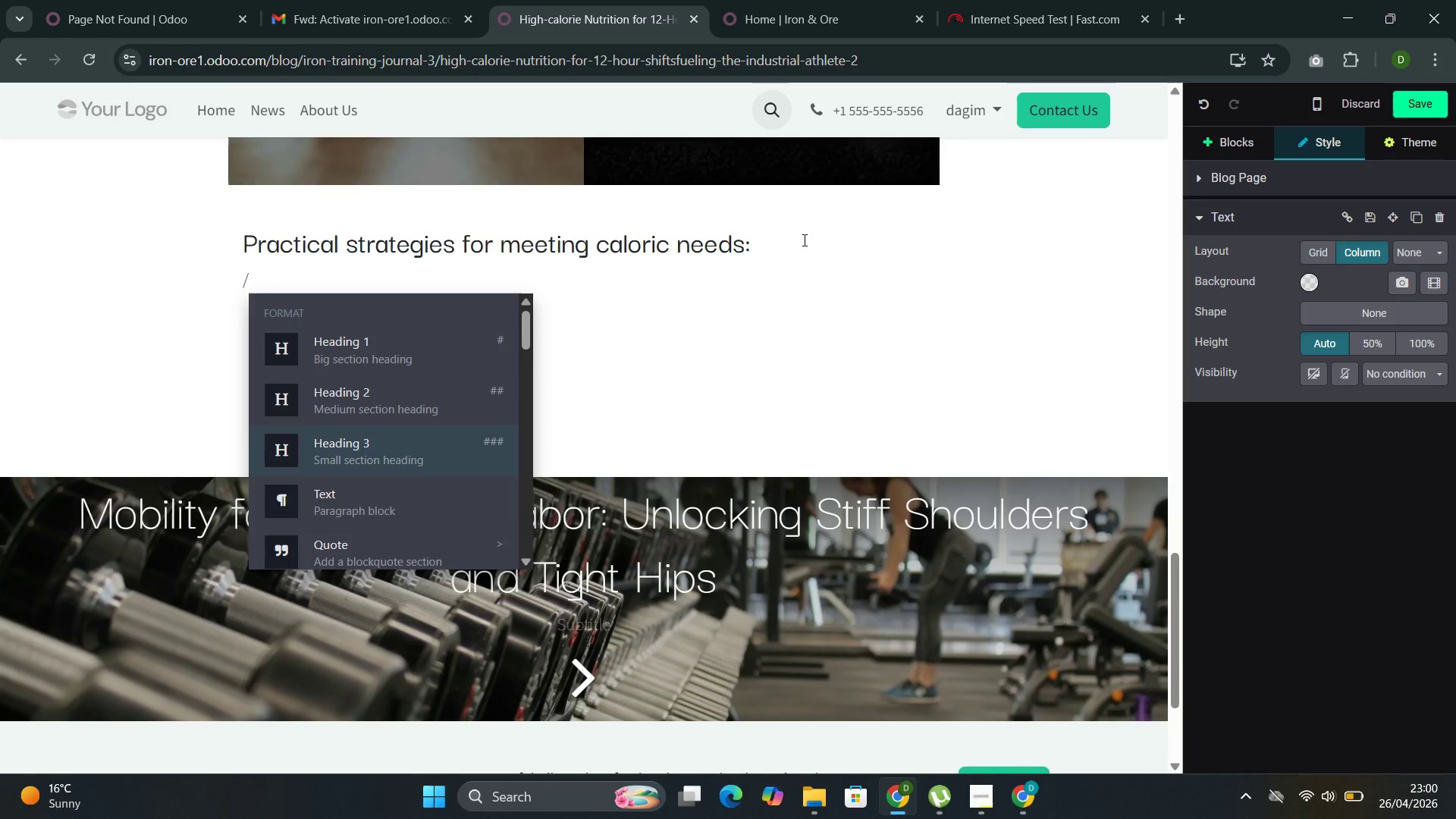 
key(ArrowDown)
 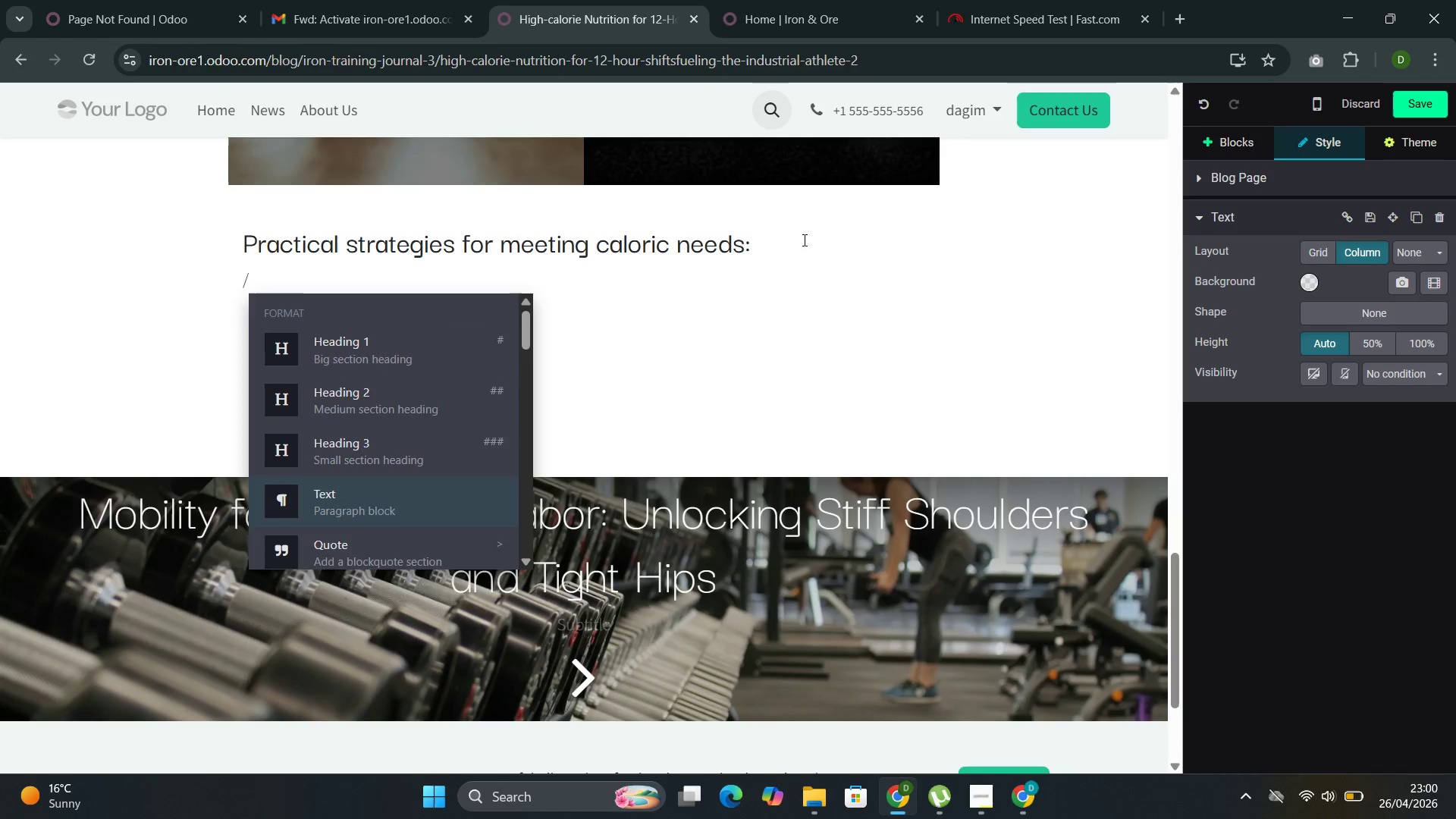 
key(ArrowDown)
 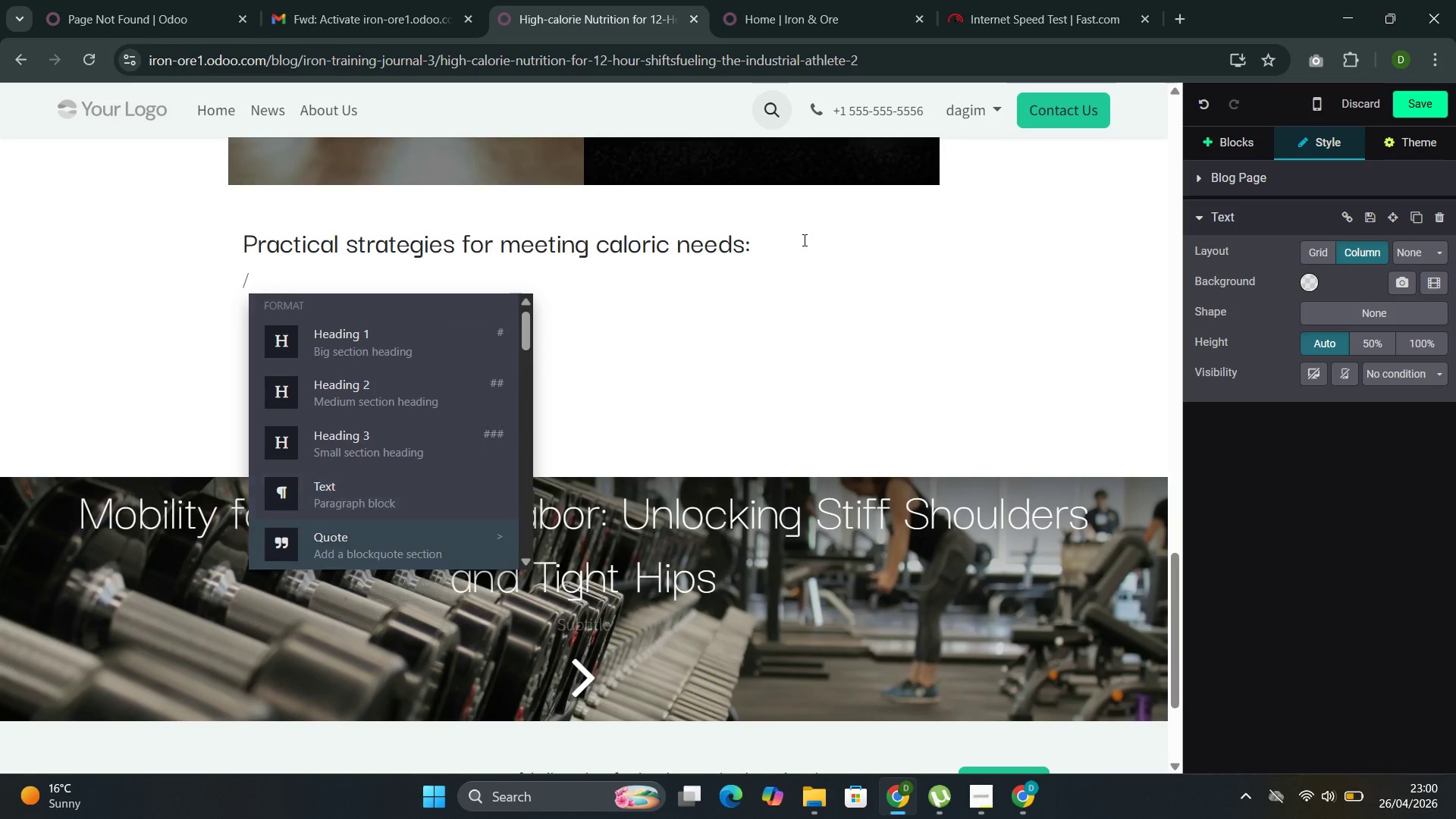 
key(ArrowDown)
 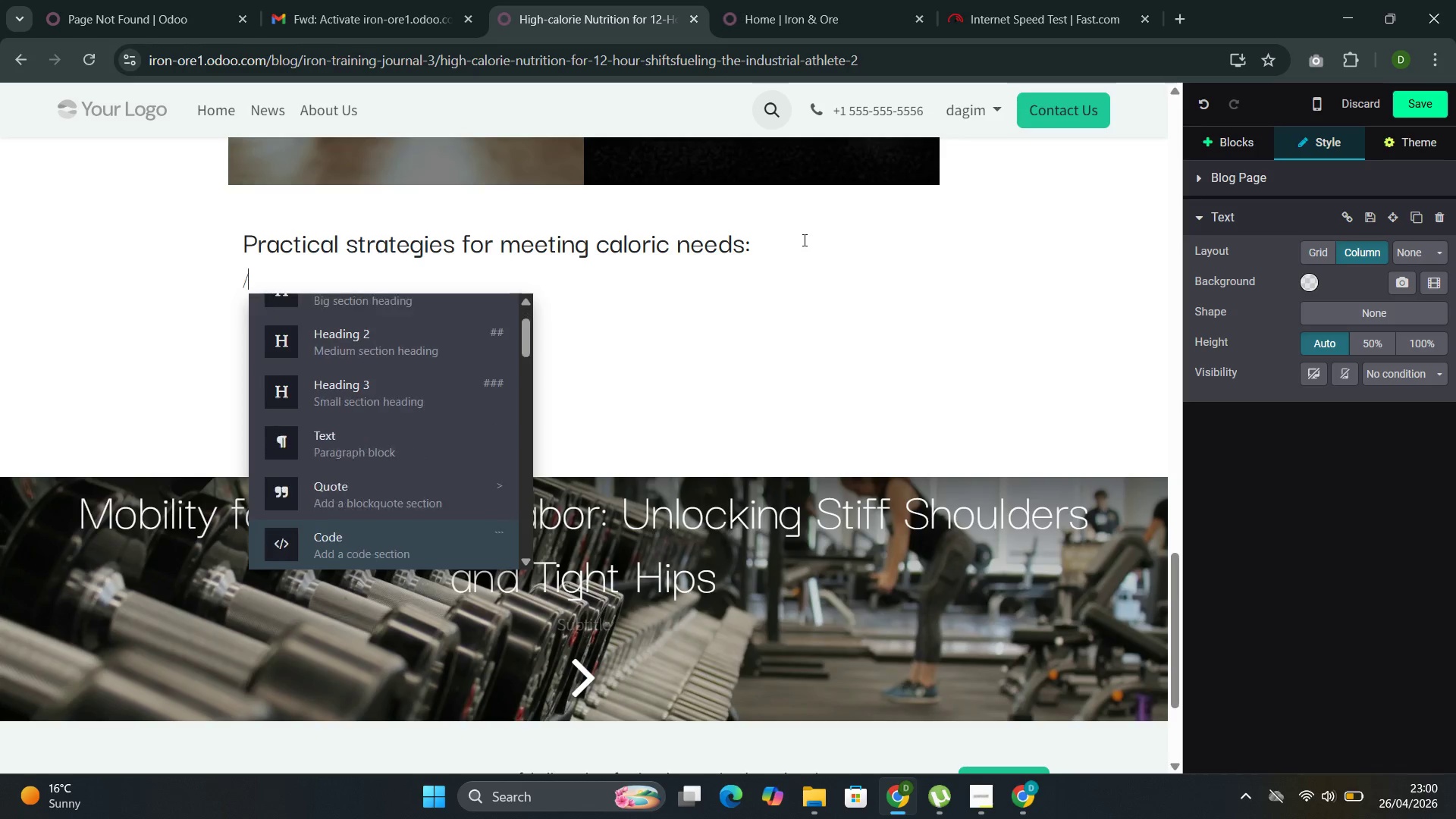 
key(ArrowDown)
 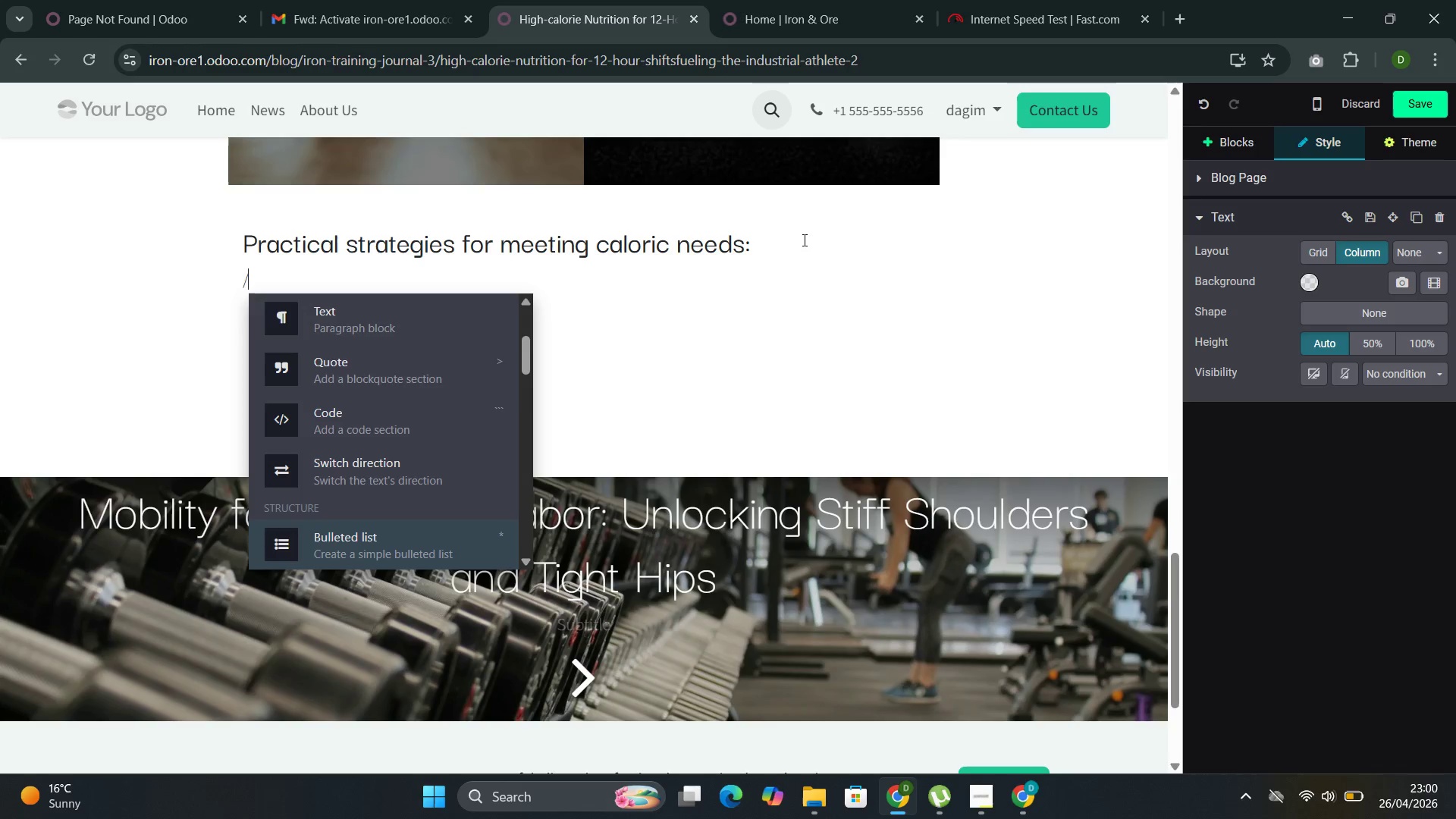 
key(ArrowDown)
 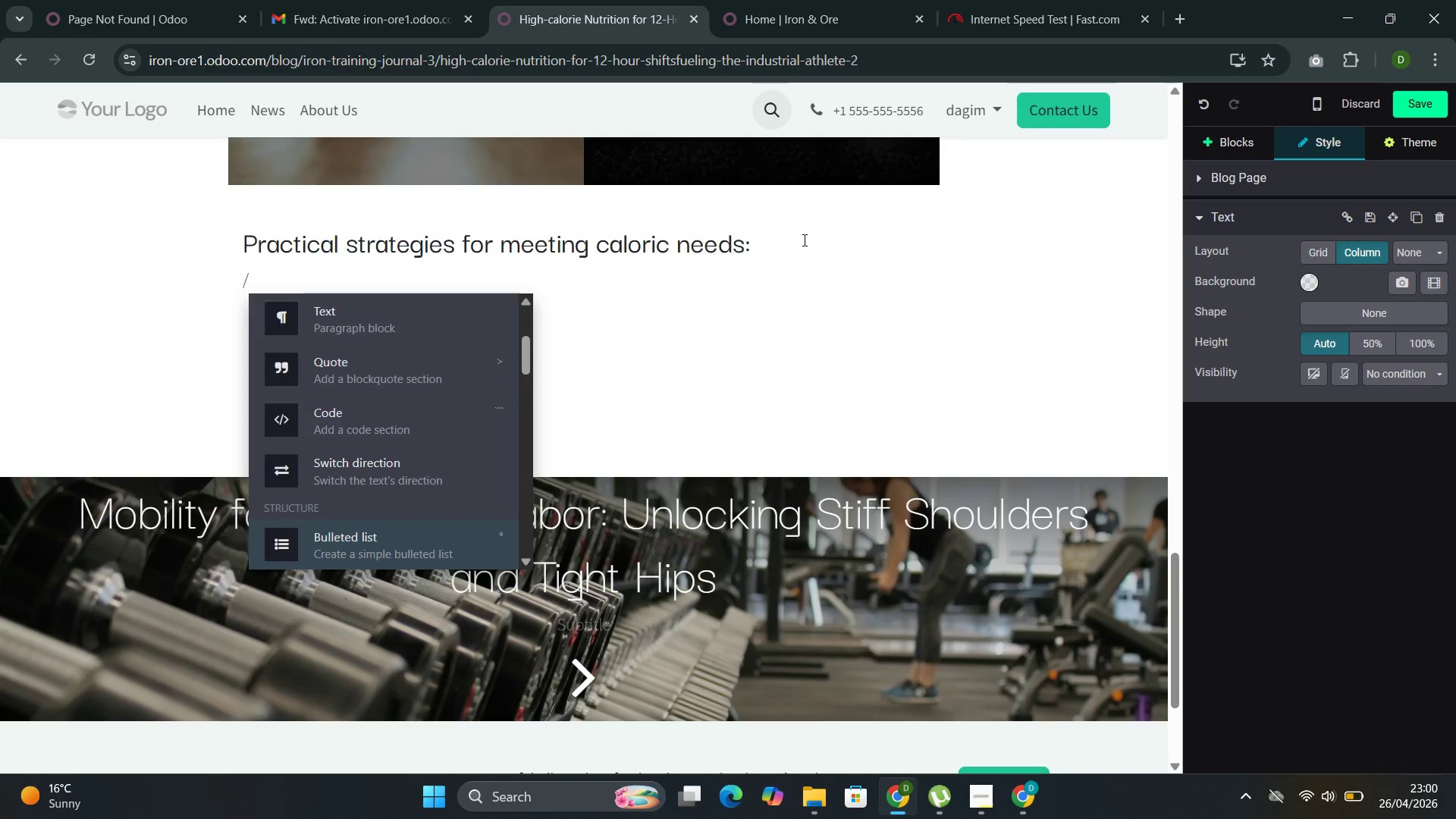 
key(ArrowDown)
 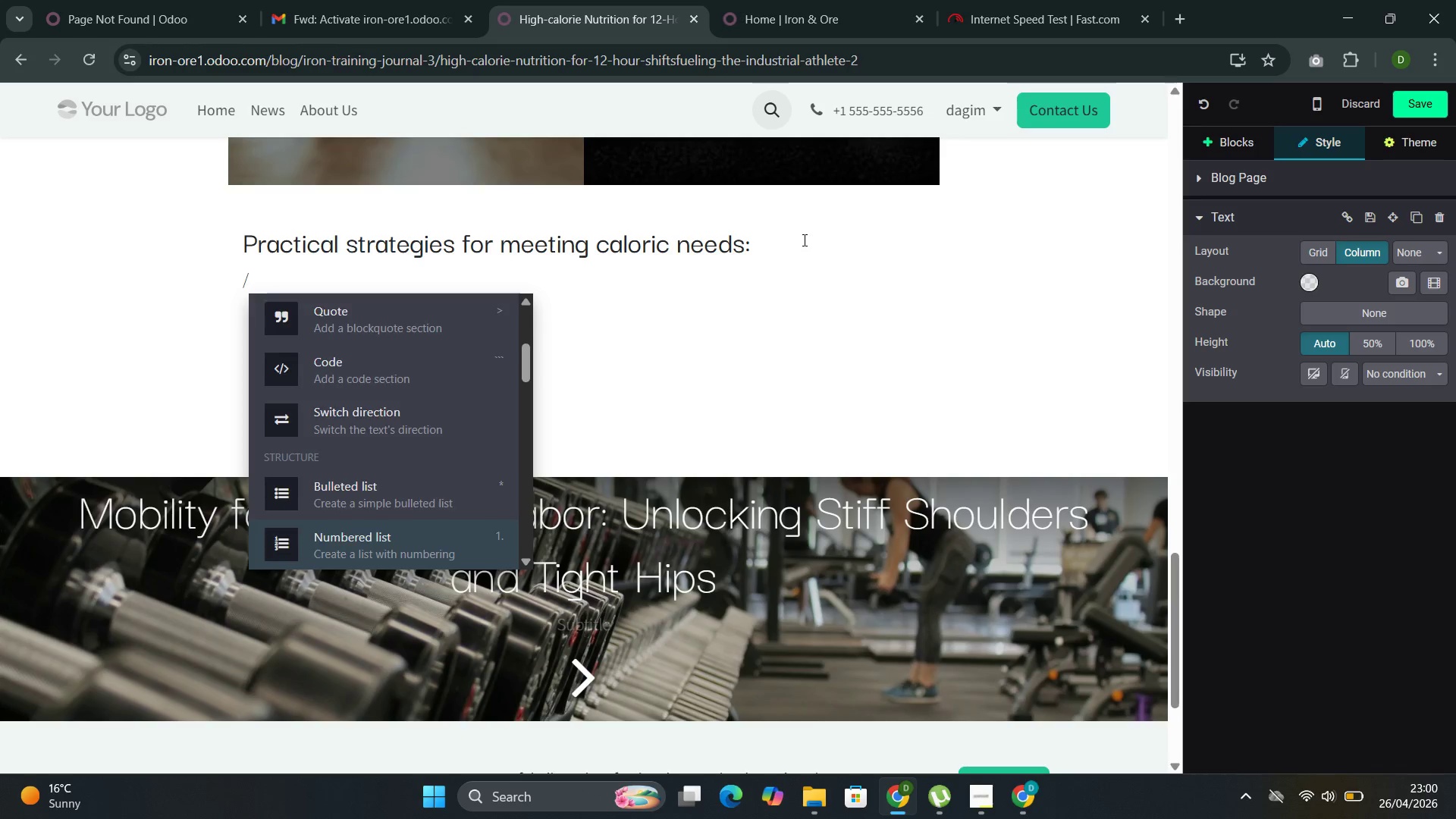 
key(ArrowDown)
 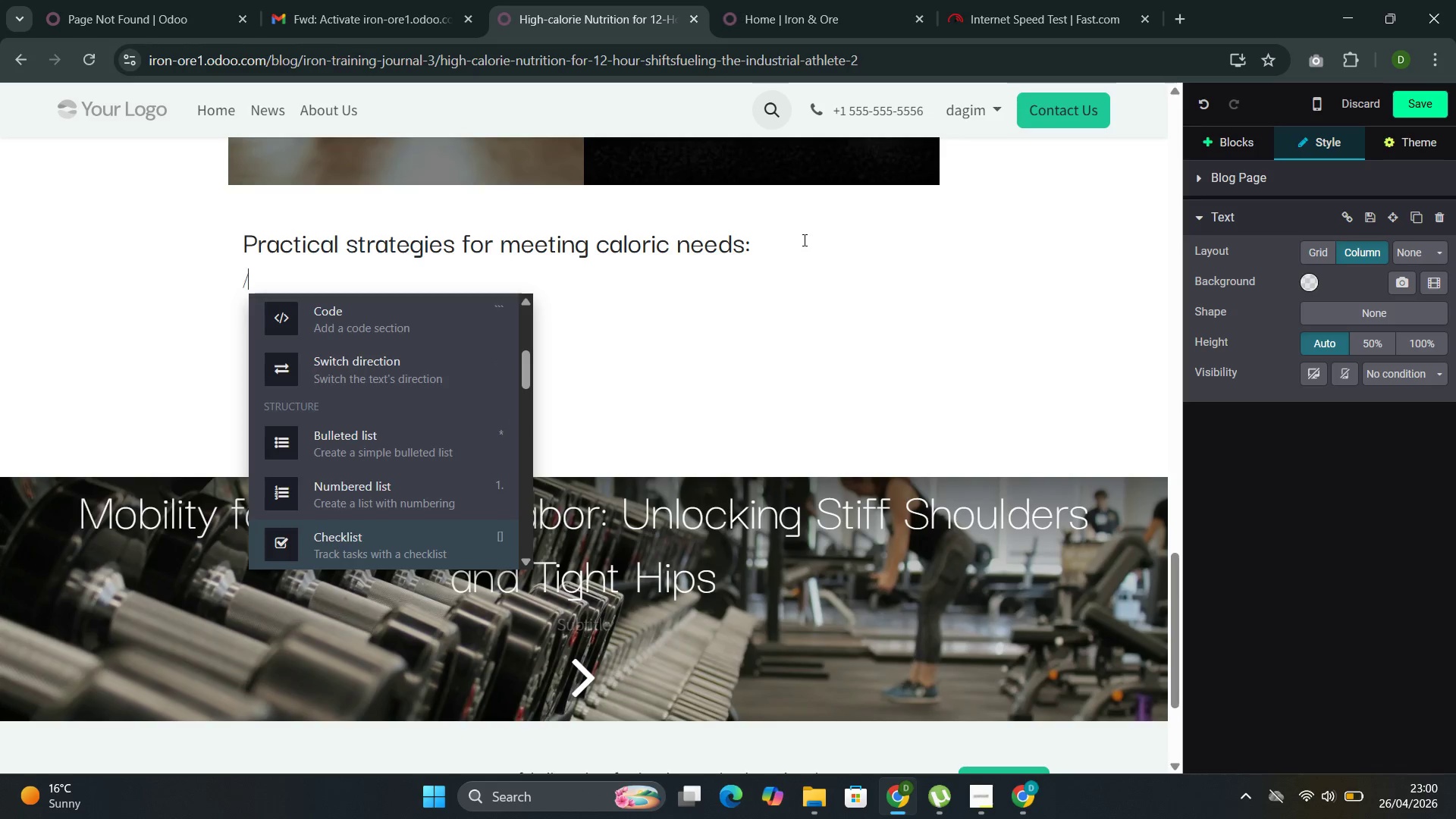 
key(ArrowDown)
 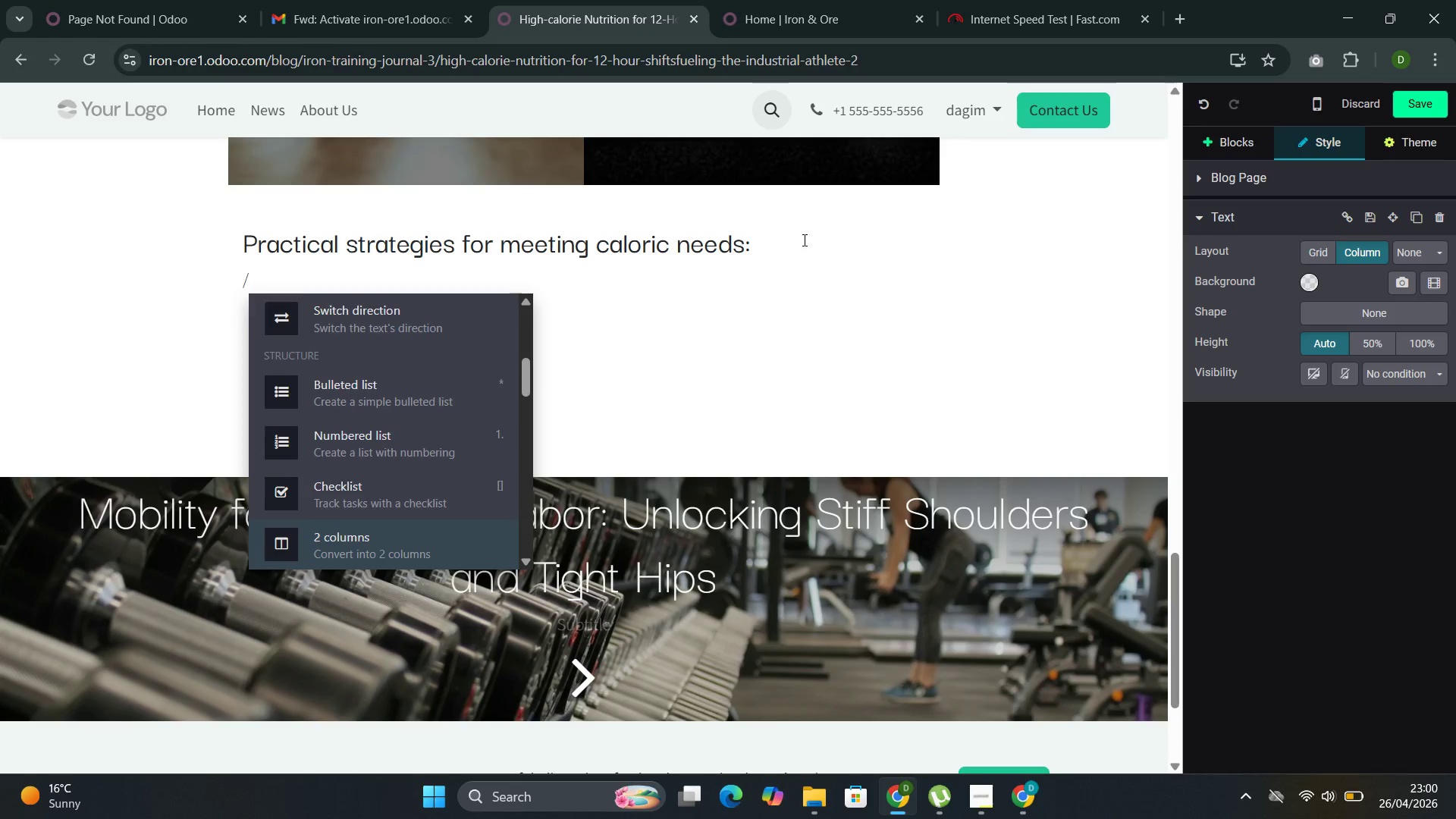 
key(ArrowDown)
 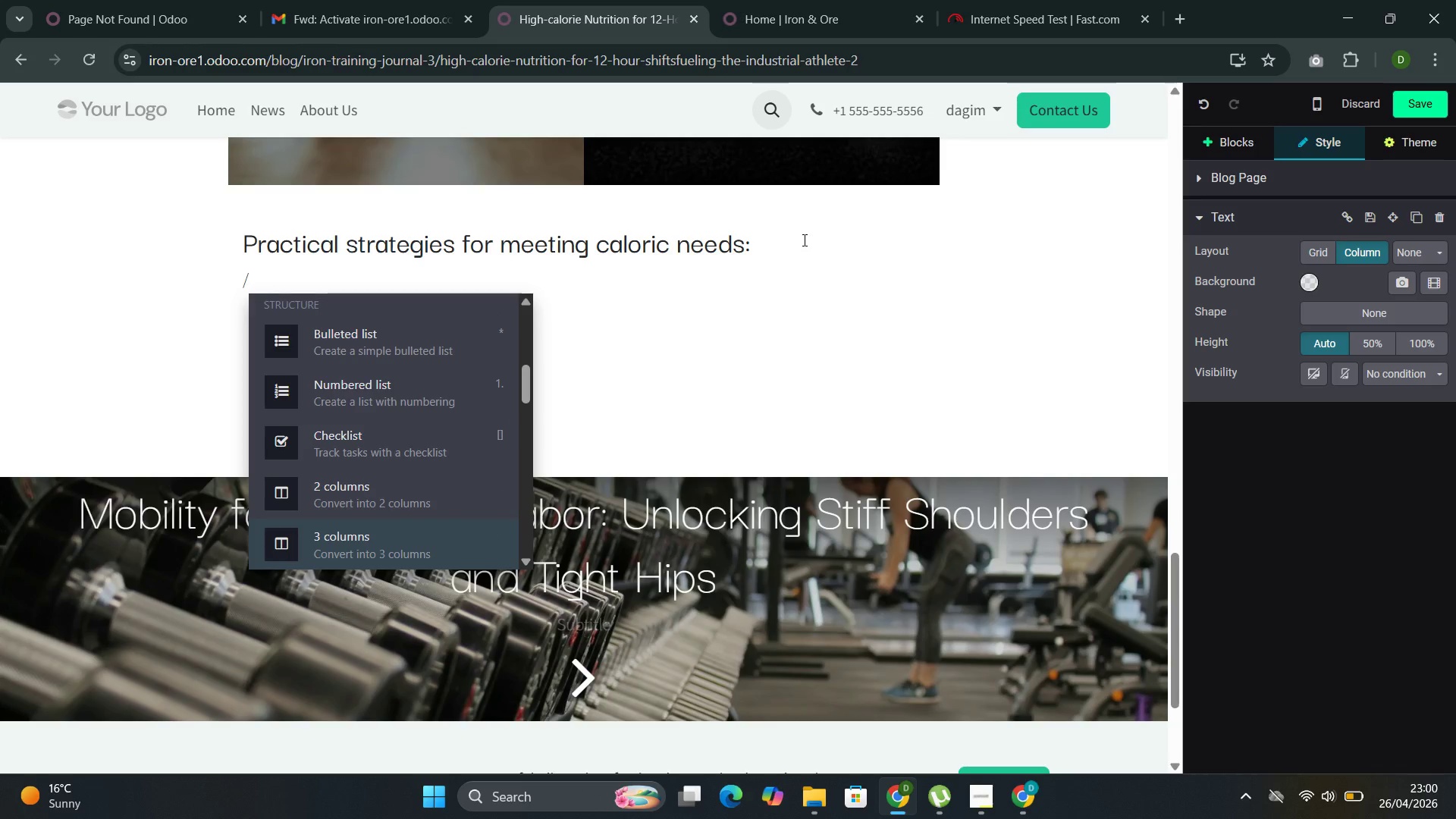 
key(Enter)
 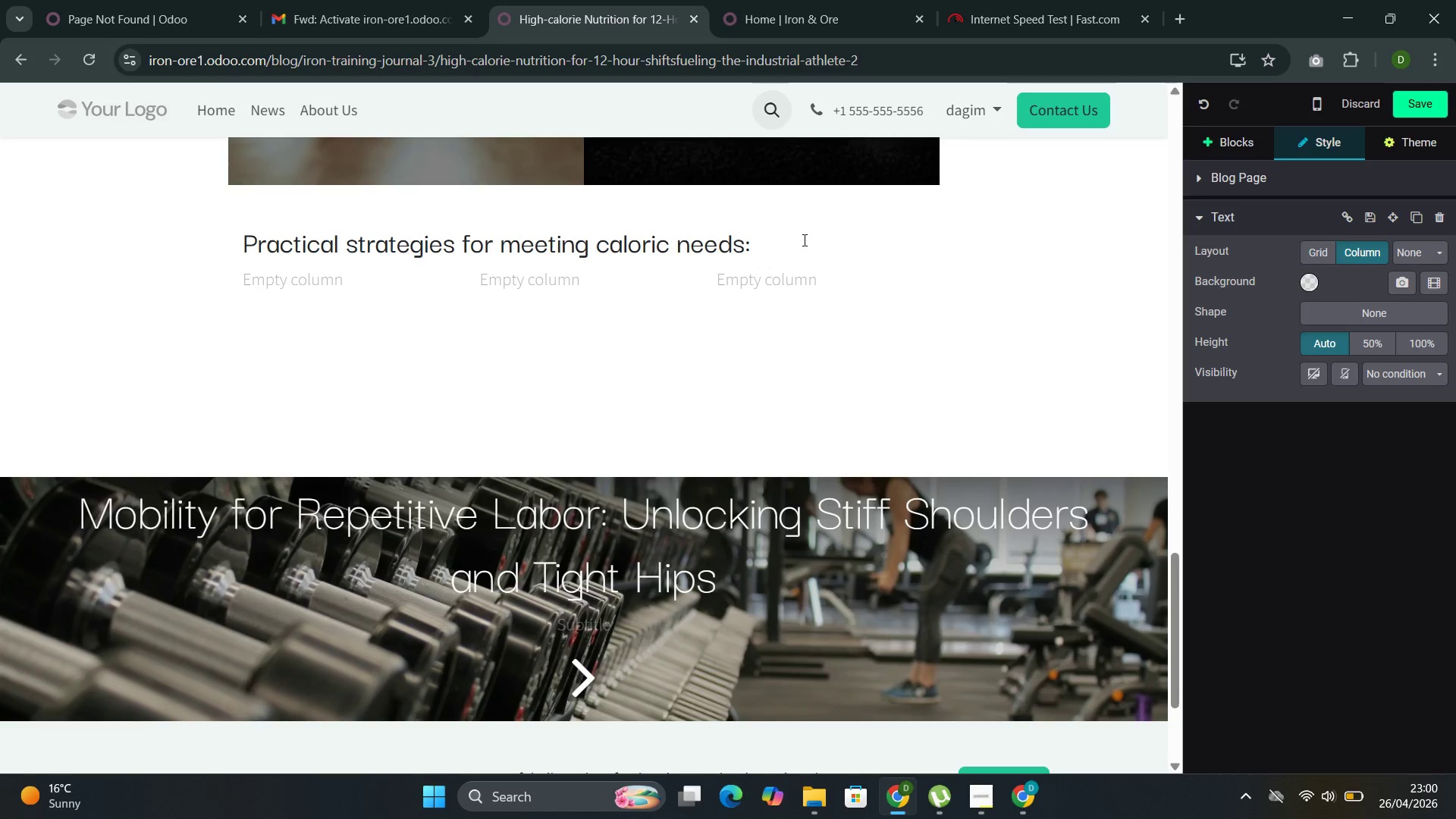 
wait(7.84)
 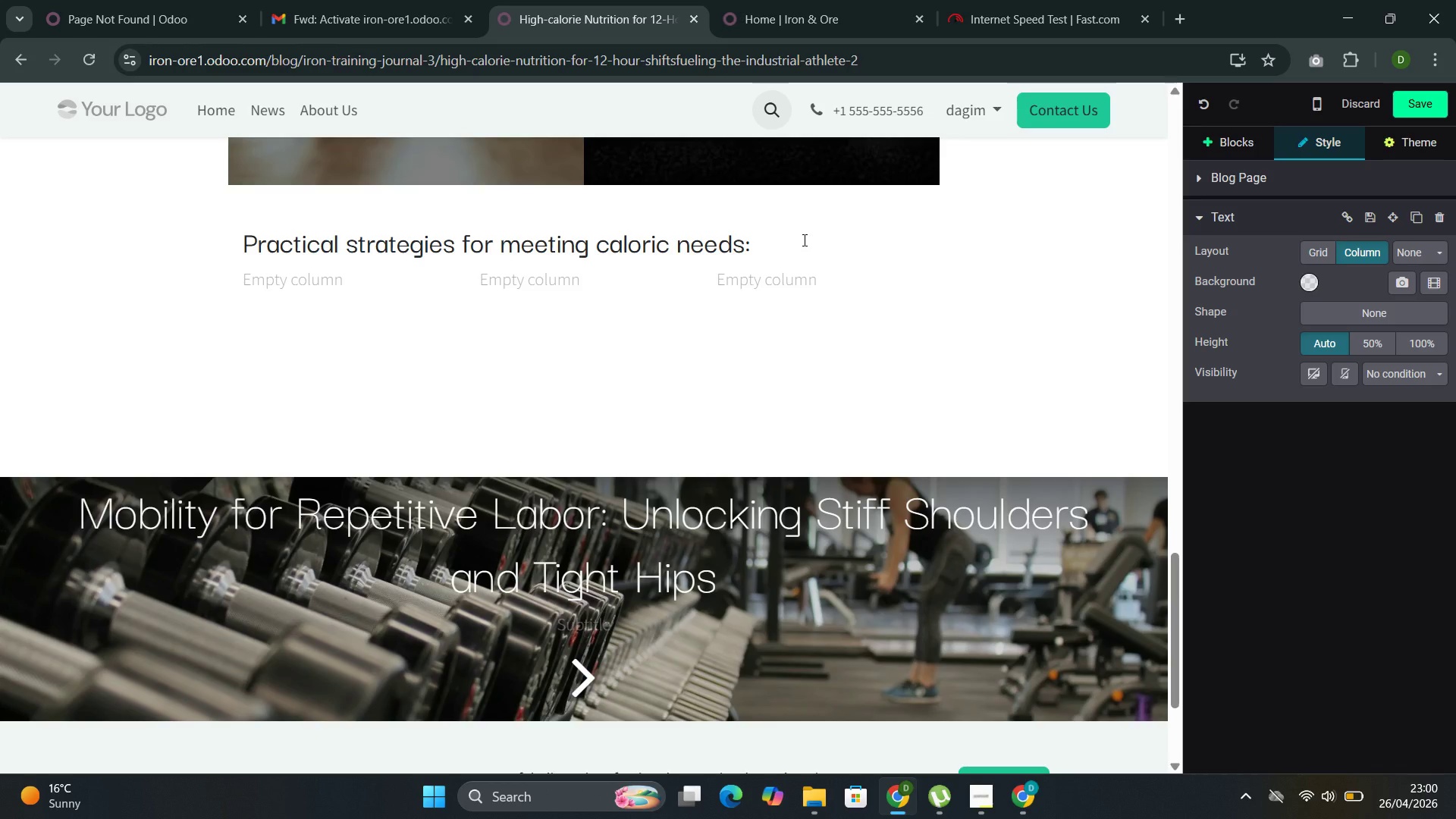 
type(pre )
key(Backspace)
type(-shift foundatii)
key(Backspace)
type(on)
 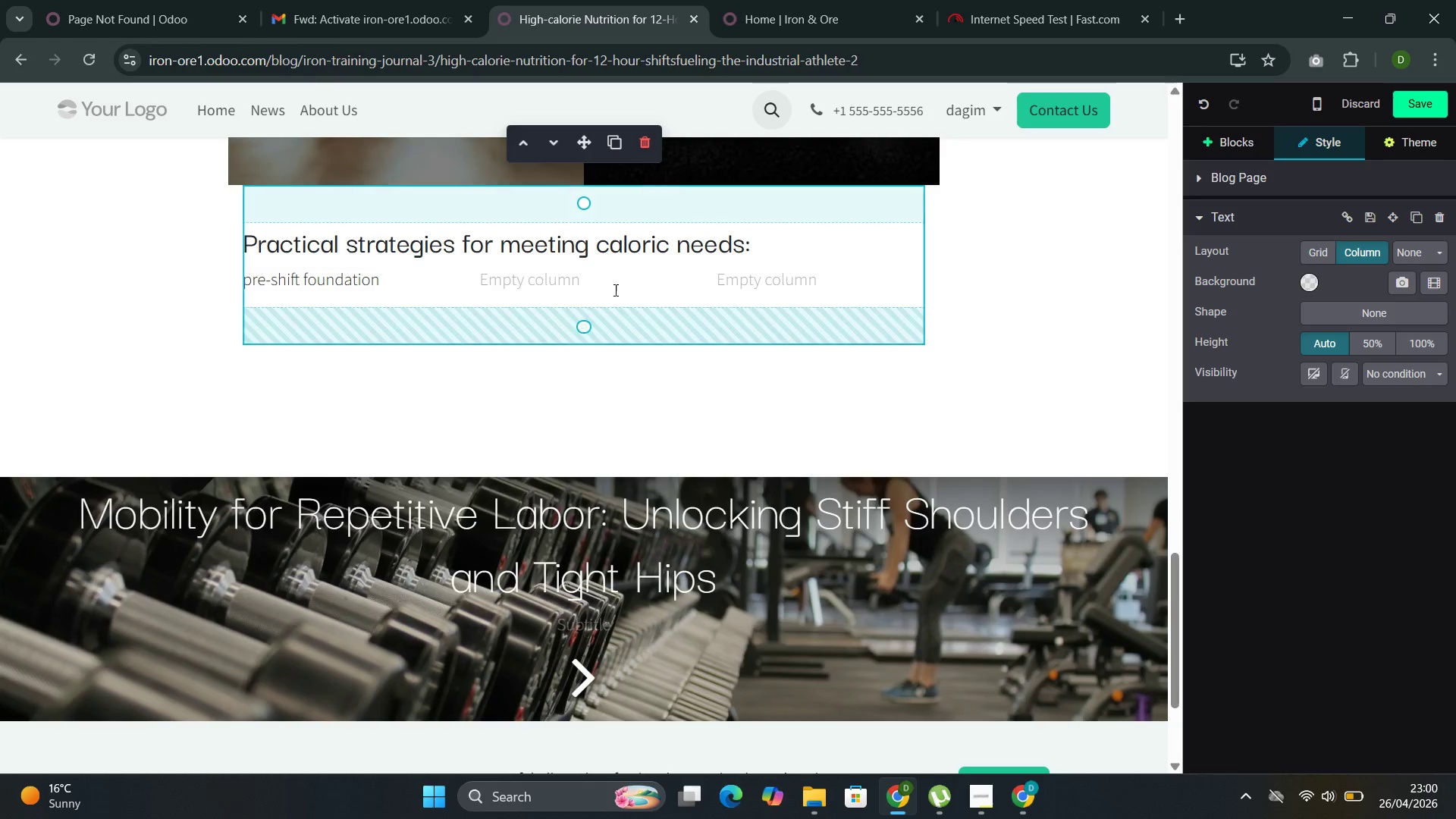 
left_click_drag(start_coordinate=[380, 277], to_coordinate=[246, 300])
 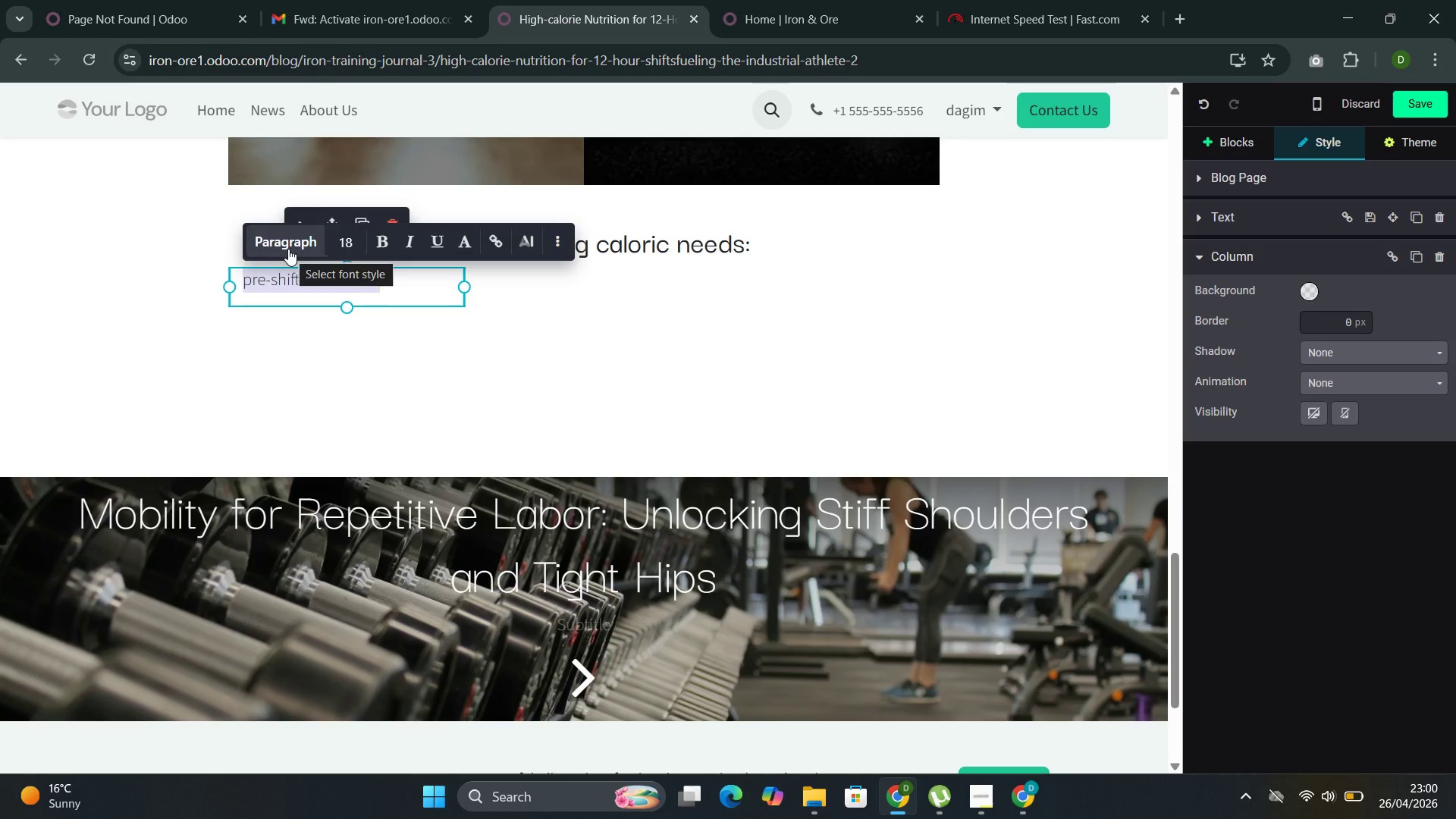 
left_click([288, 249])
 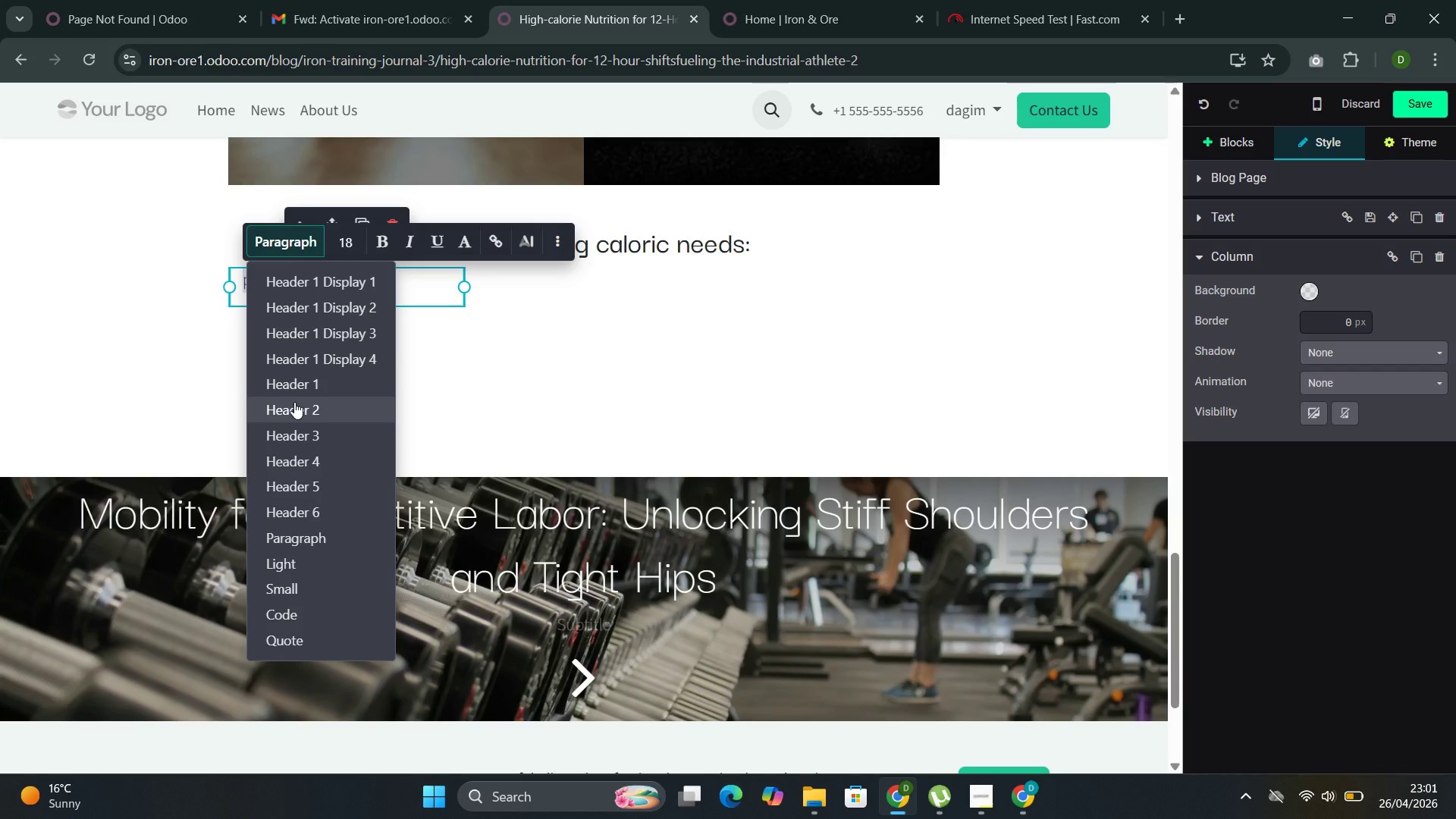 
wait(18.28)
 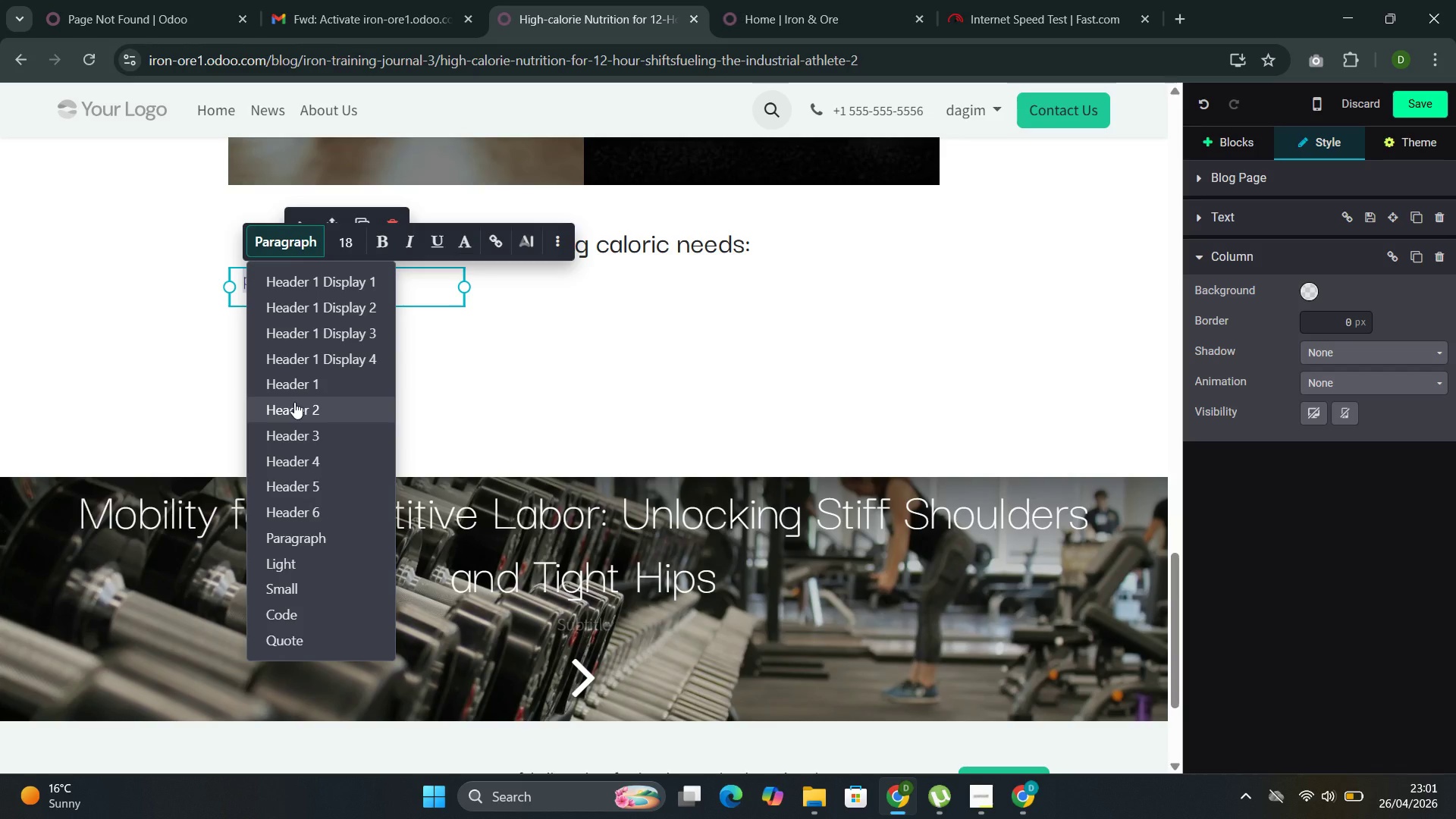 
left_click([310, 455])
 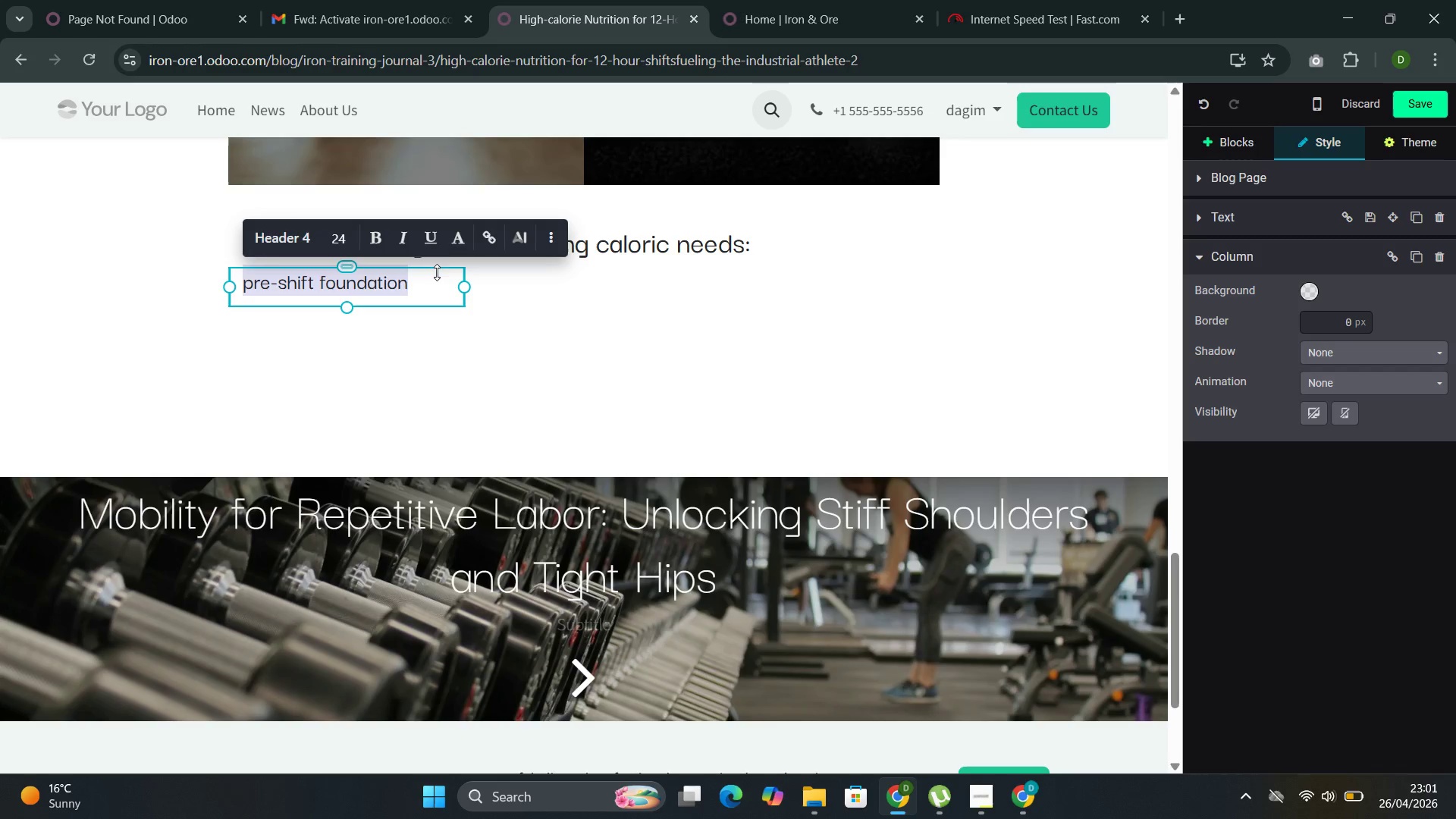 
left_click([434, 278])
 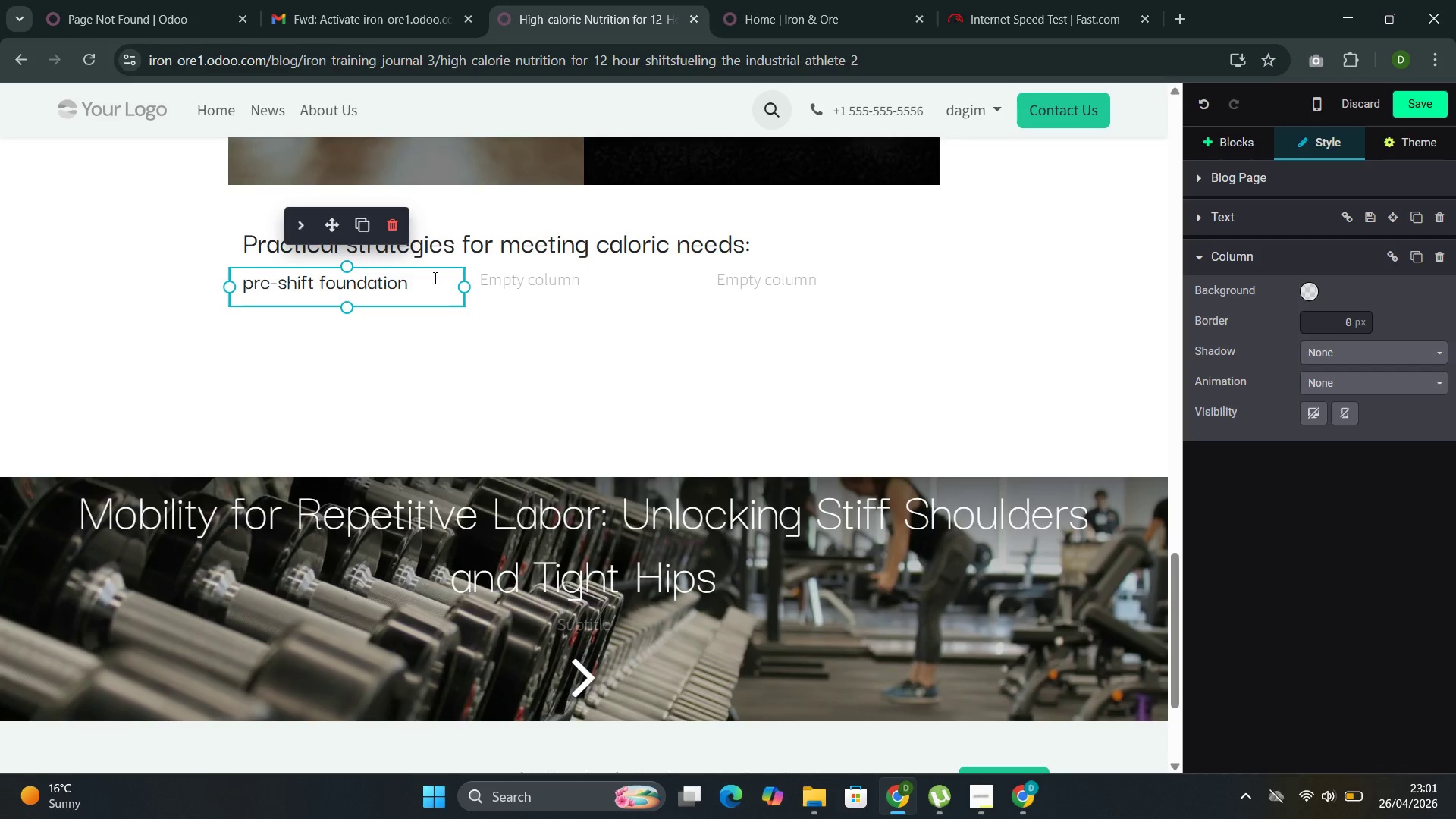 
key(Enter)
 